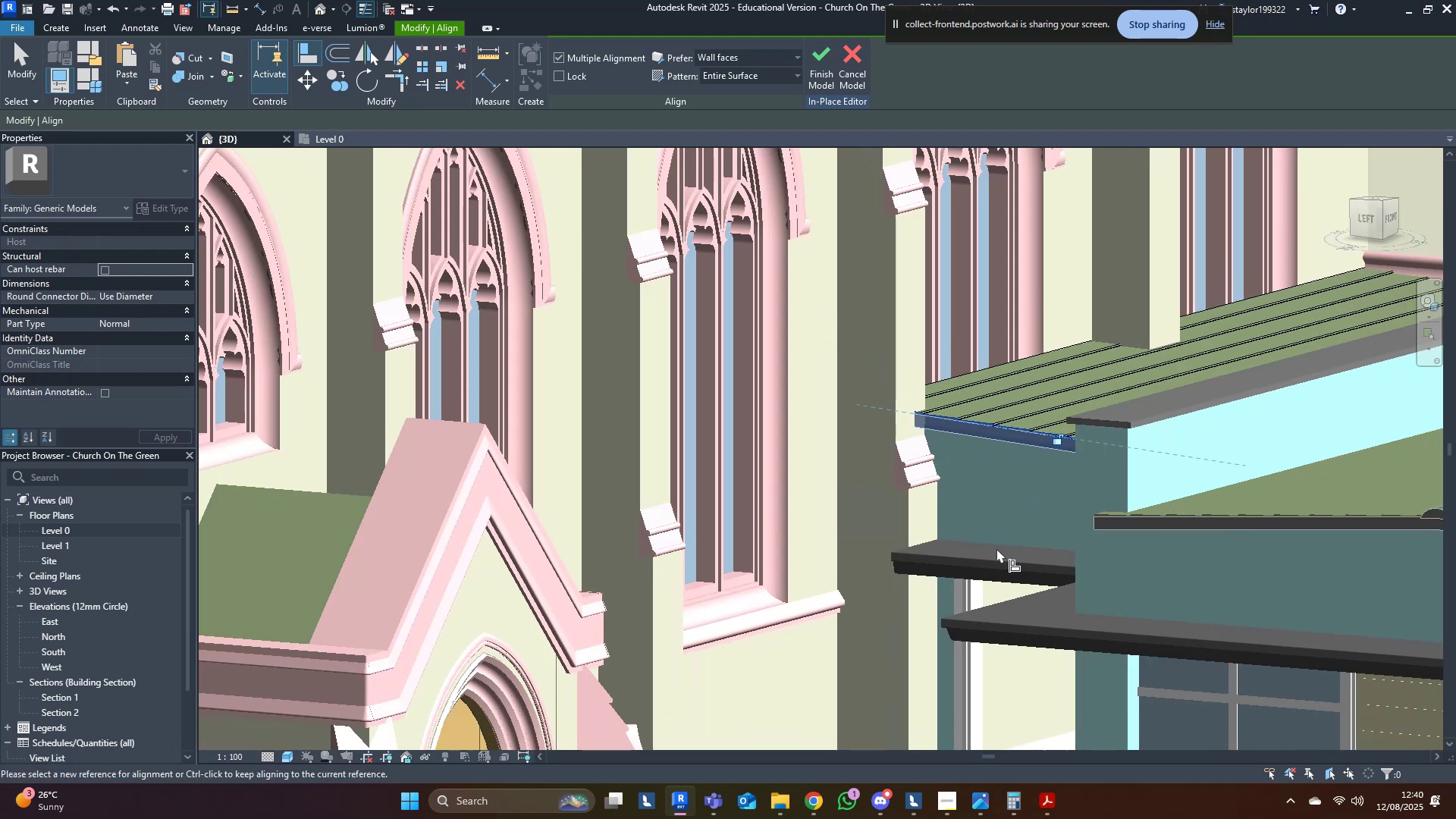 
hold_key(key=ShiftLeft, duration=1.09)
 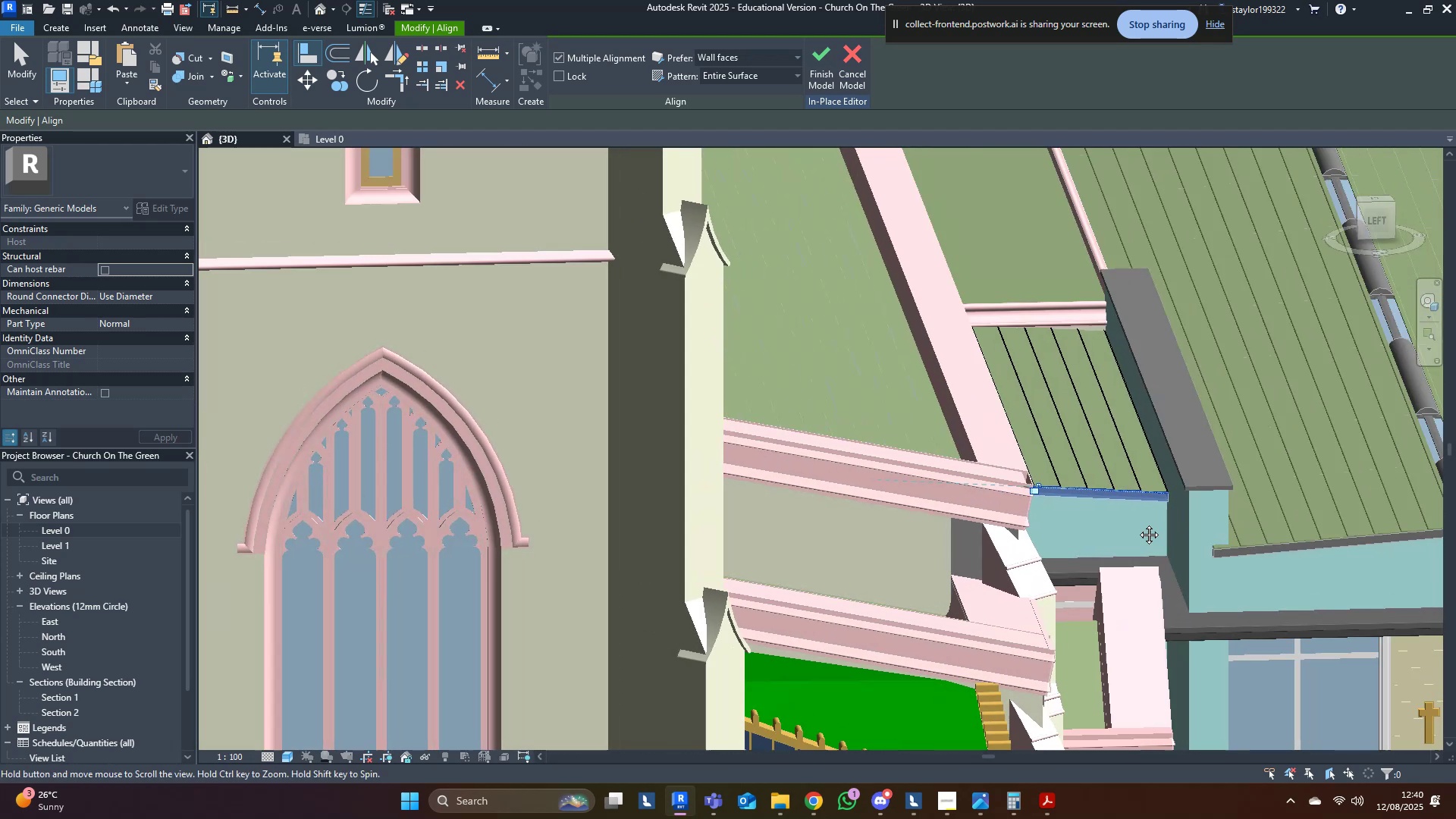 
scroll: coordinate [970, 659], scroll_direction: down, amount: 5.0
 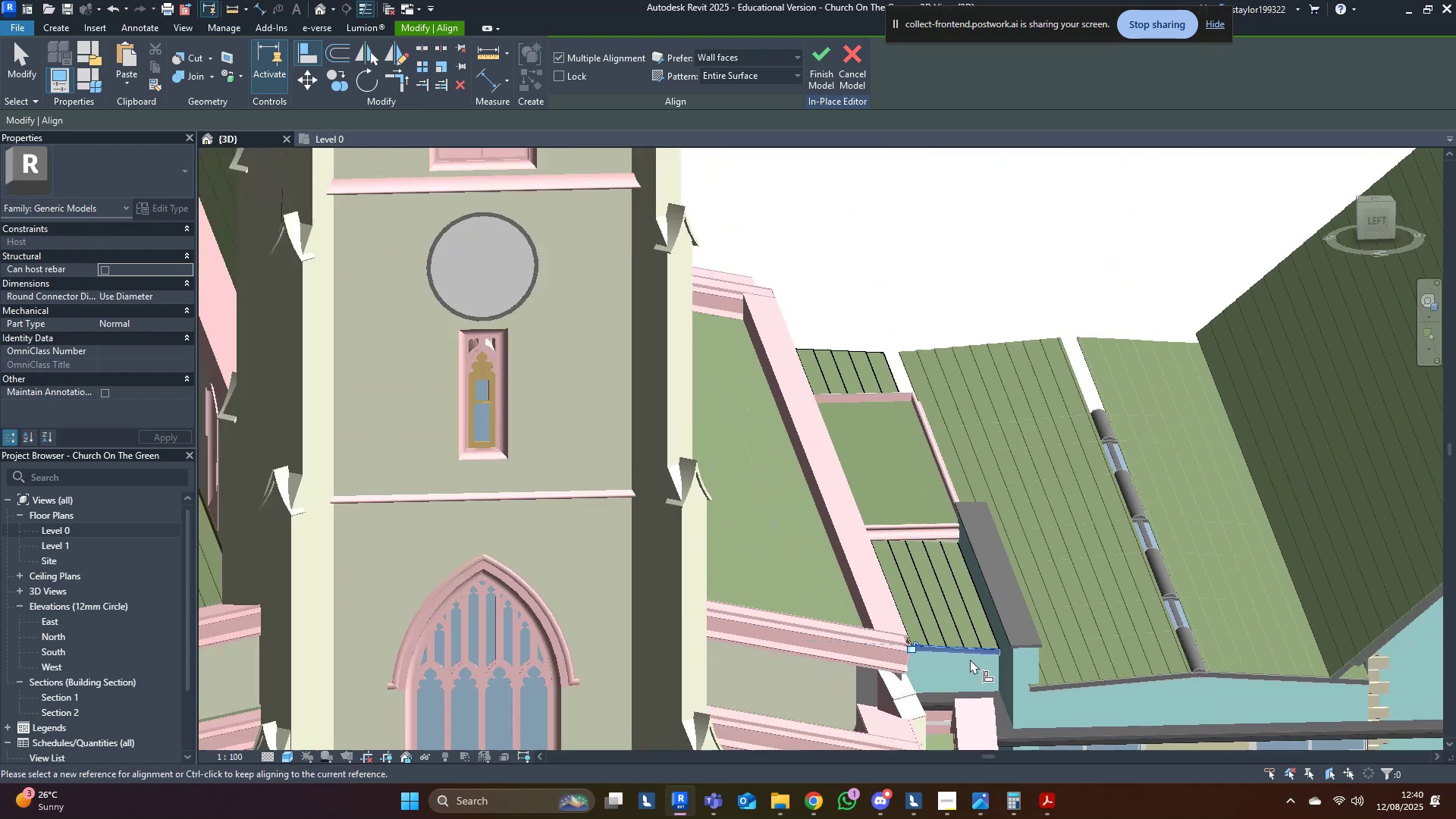 
hold_key(key=ShiftLeft, duration=0.89)
 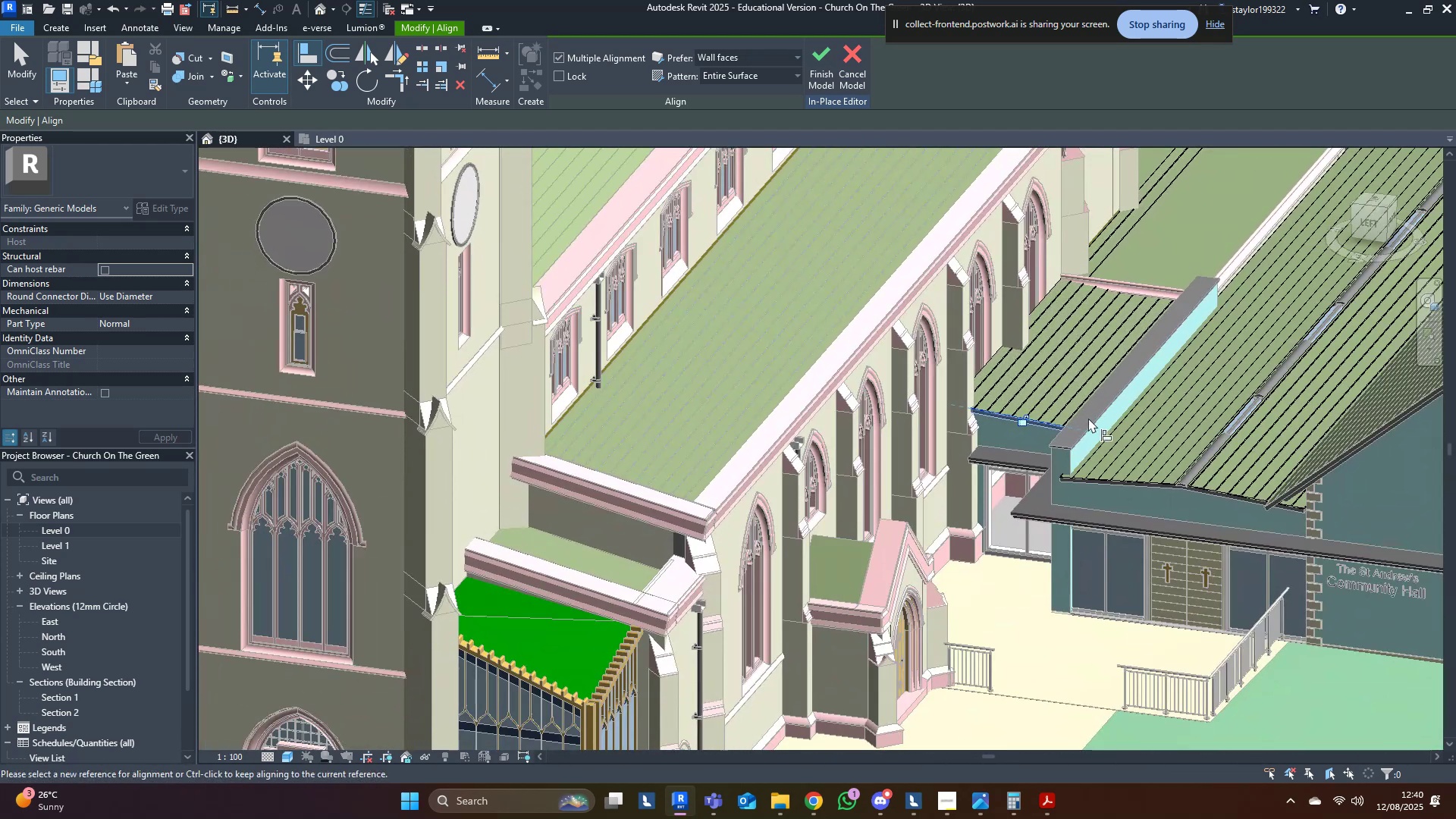 
scroll: coordinate [1091, 406], scroll_direction: up, amount: 4.0
 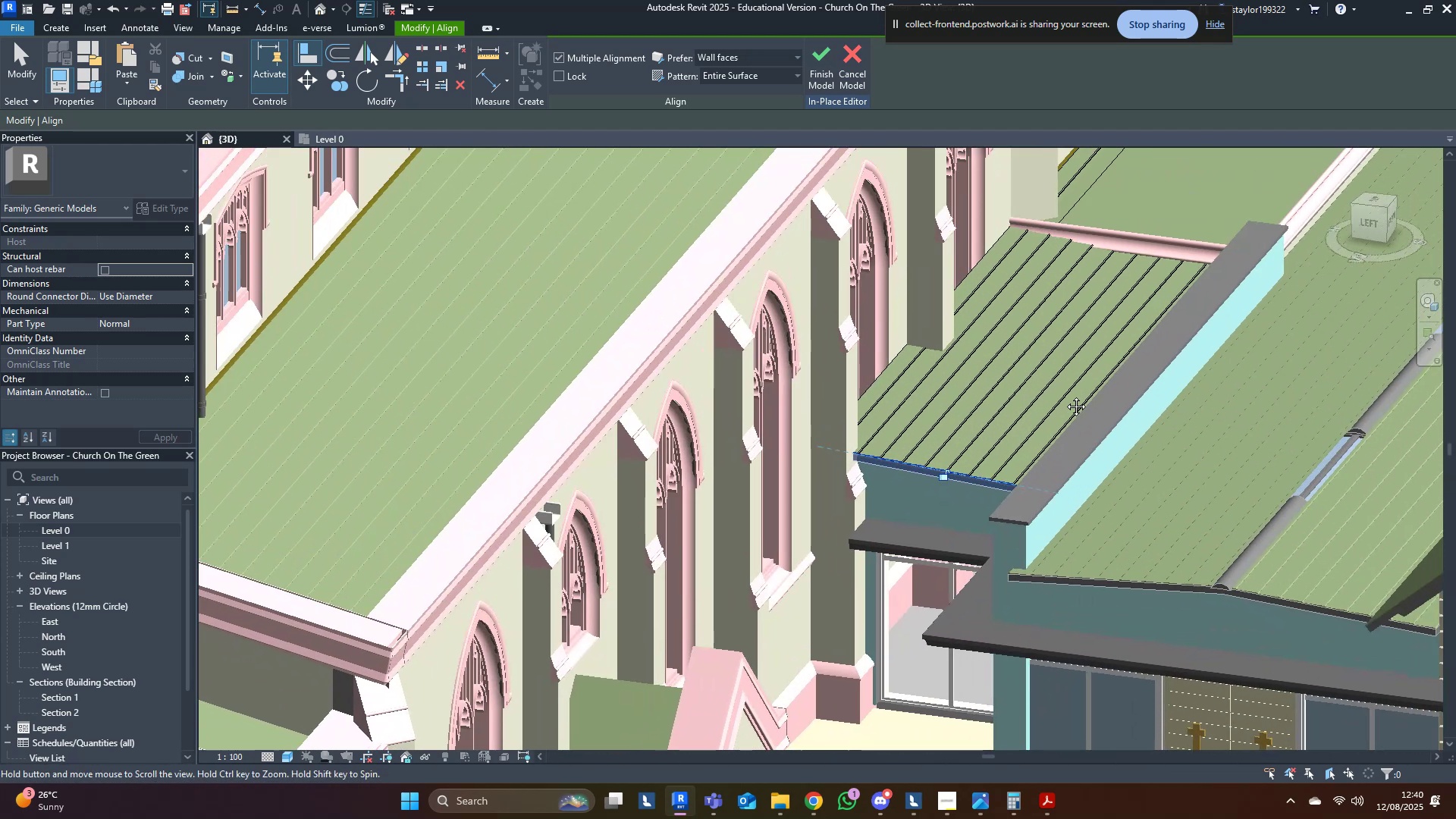 
key(Escape)
 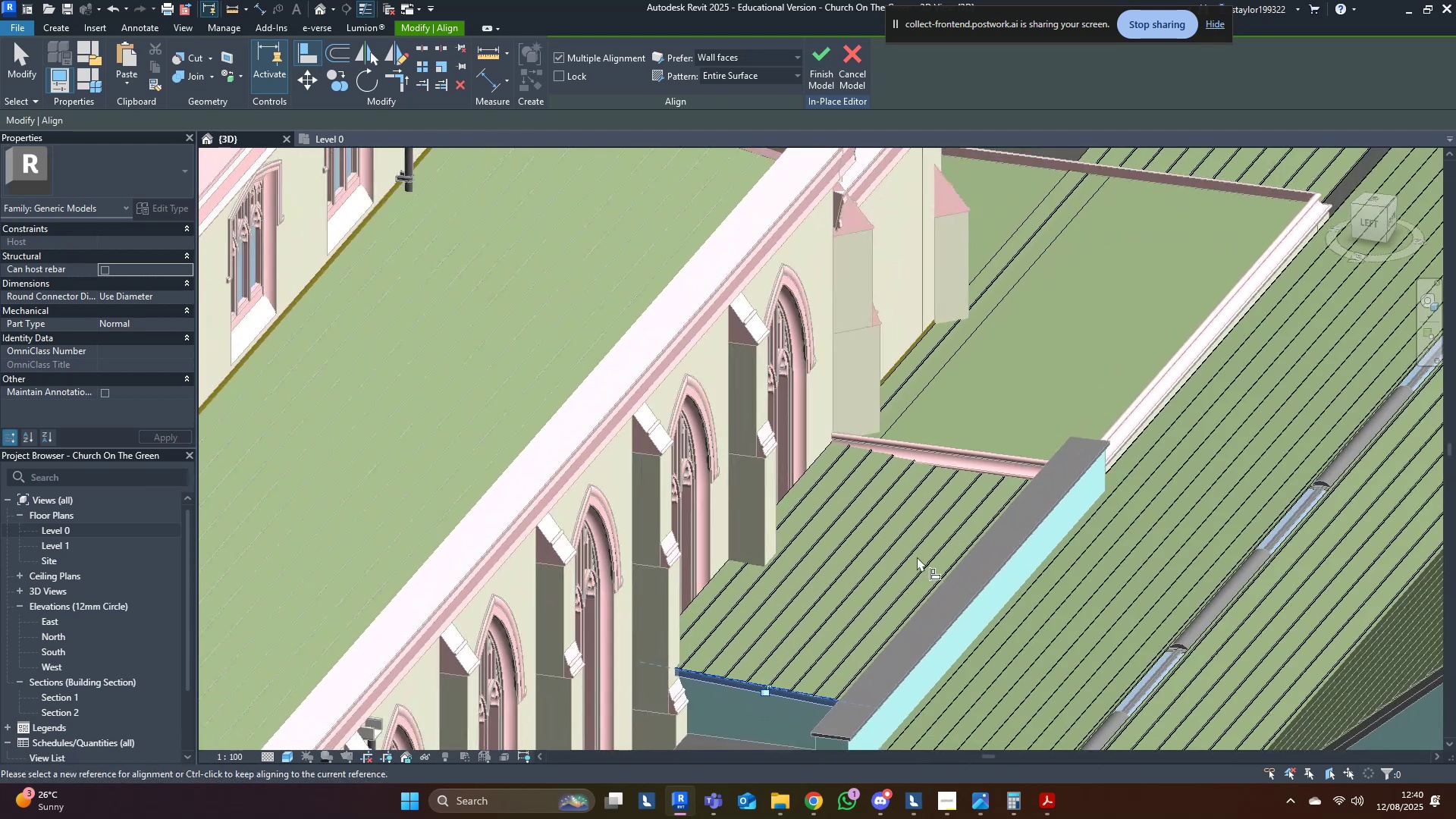 
key(Escape)
 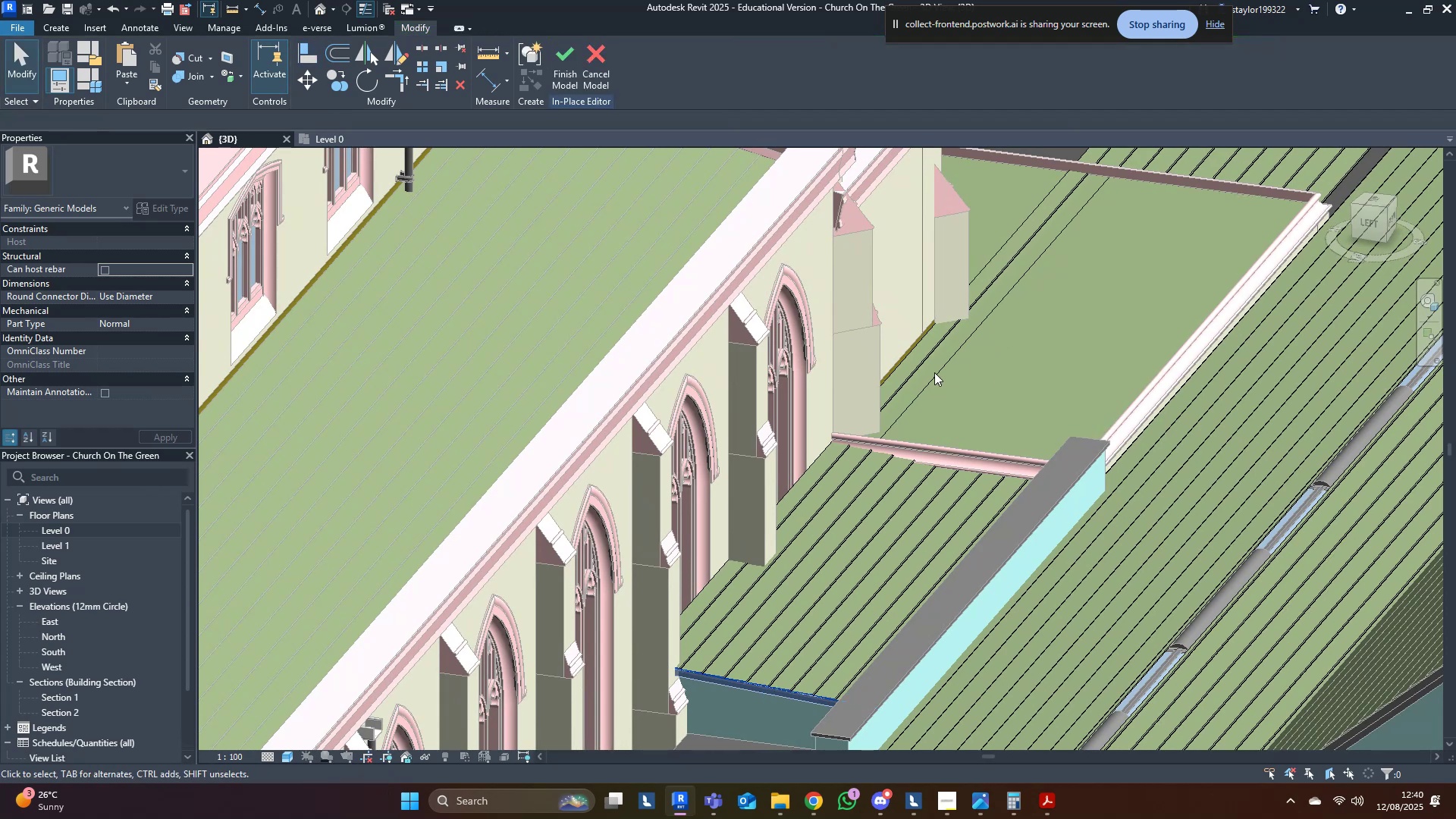 
double_click([917, 344])
 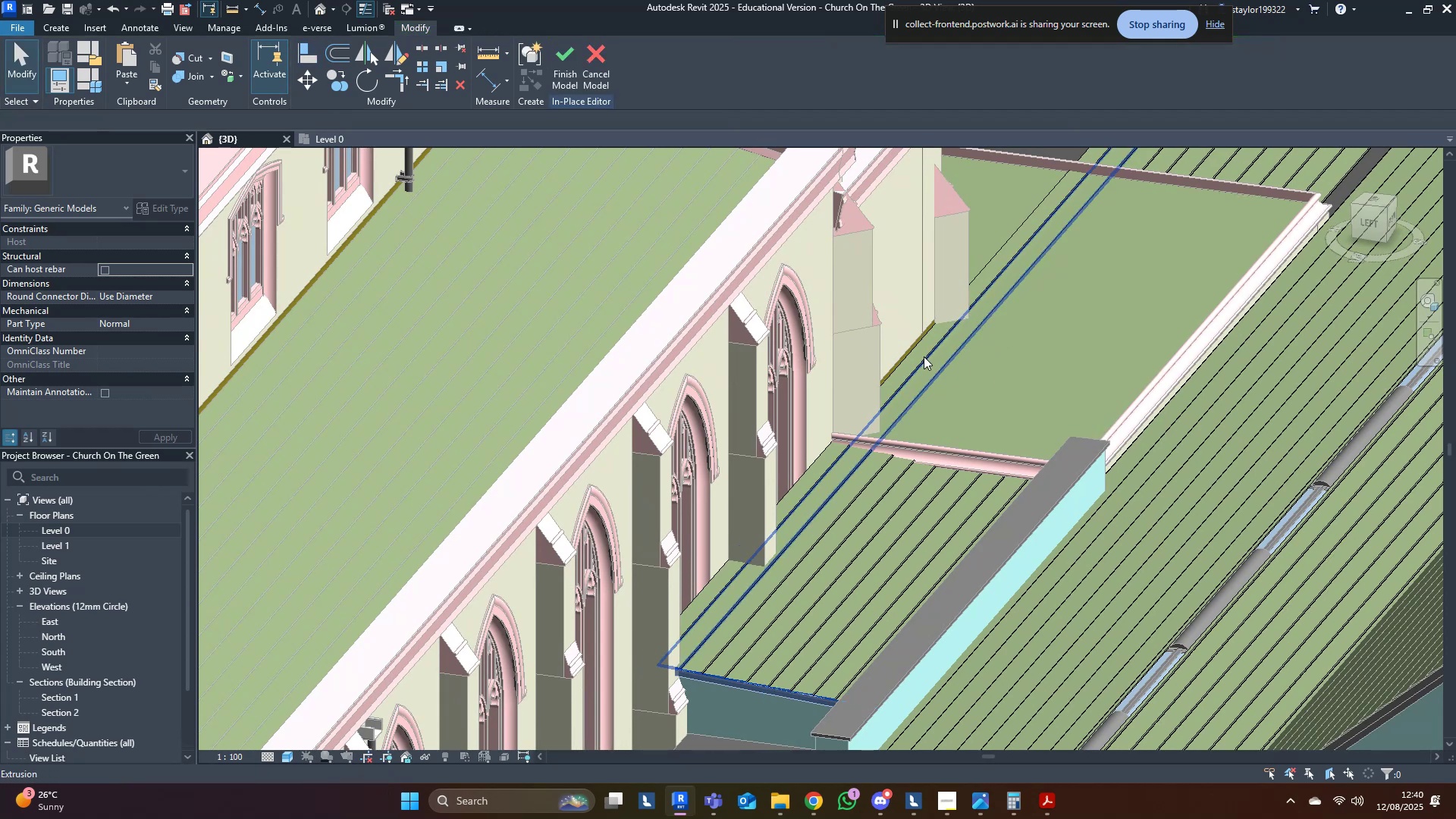 
triple_click([924, 356])
 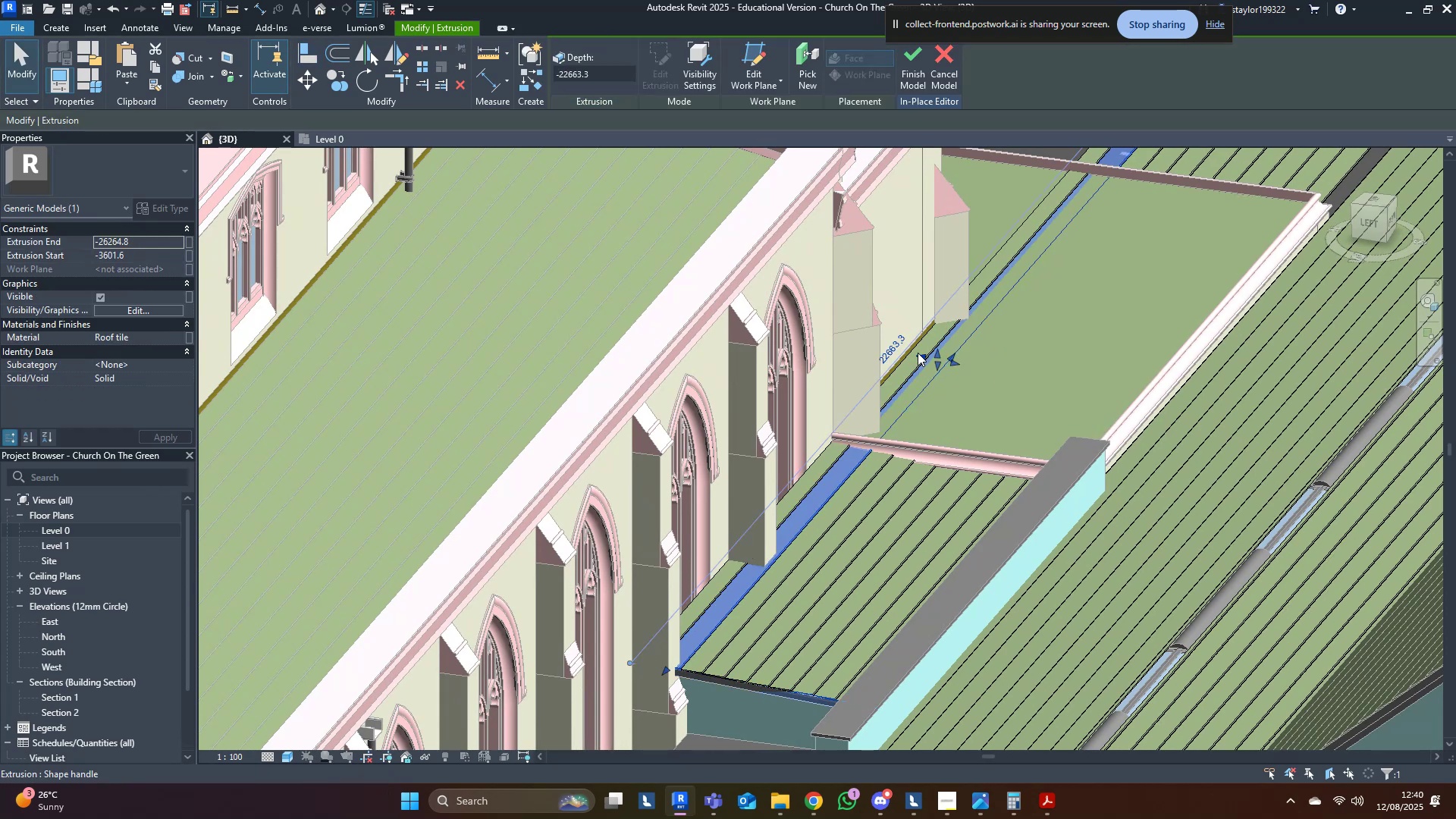 
scroll: coordinate [852, 418], scroll_direction: down, amount: 5.0
 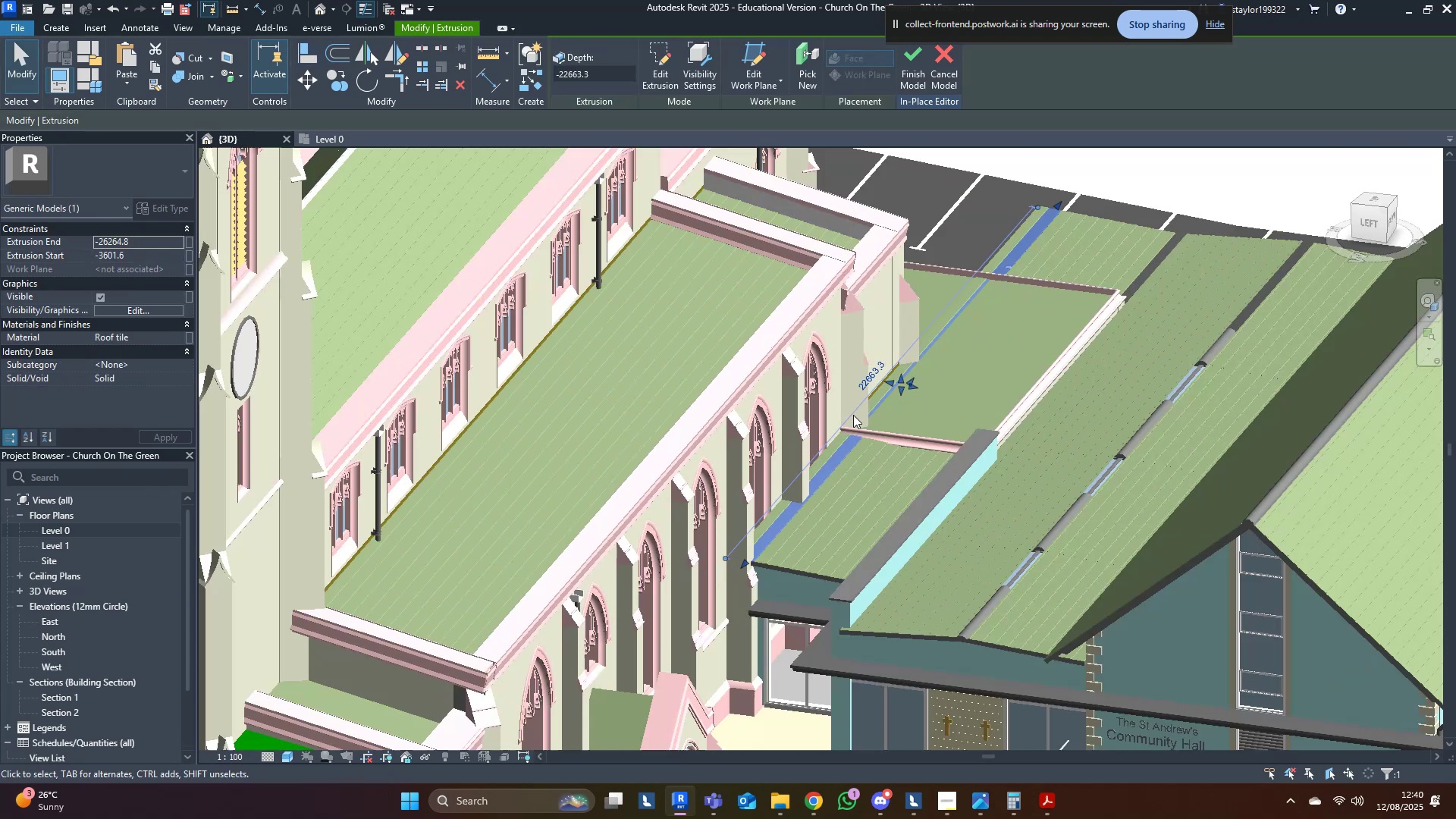 
hold_key(key=ShiftLeft, duration=0.65)
 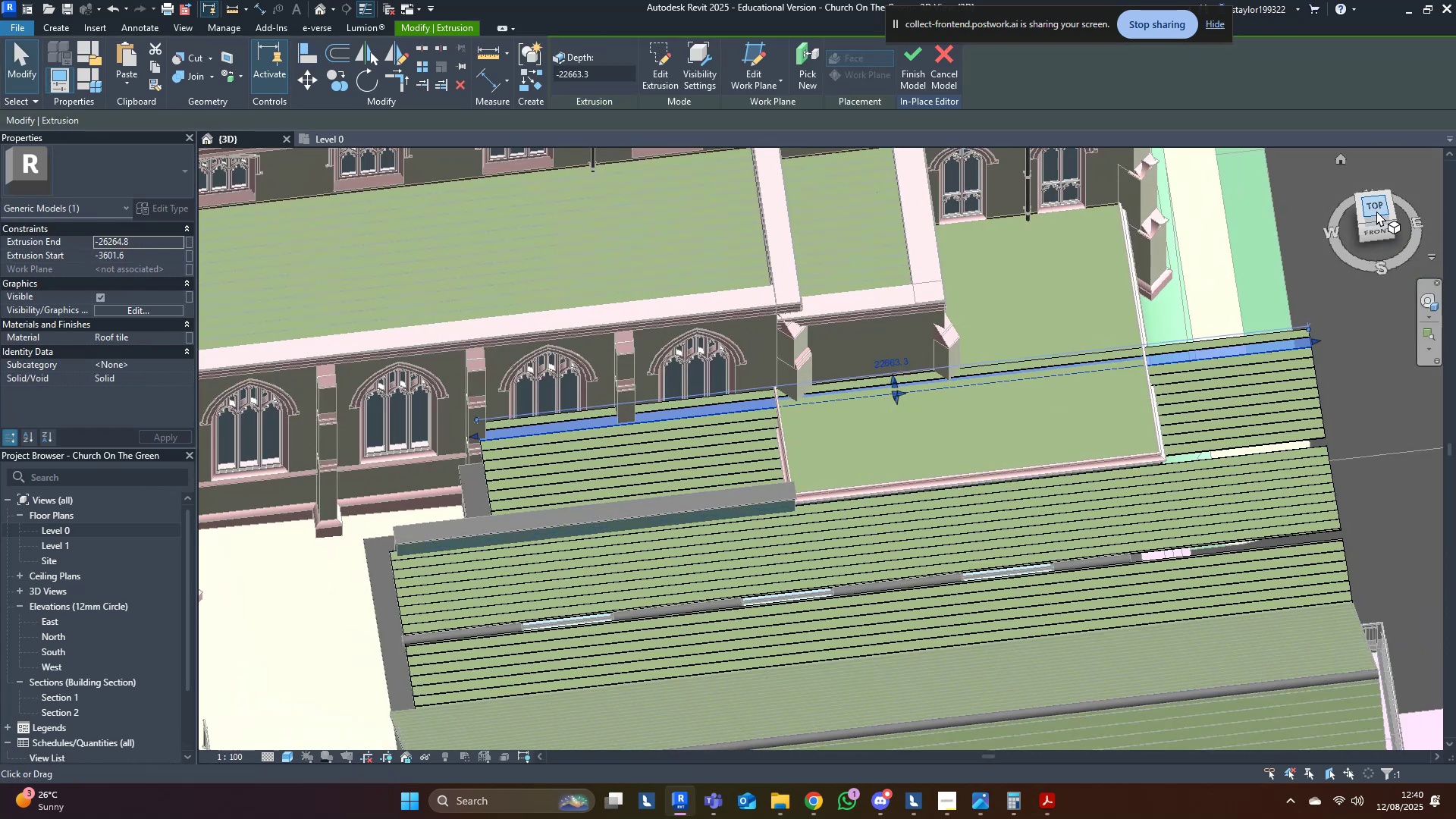 
left_click([1370, 209])
 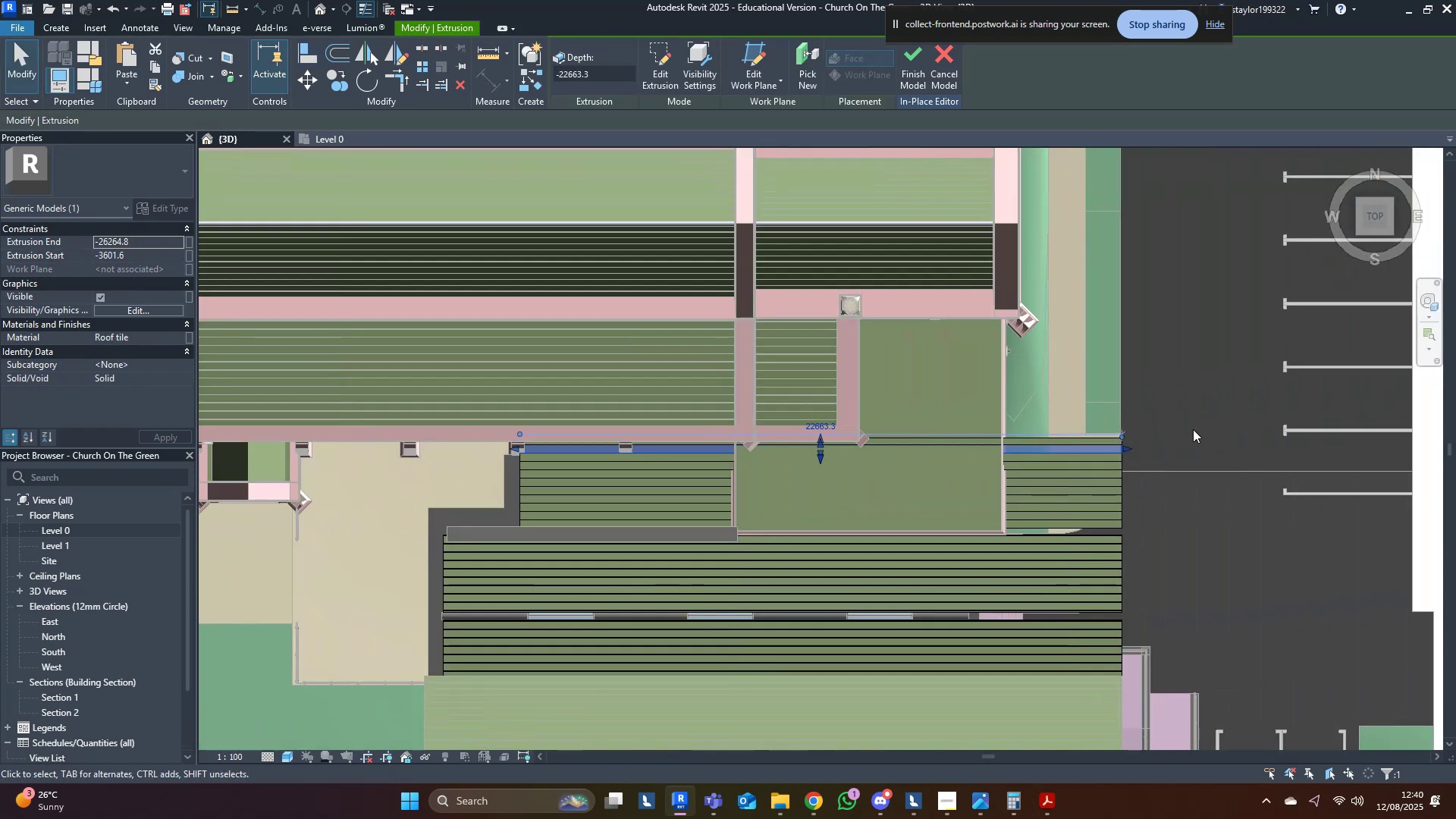 
left_click([1059, 401])
 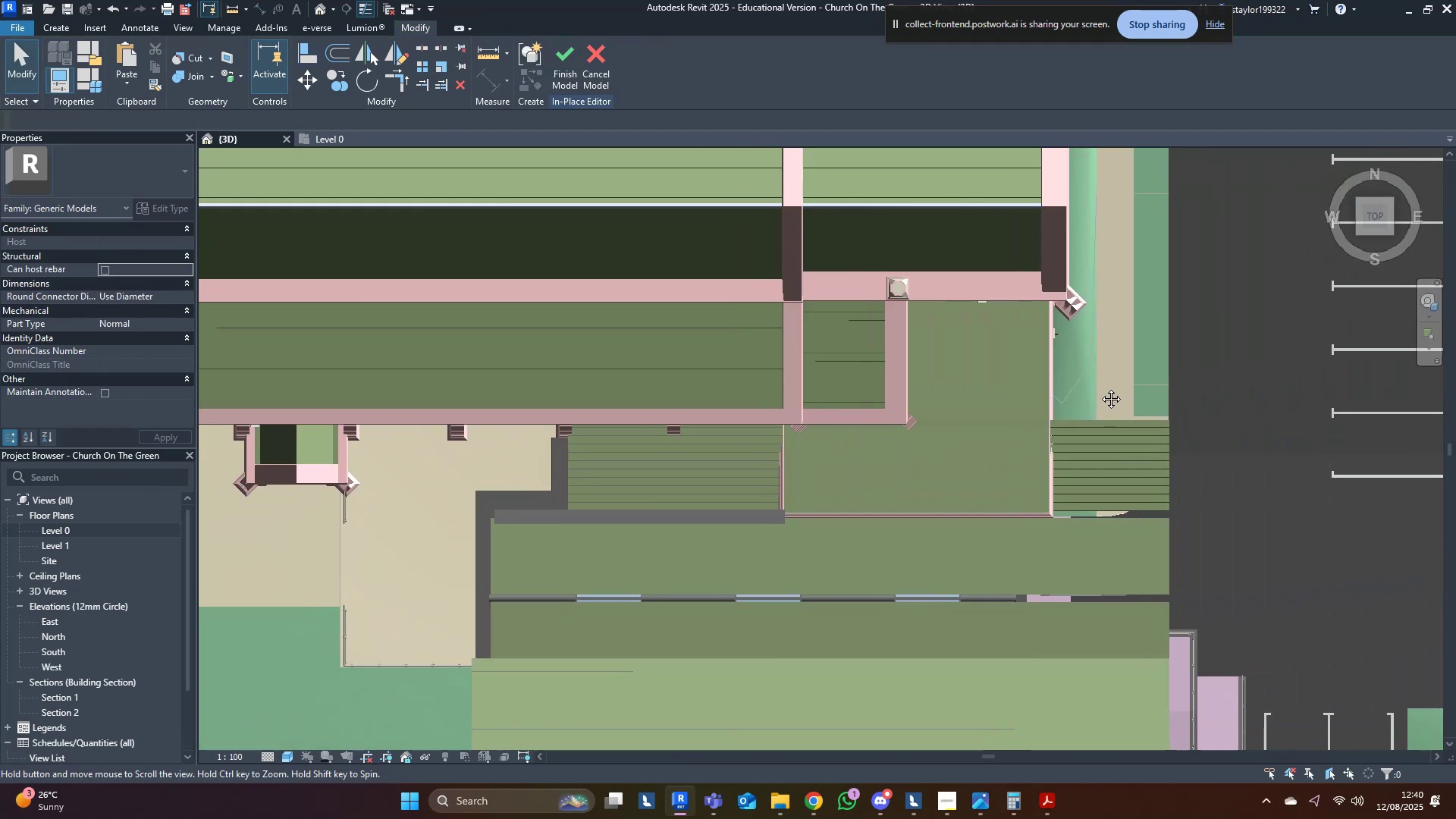 
scroll: coordinate [1138, 416], scroll_direction: up, amount: 3.0
 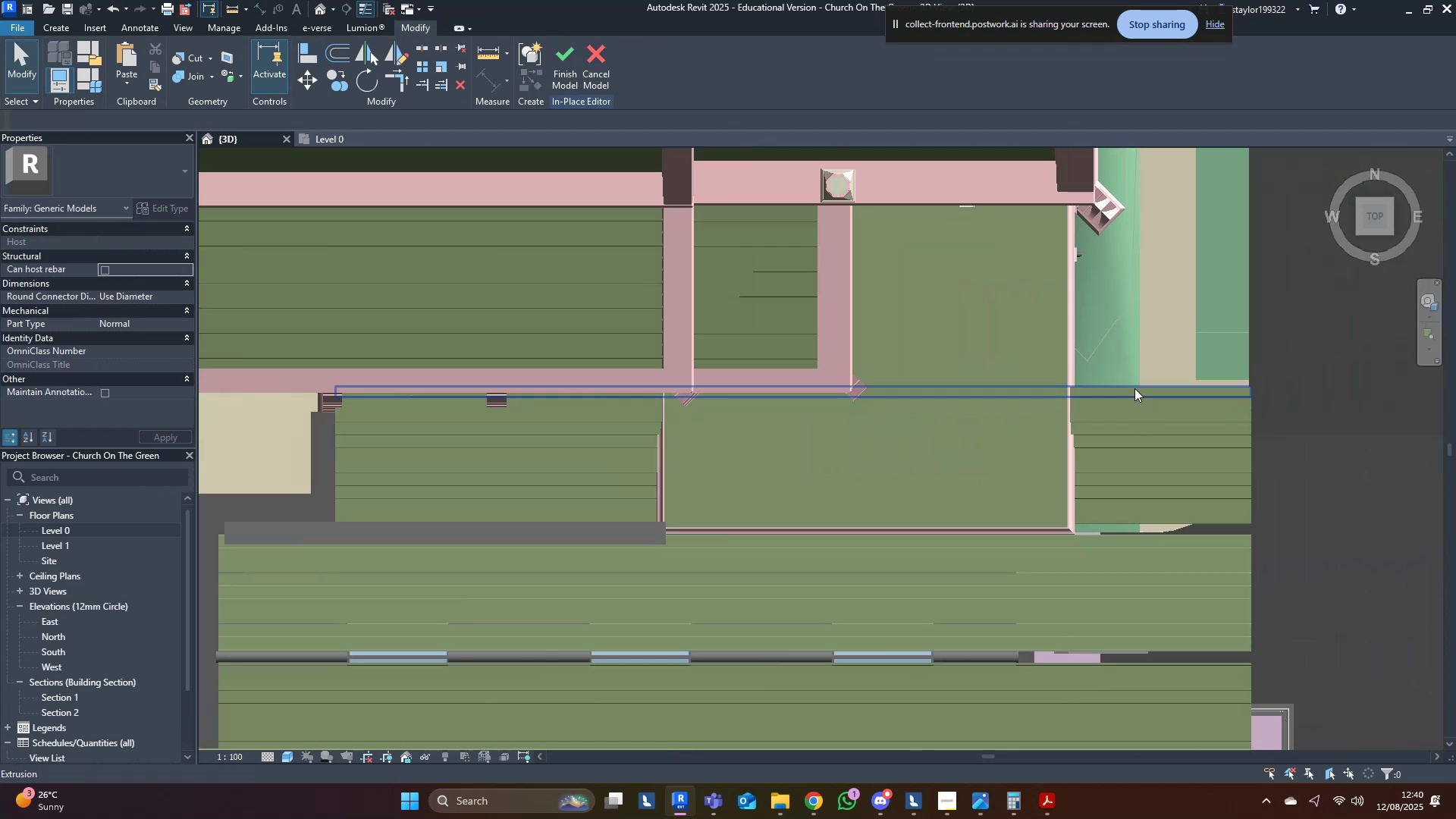 
left_click([1134, 388])
 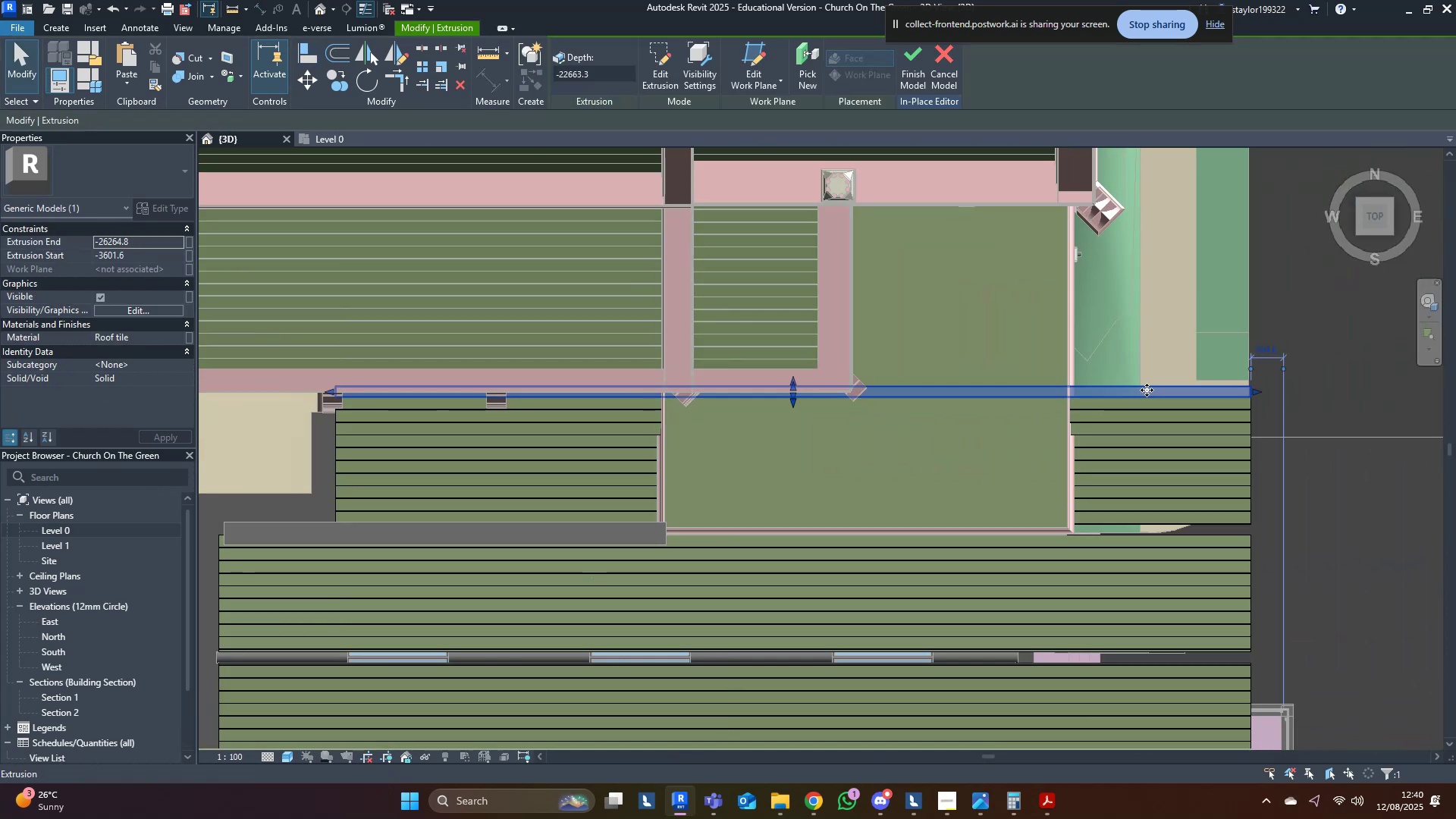 
scroll: coordinate [1288, 397], scroll_direction: up, amount: 3.0
 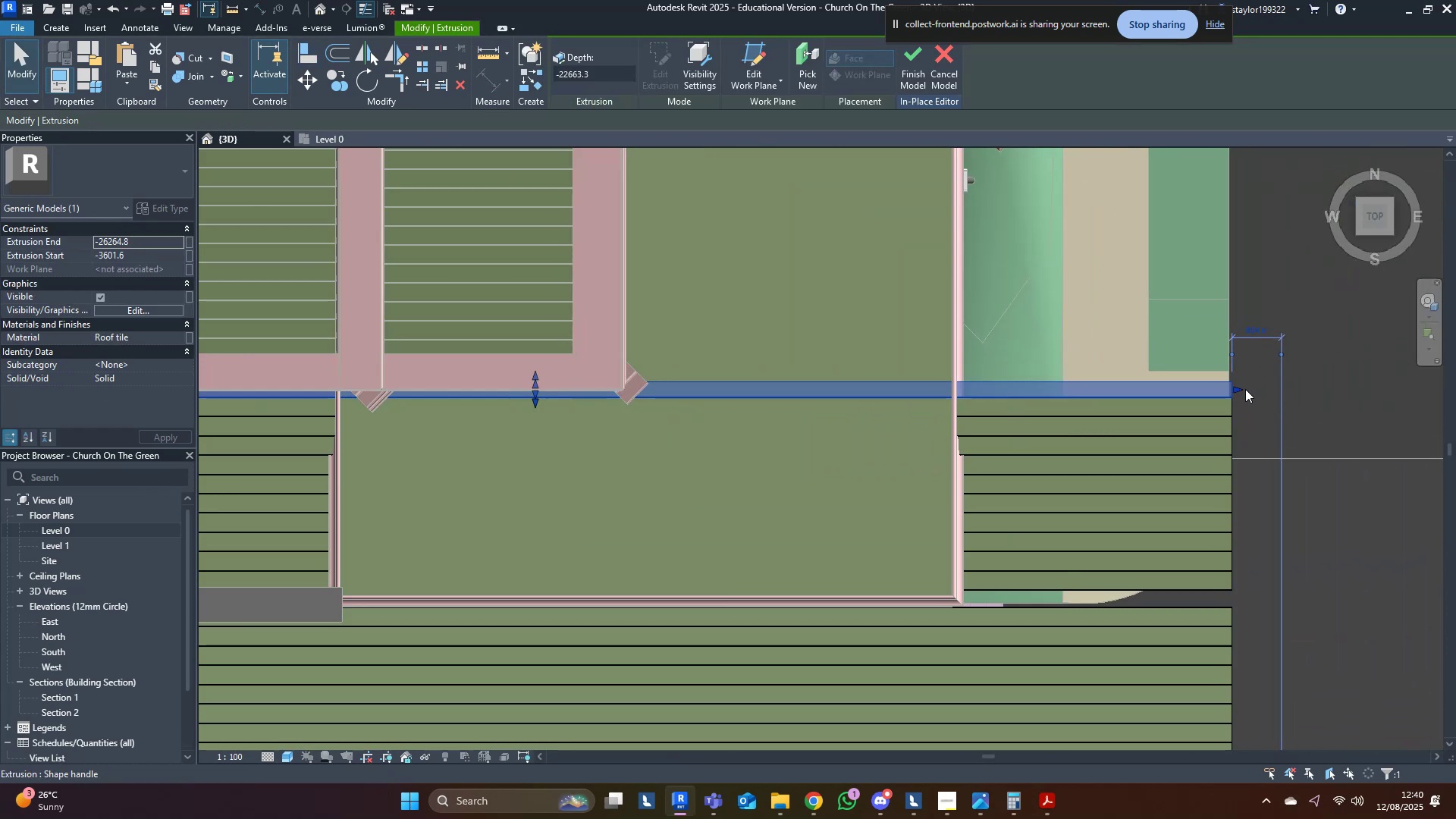 
left_click_drag(start_coordinate=[1232, 390], to_coordinate=[253, 377])
 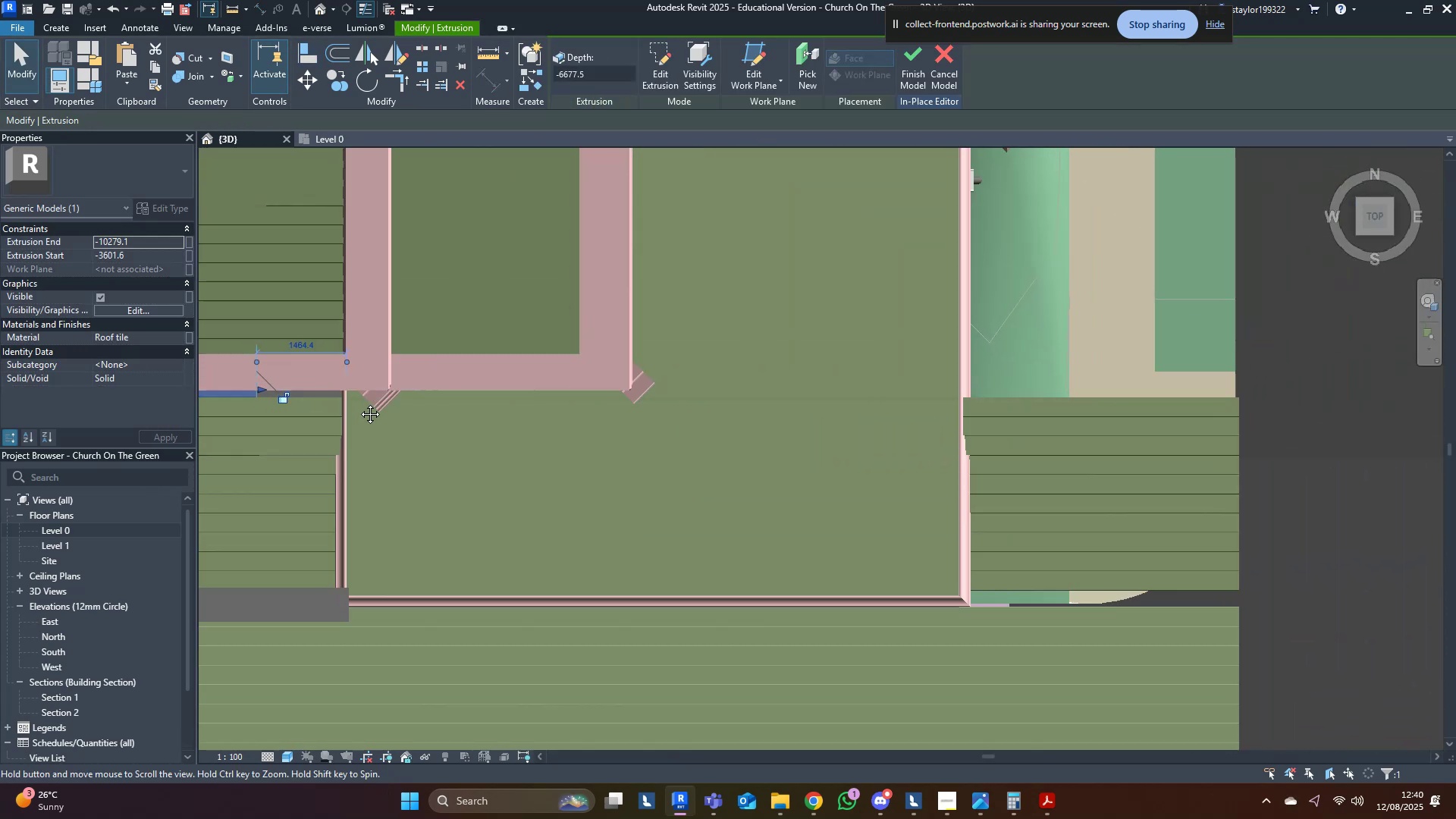 
scroll: coordinate [670, 428], scroll_direction: up, amount: 10.0
 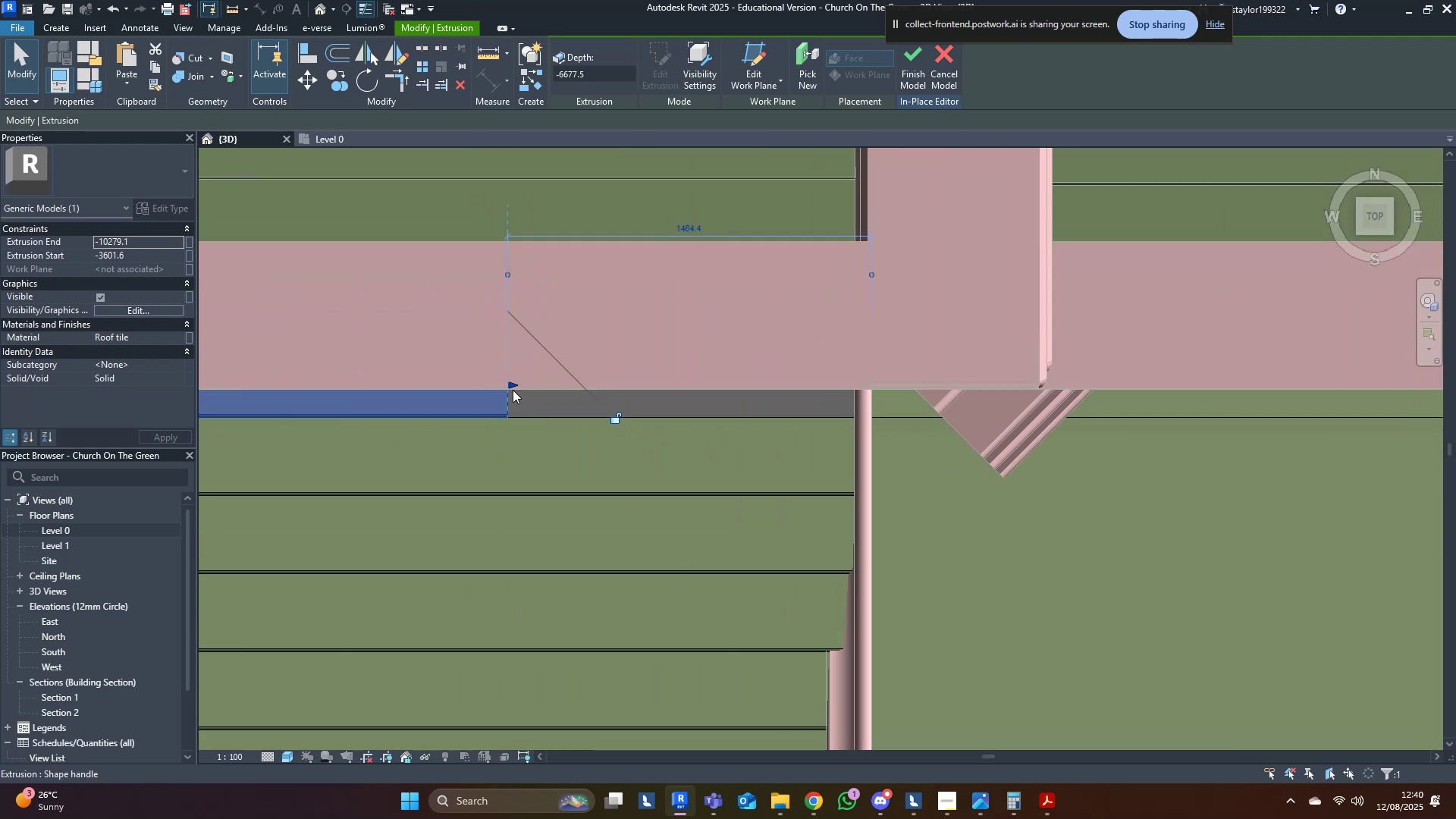 
left_click_drag(start_coordinate=[514, 381], to_coordinate=[855, 417])
 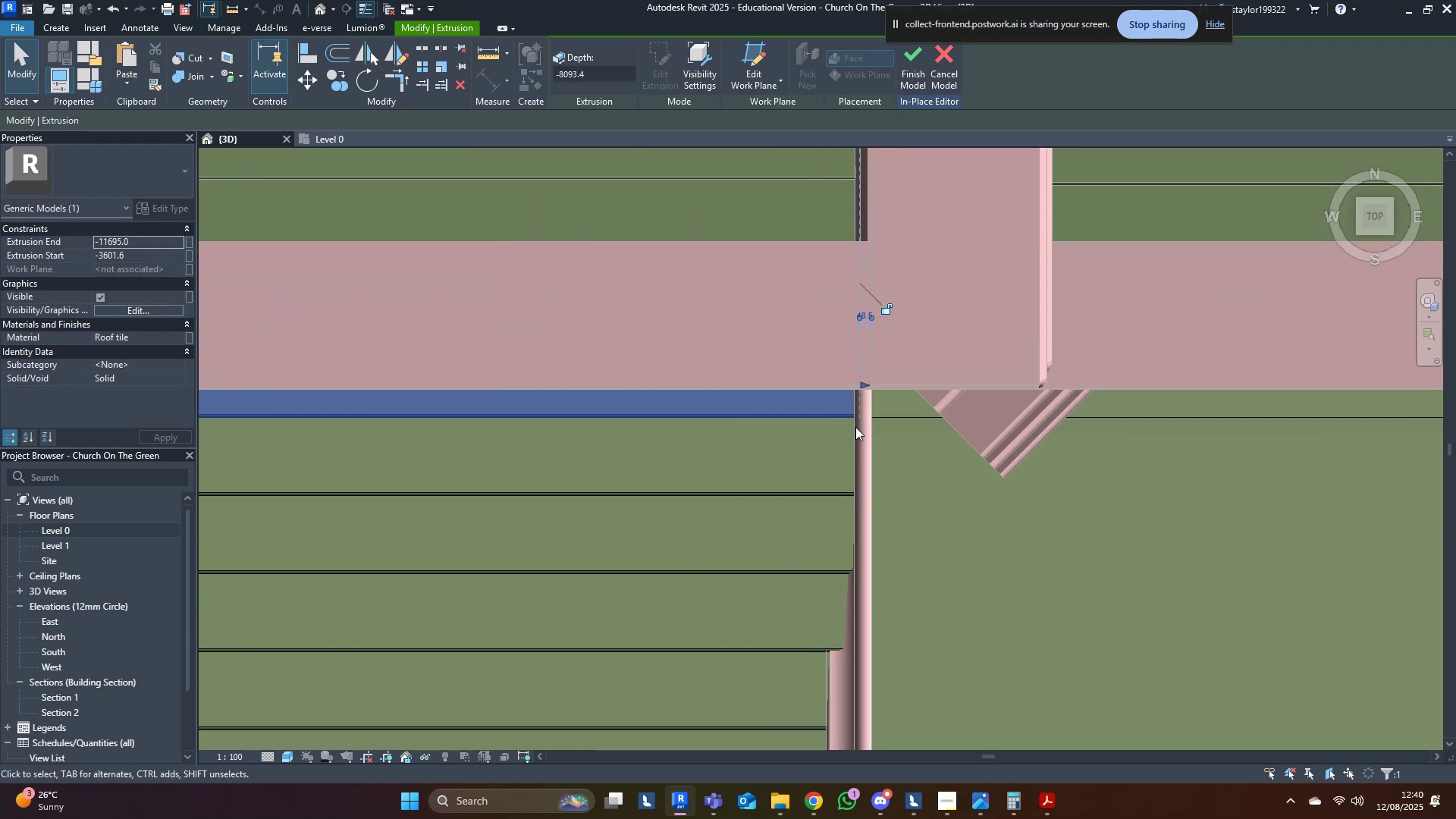 
scroll: coordinate [903, 516], scroll_direction: down, amount: 17.0
 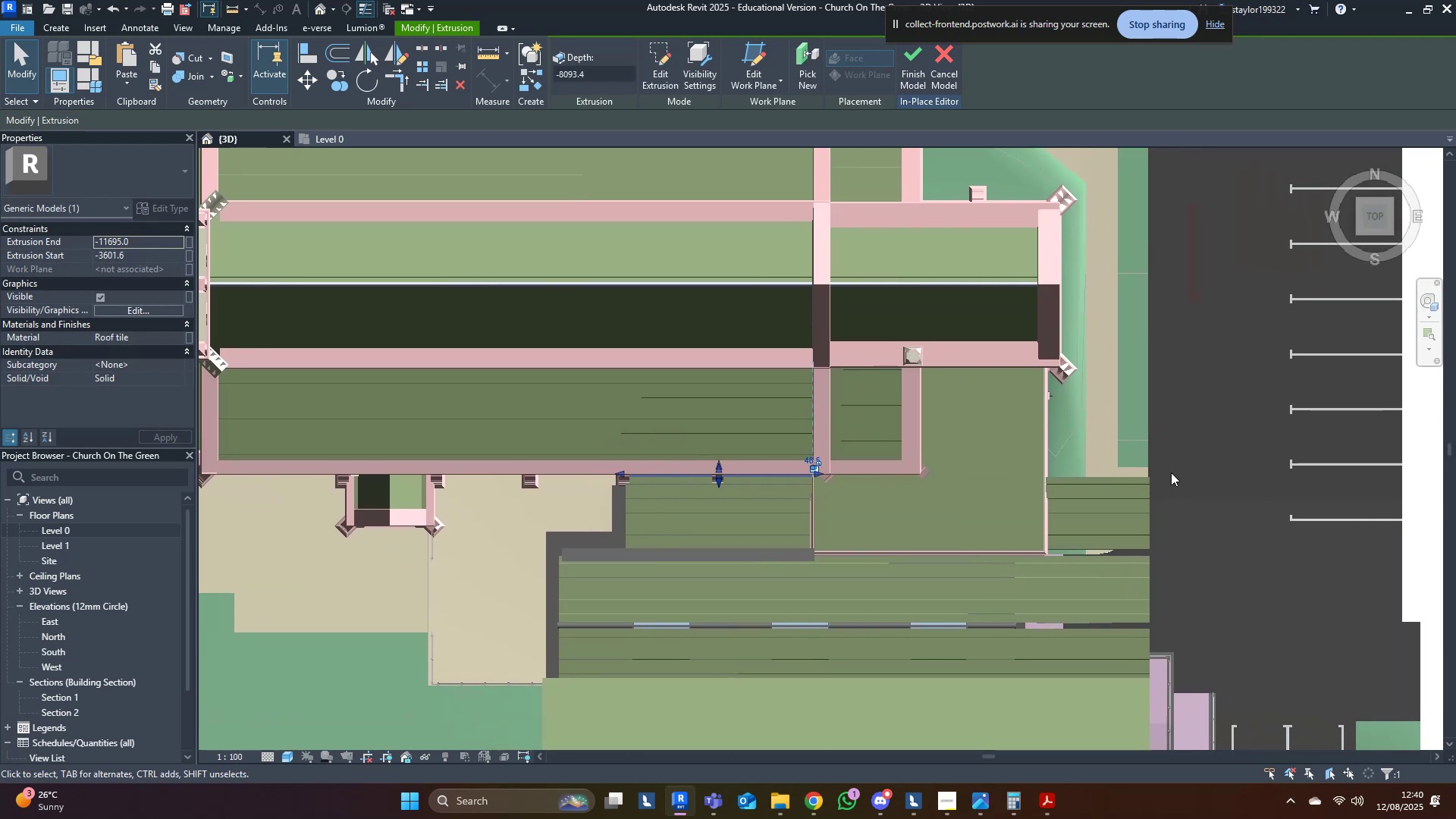 
hold_key(key=ControlLeft, duration=1.39)
left_click_drag(start_coordinate=[1220, 375], to_coordinate=[1140, 553])
 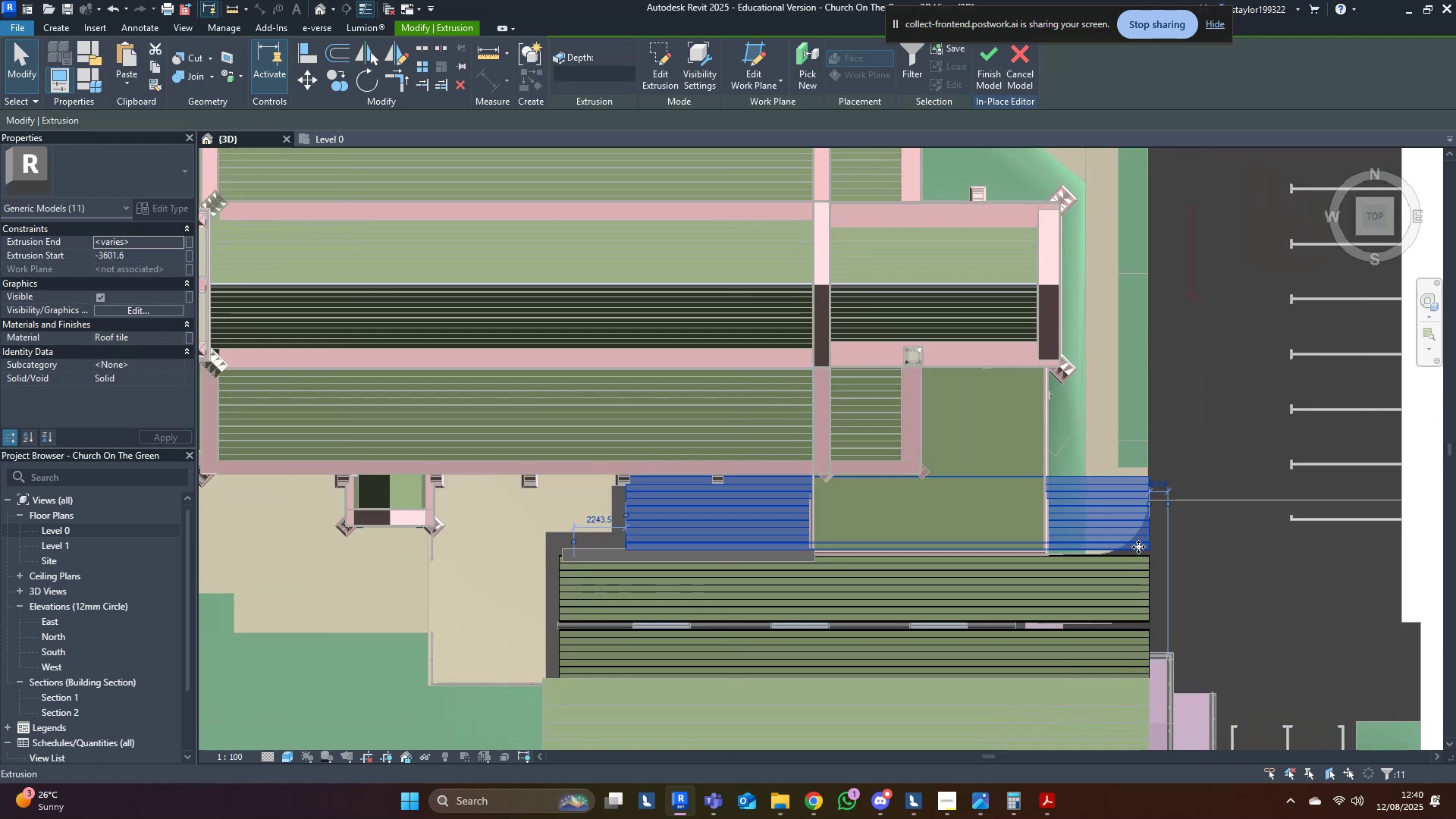 
type(hi)
 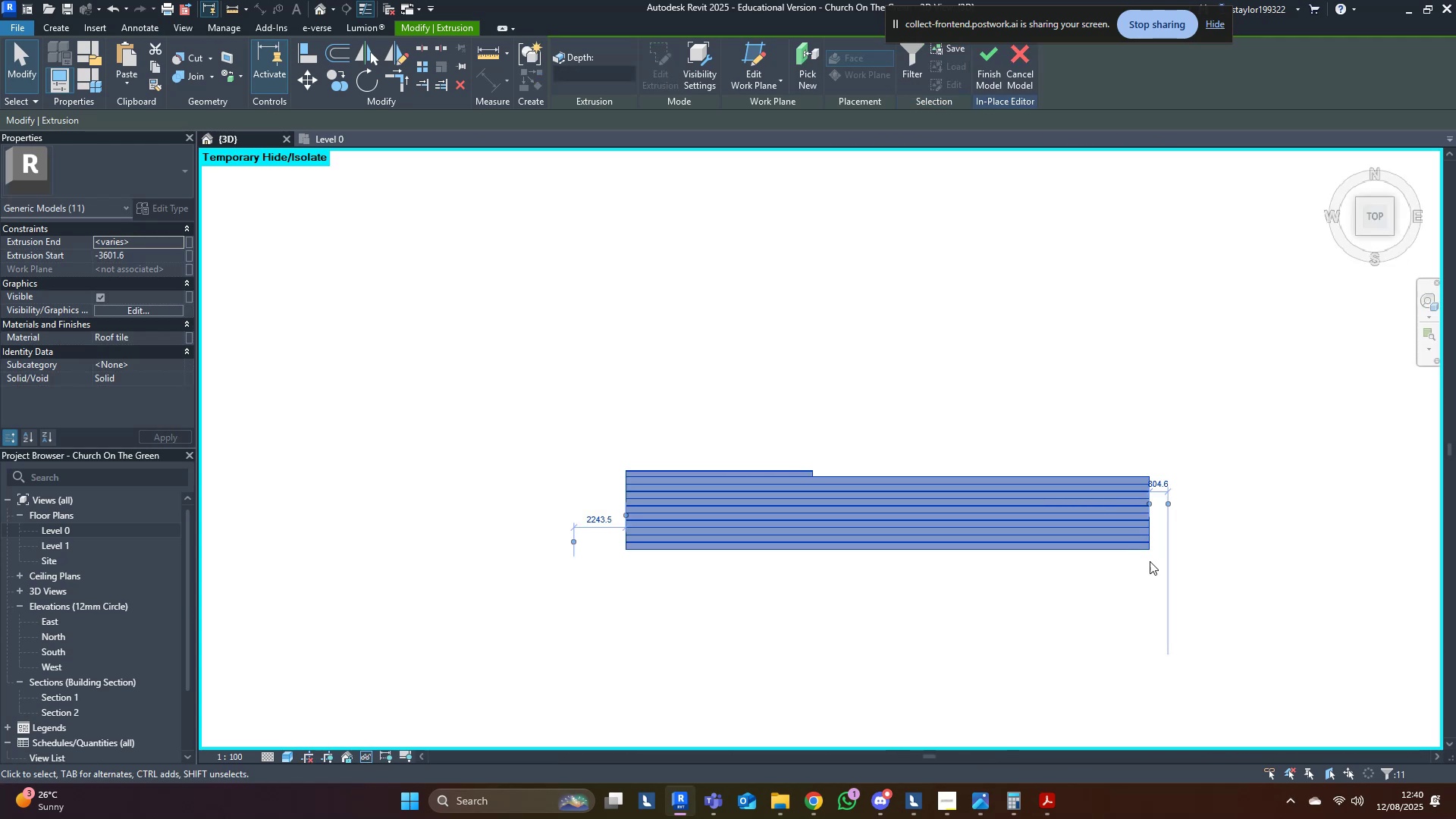 
left_click([1153, 587])
 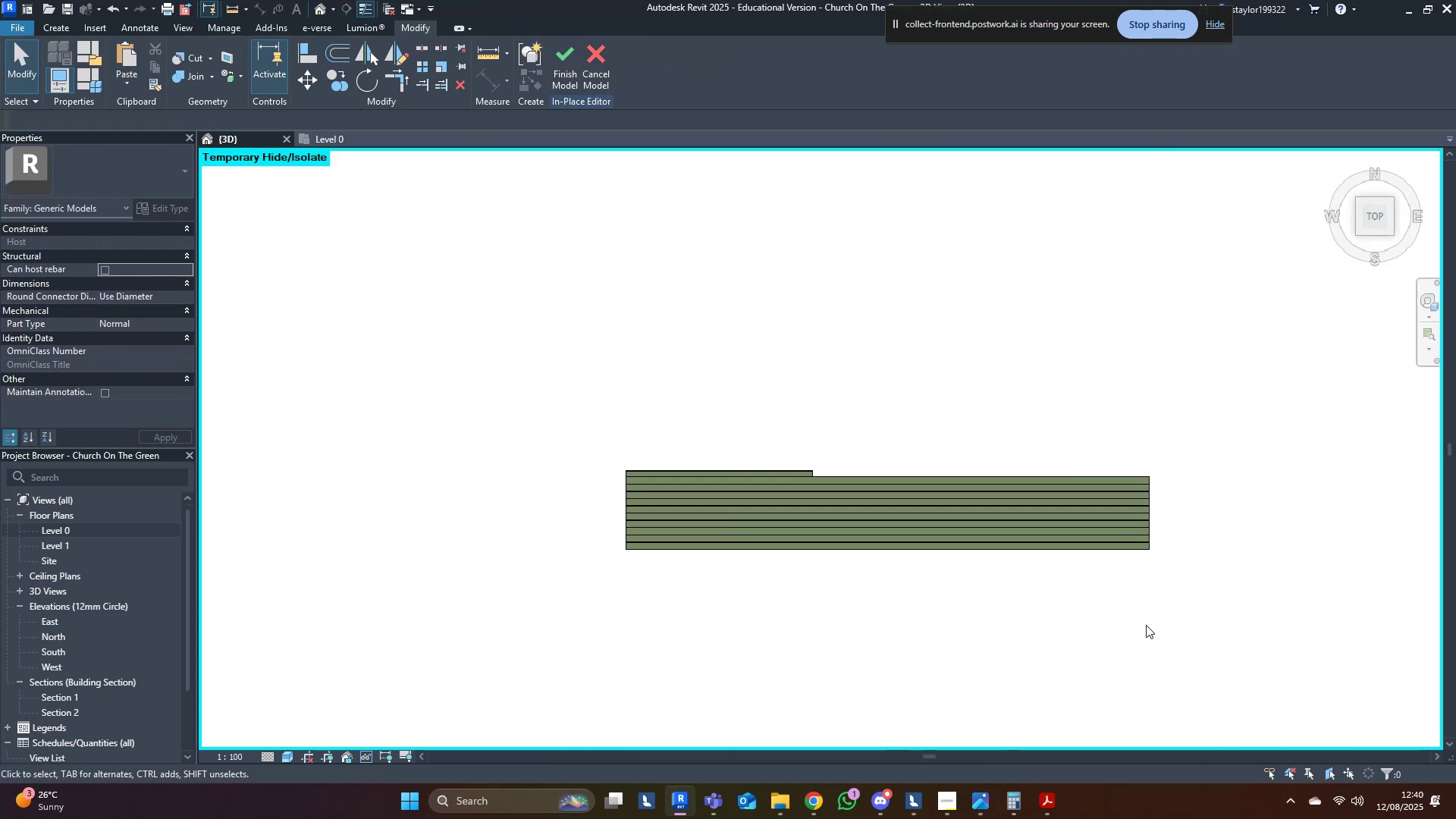 
hold_key(key=ShiftLeft, duration=0.81)
 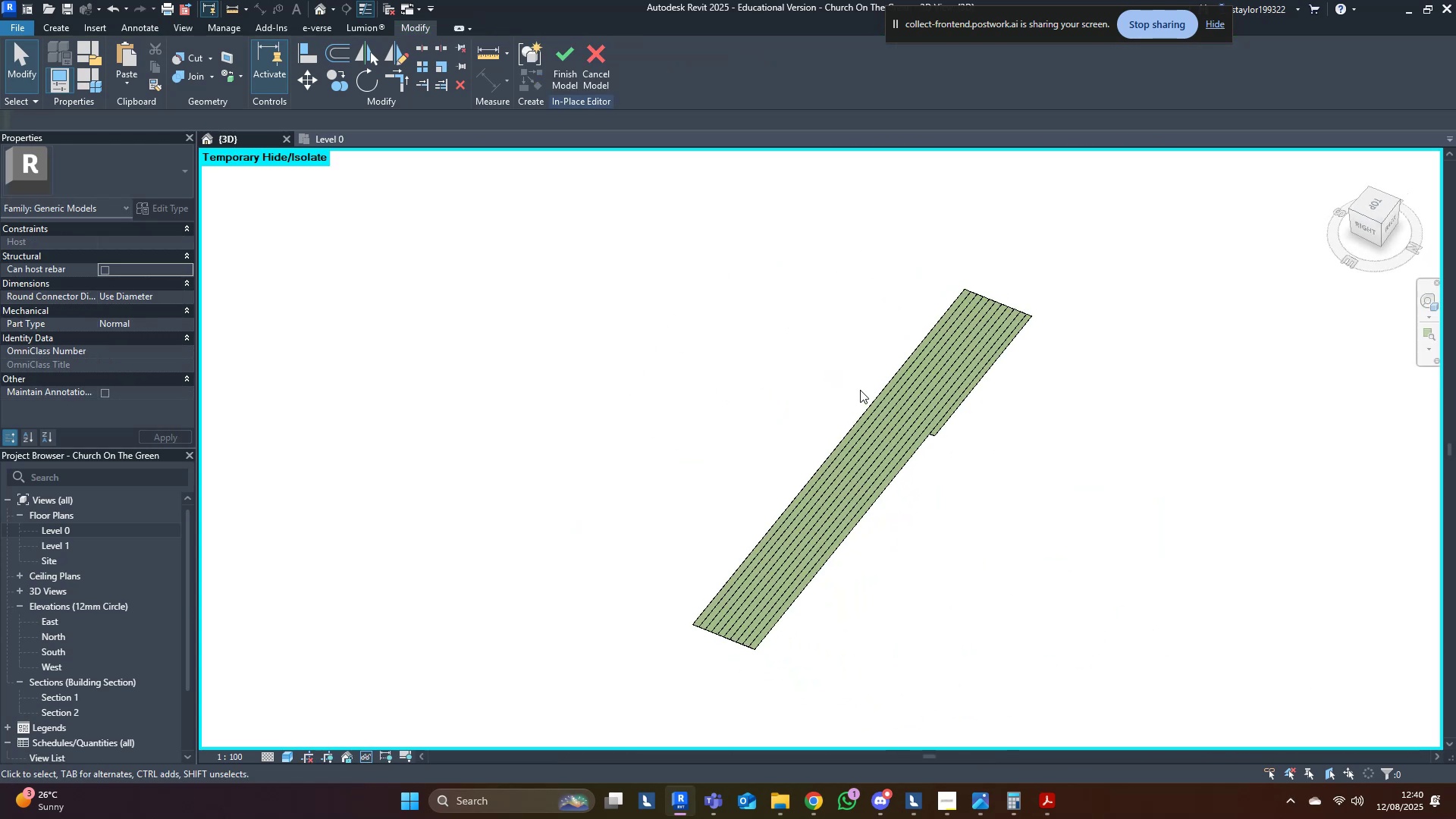 
scroll: coordinate [1070, 482], scroll_direction: up, amount: 33.0
 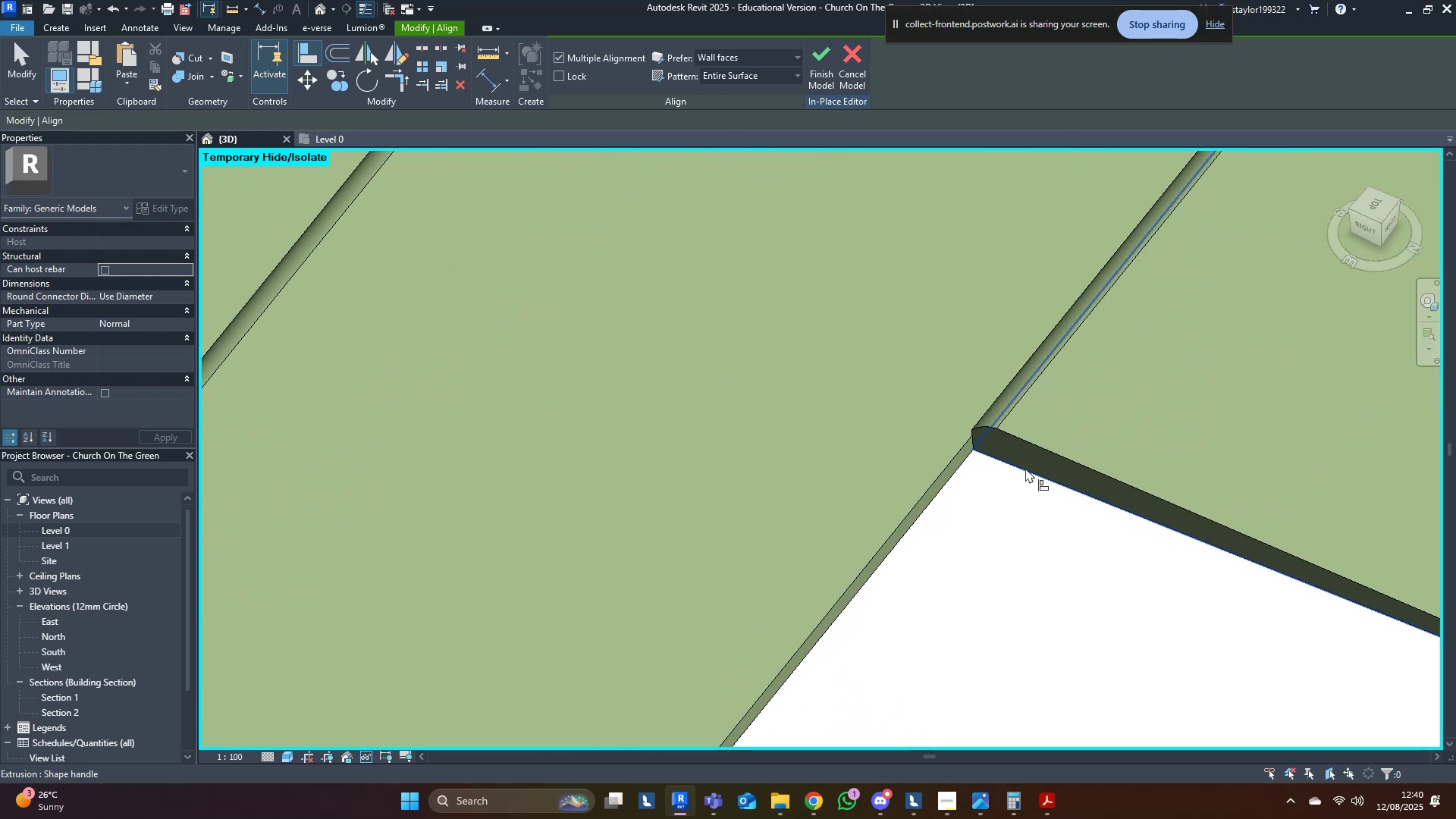 
type(al)
 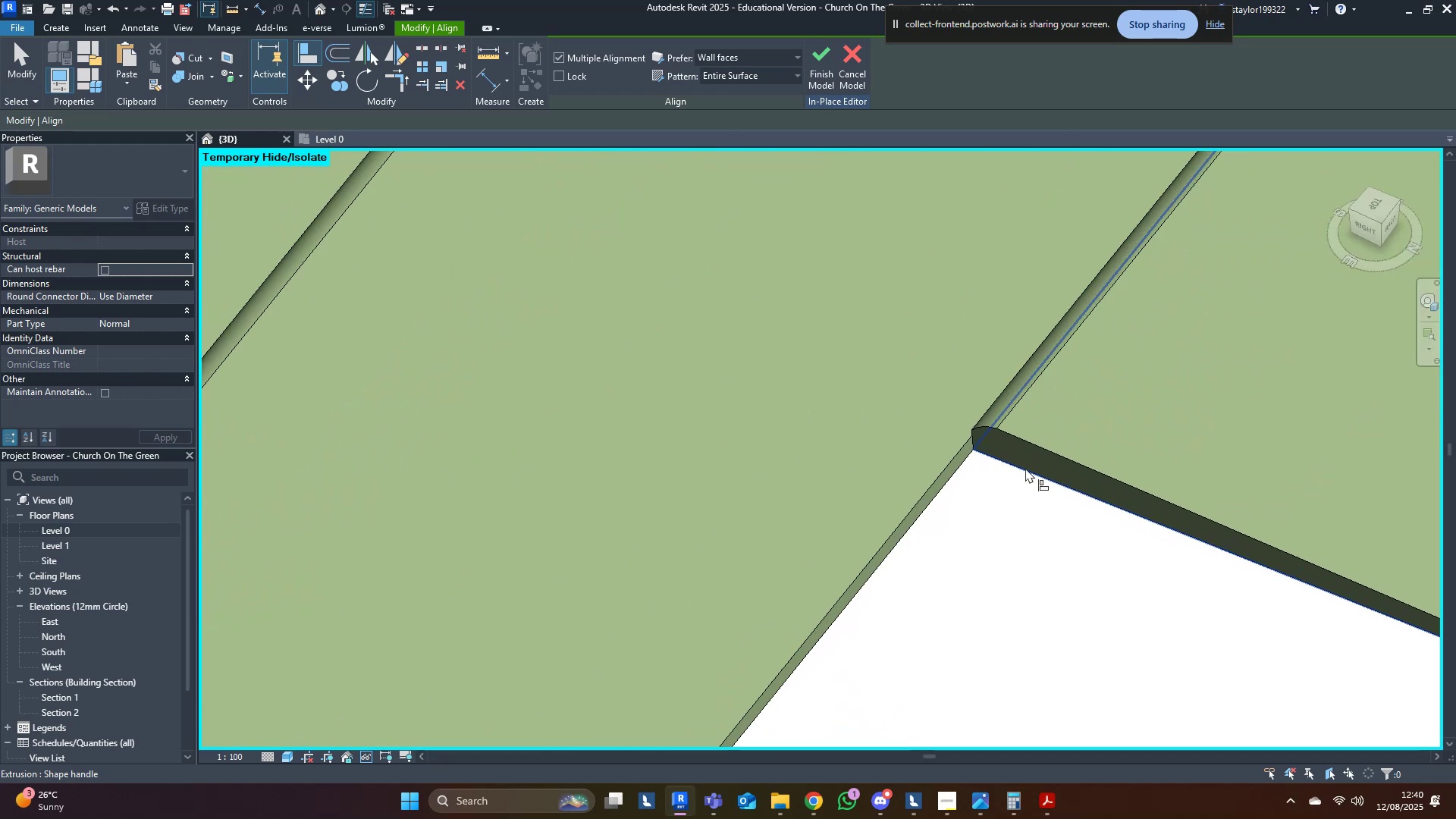 
left_click([1026, 456])
 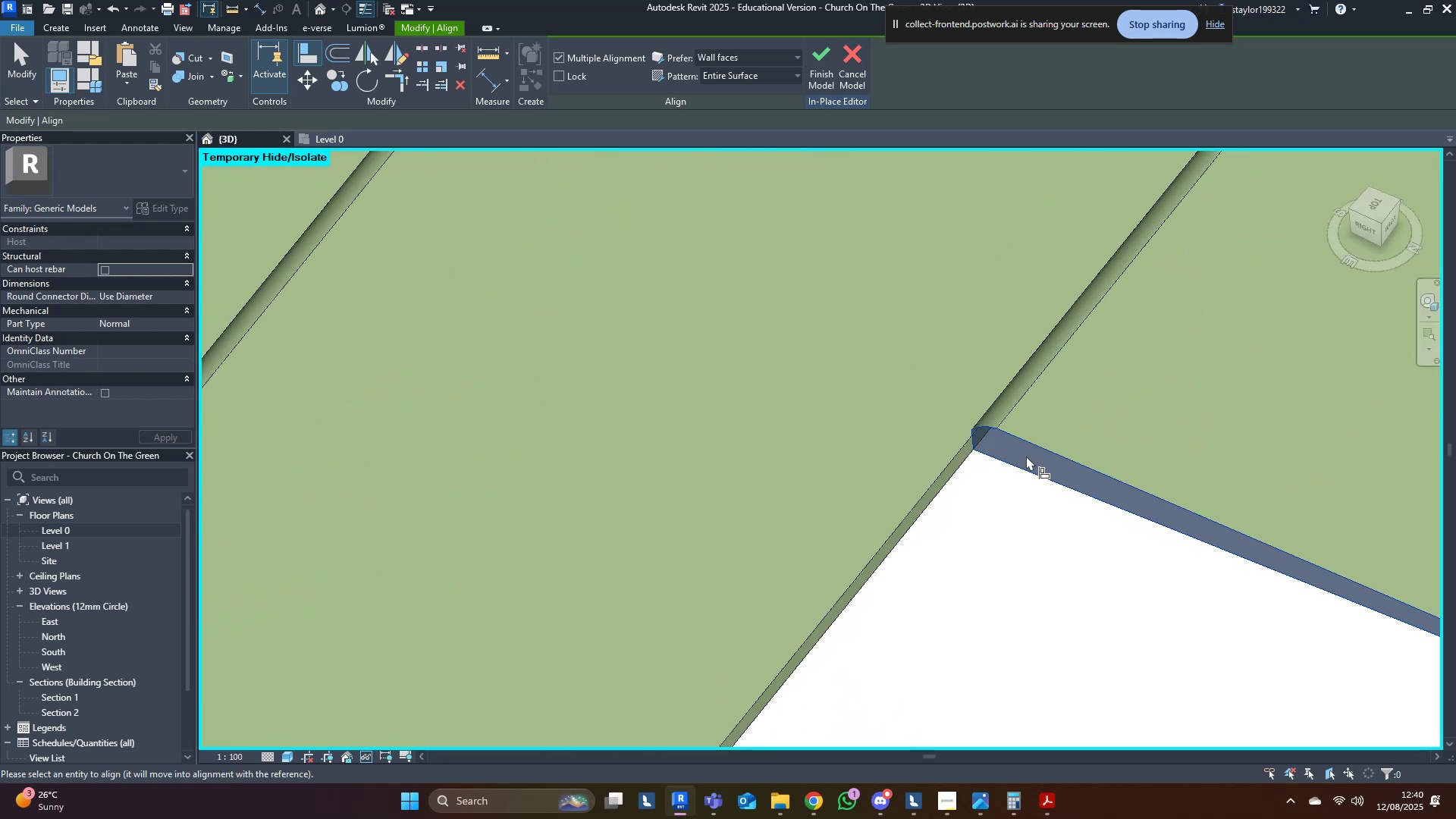 
scroll: coordinate [1012, 479], scroll_direction: down, amount: 30.0
 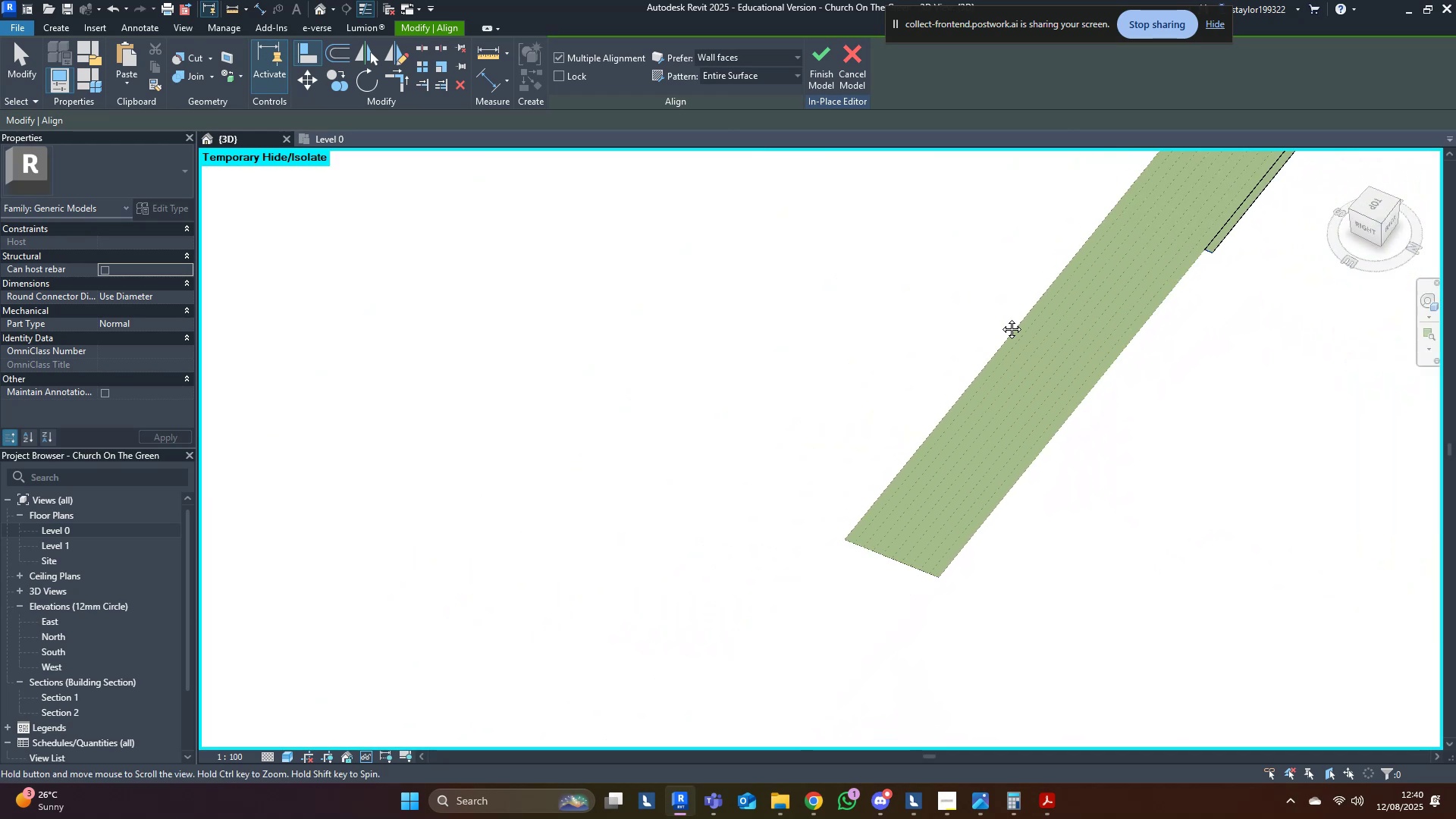 
scroll: coordinate [951, 534], scroll_direction: up, amount: 12.0
 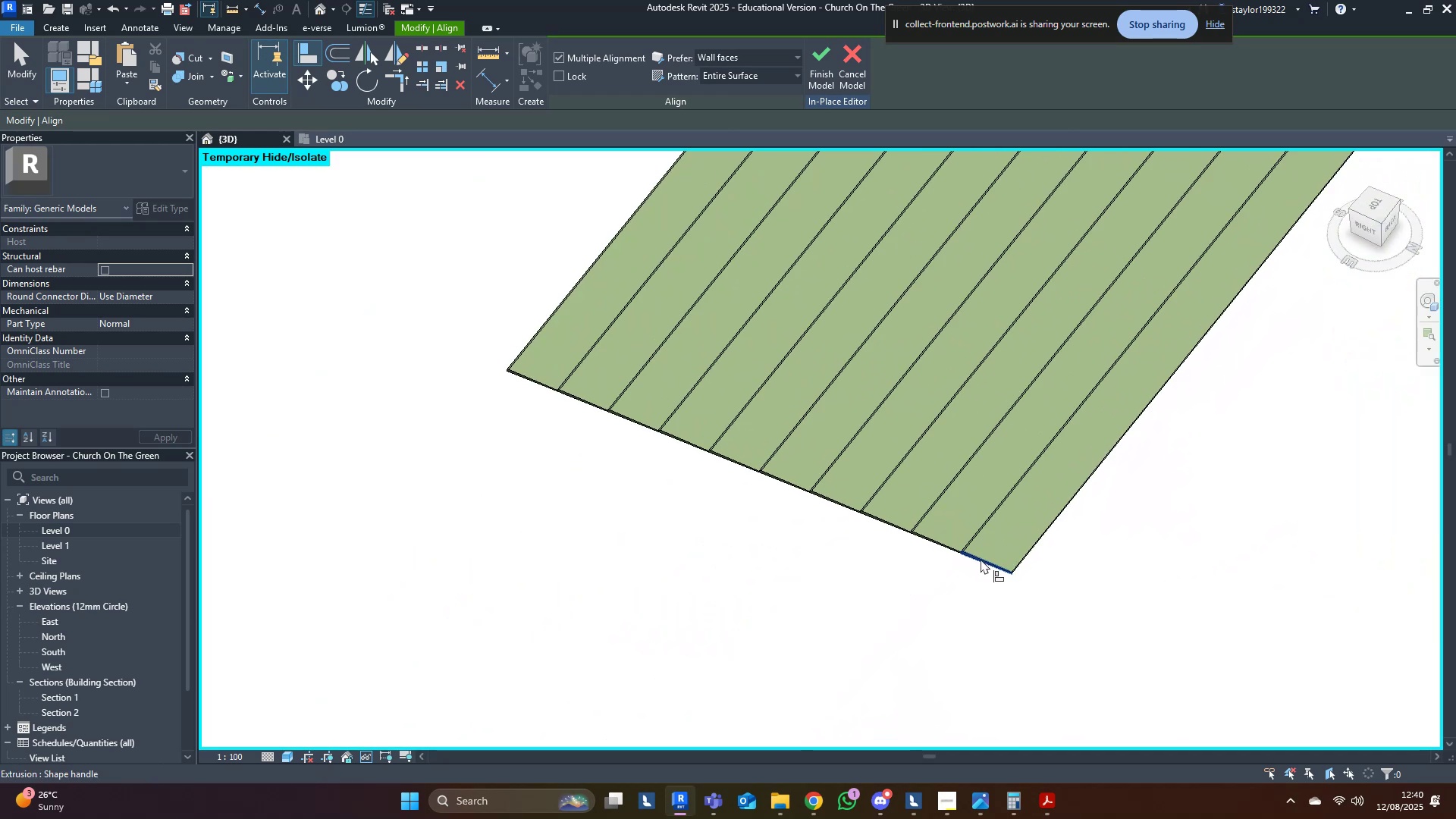 
left_click([981, 559])
 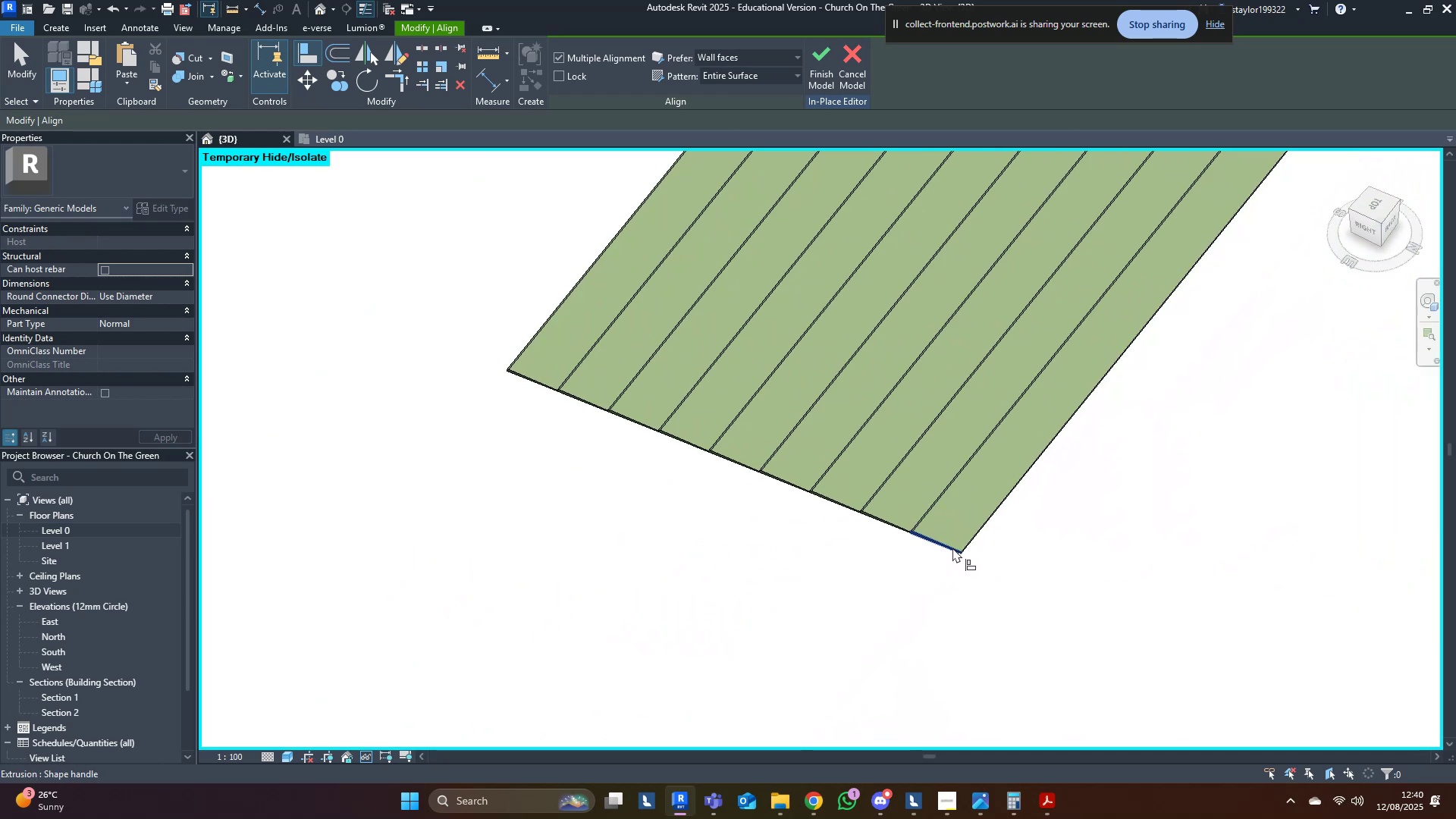 
left_click([951, 547])
 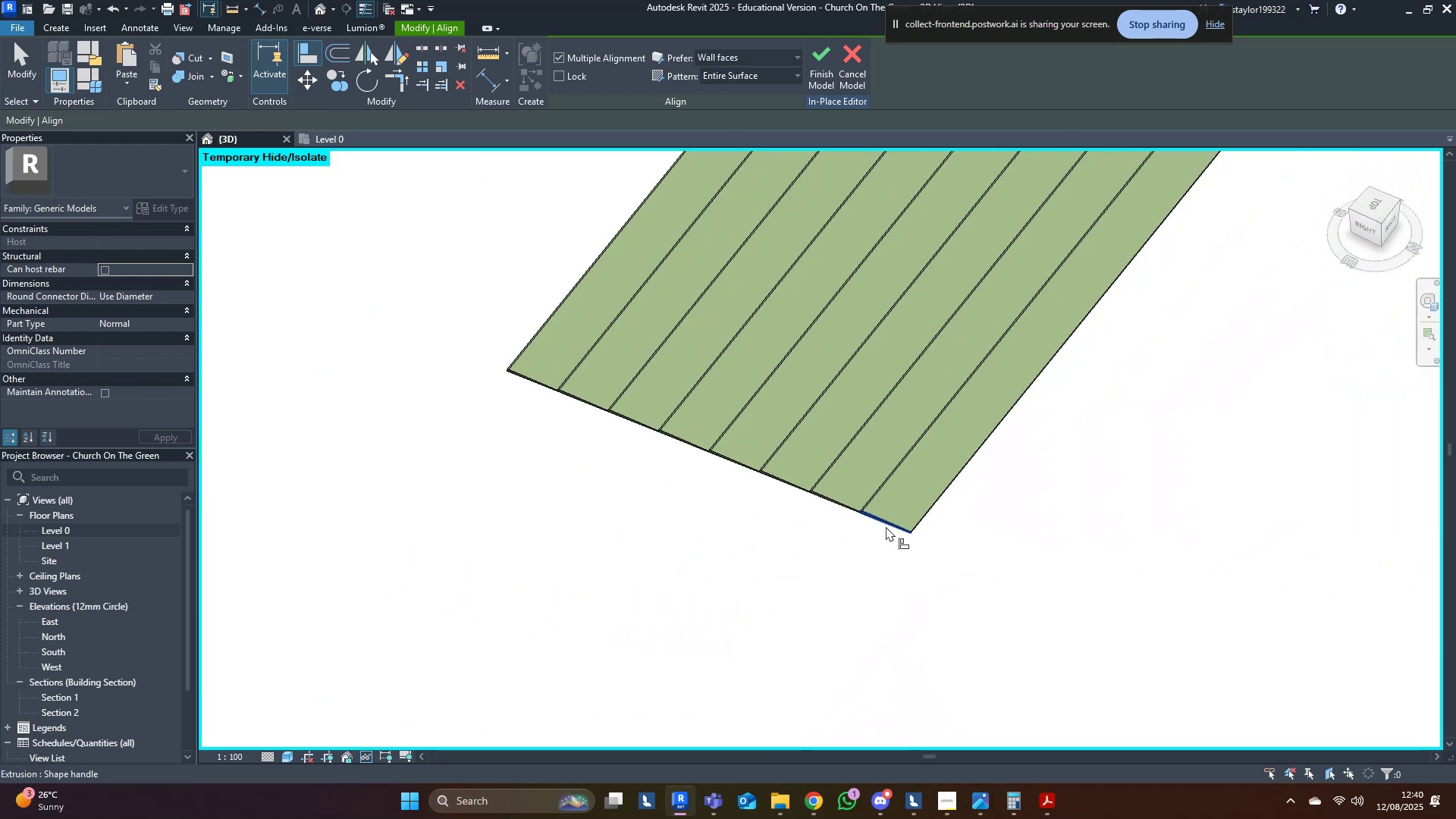 
double_click([886, 526])
 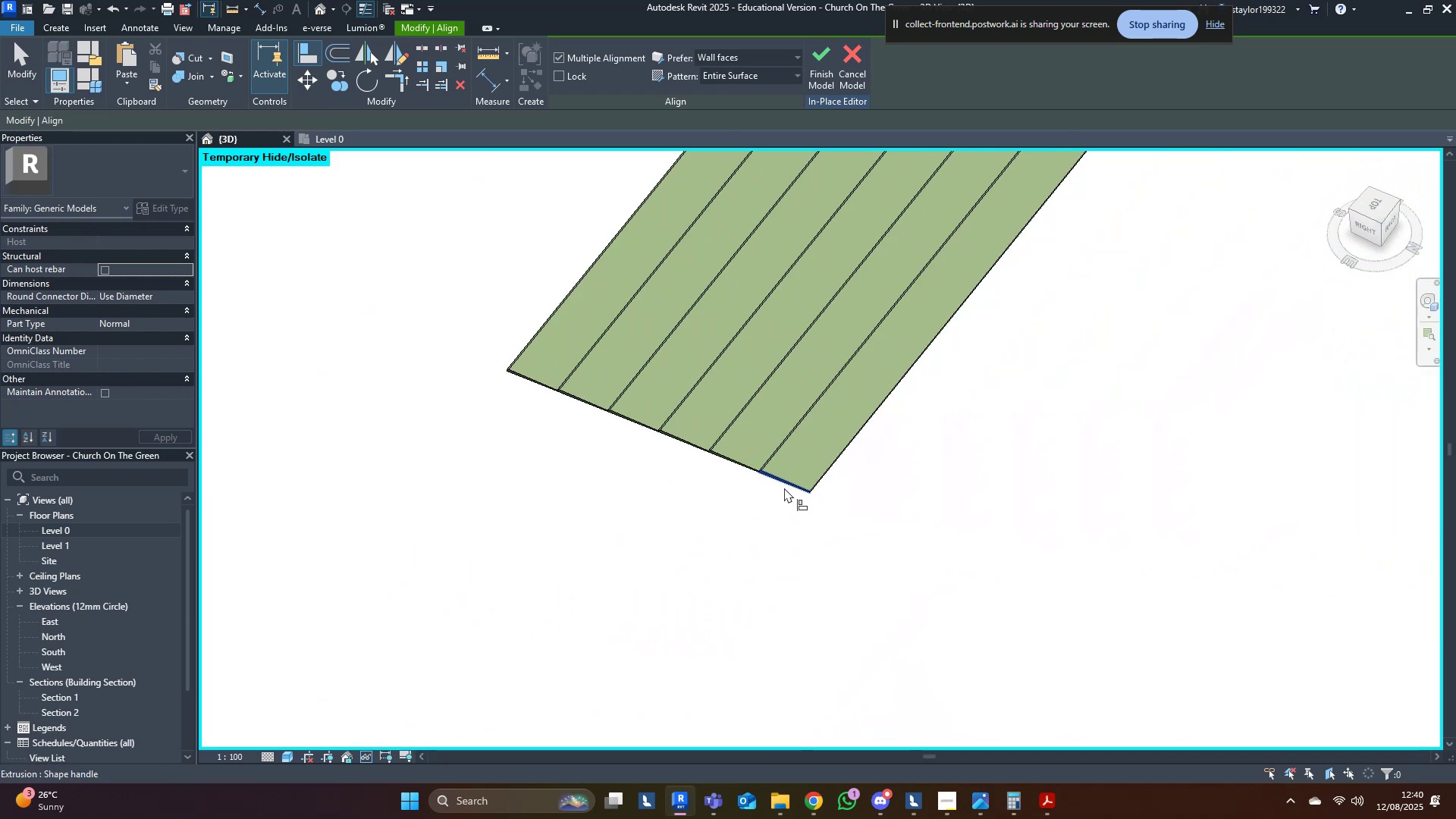 
left_click([784, 487])
 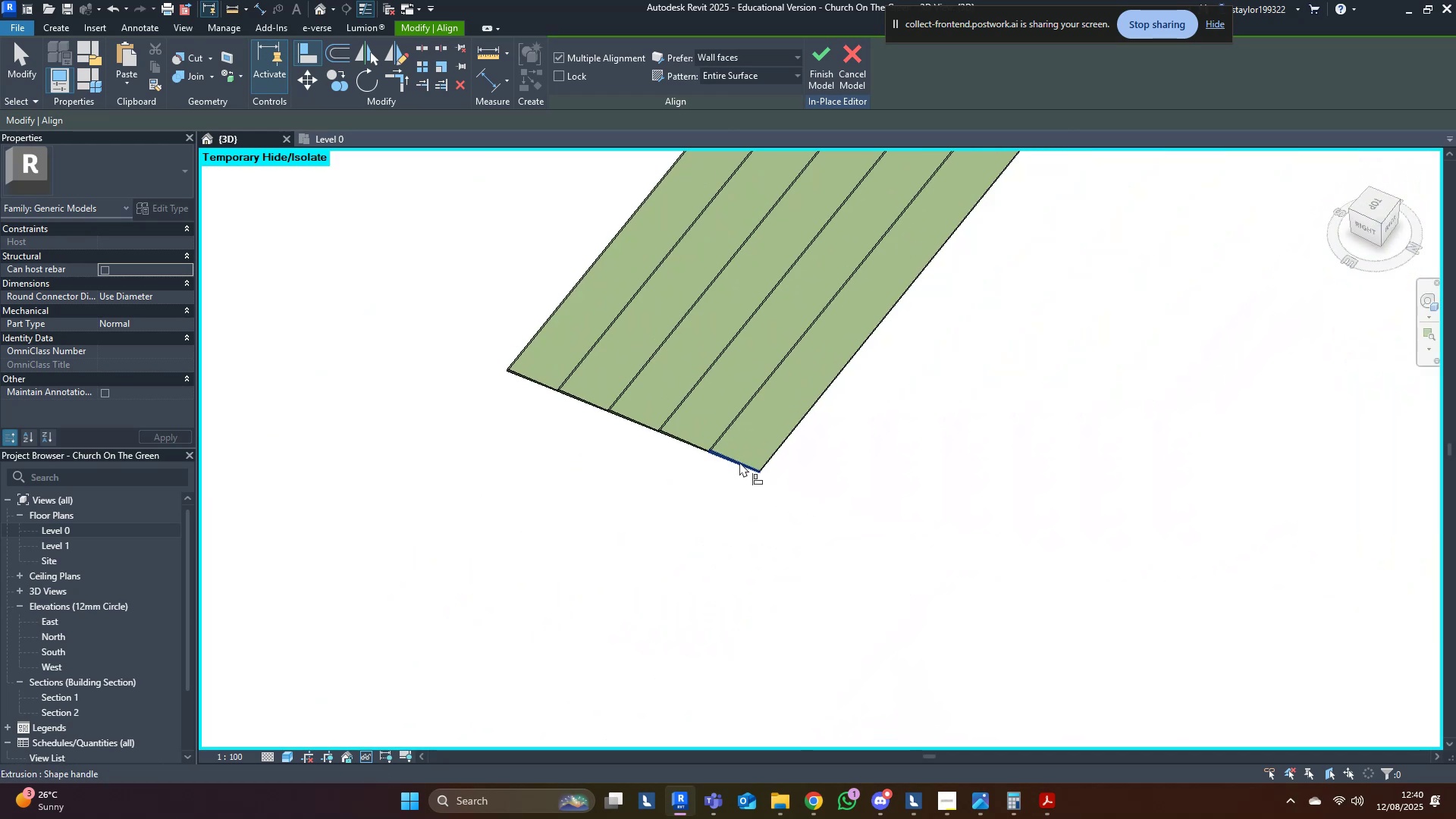 
double_click([738, 462])
 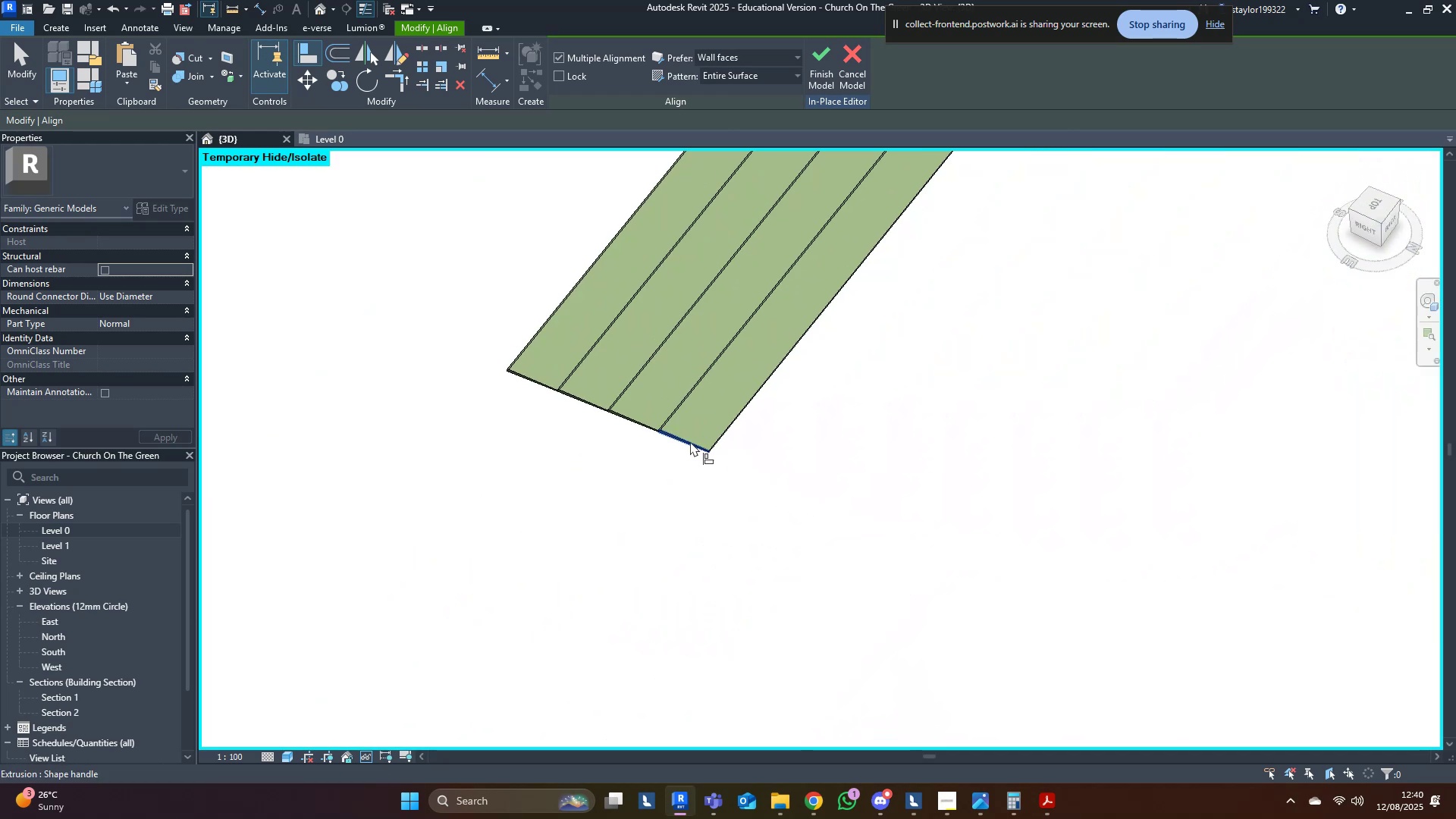 
left_click([687, 440])
 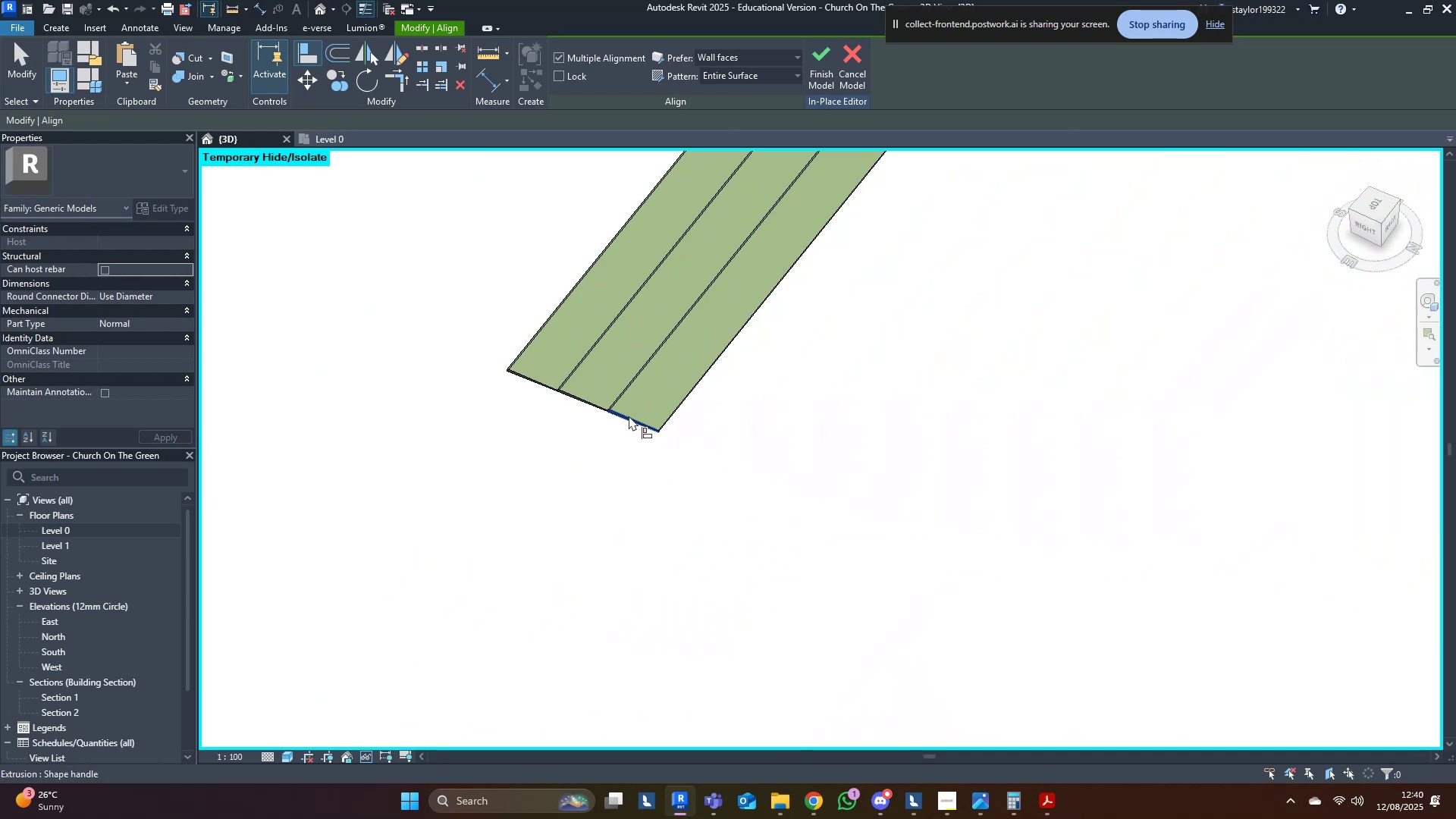 
left_click([630, 416])
 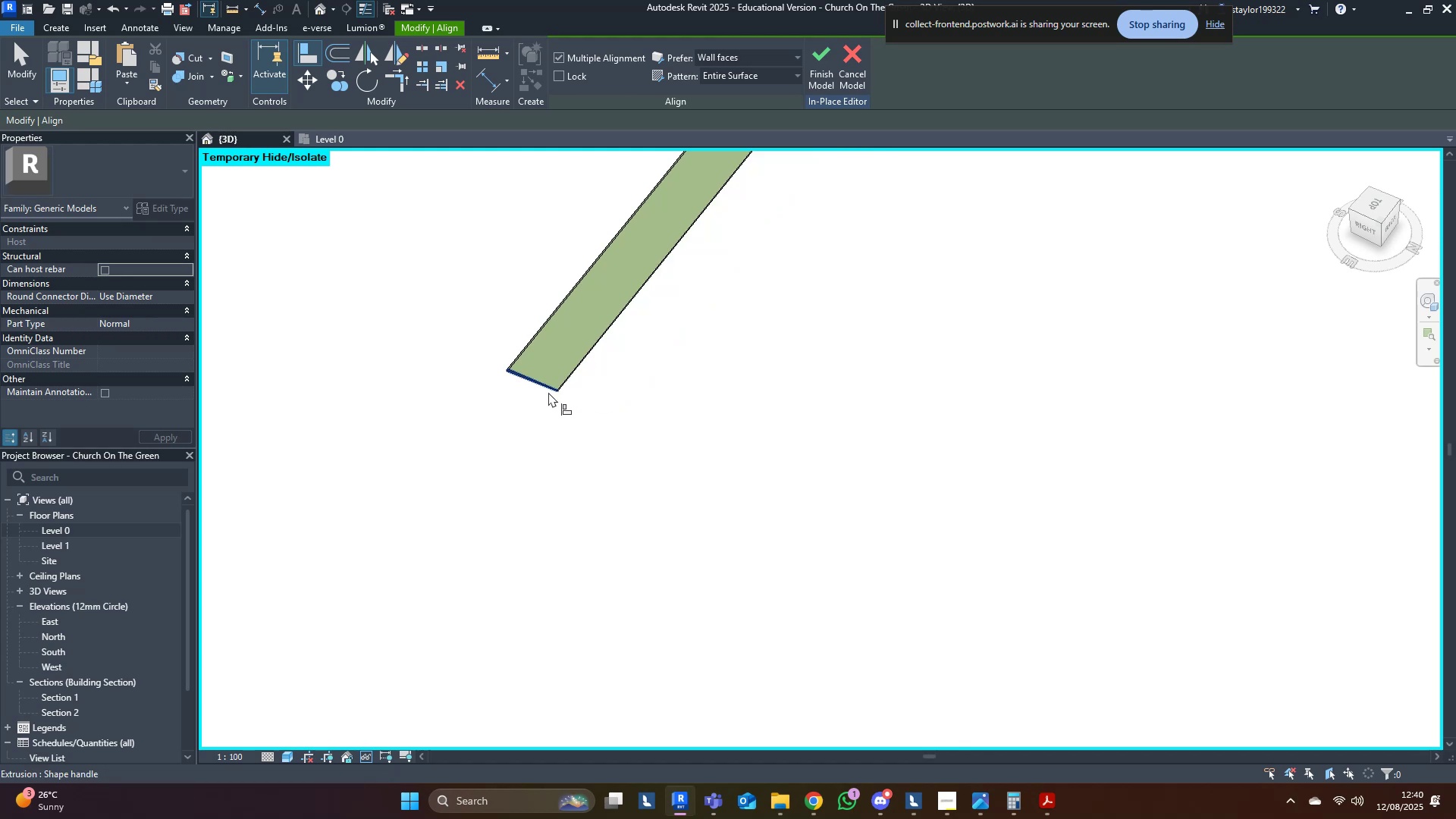 
triple_click([532, 384])
 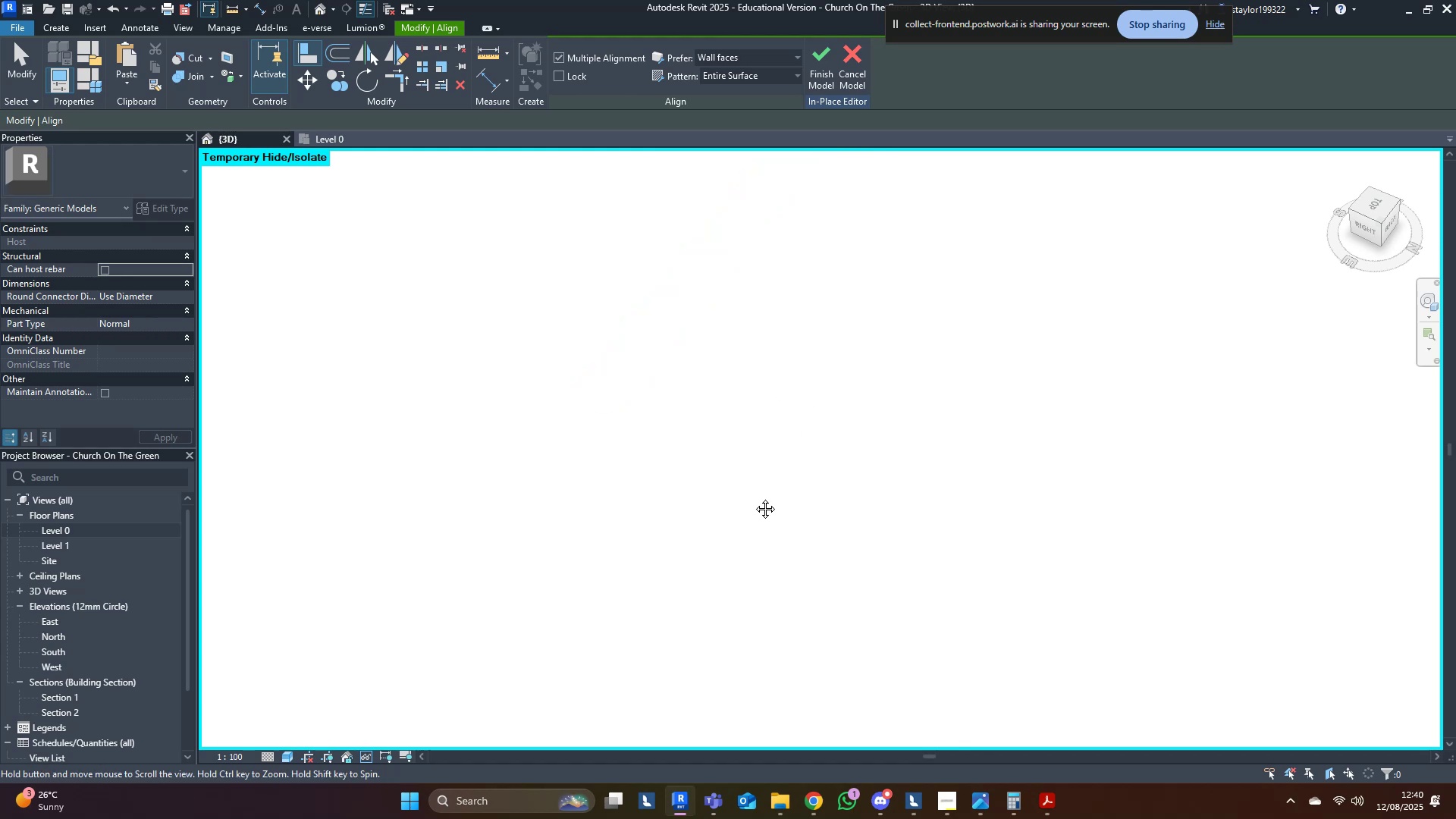 
scroll: coordinate [741, 493], scroll_direction: down, amount: 19.0
 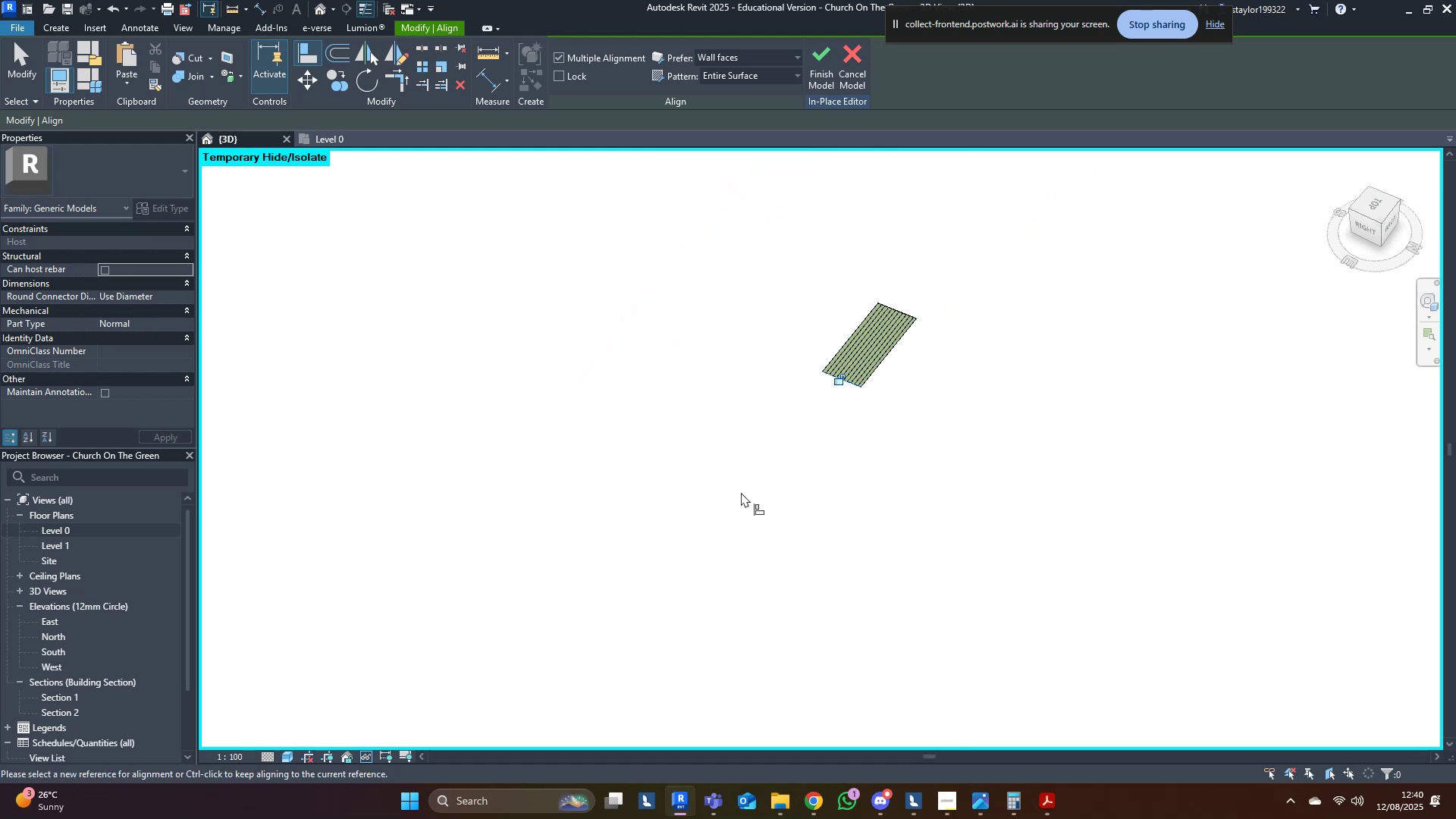 
key(Escape)
key(Escape)
key(Escape)
type(hr)
 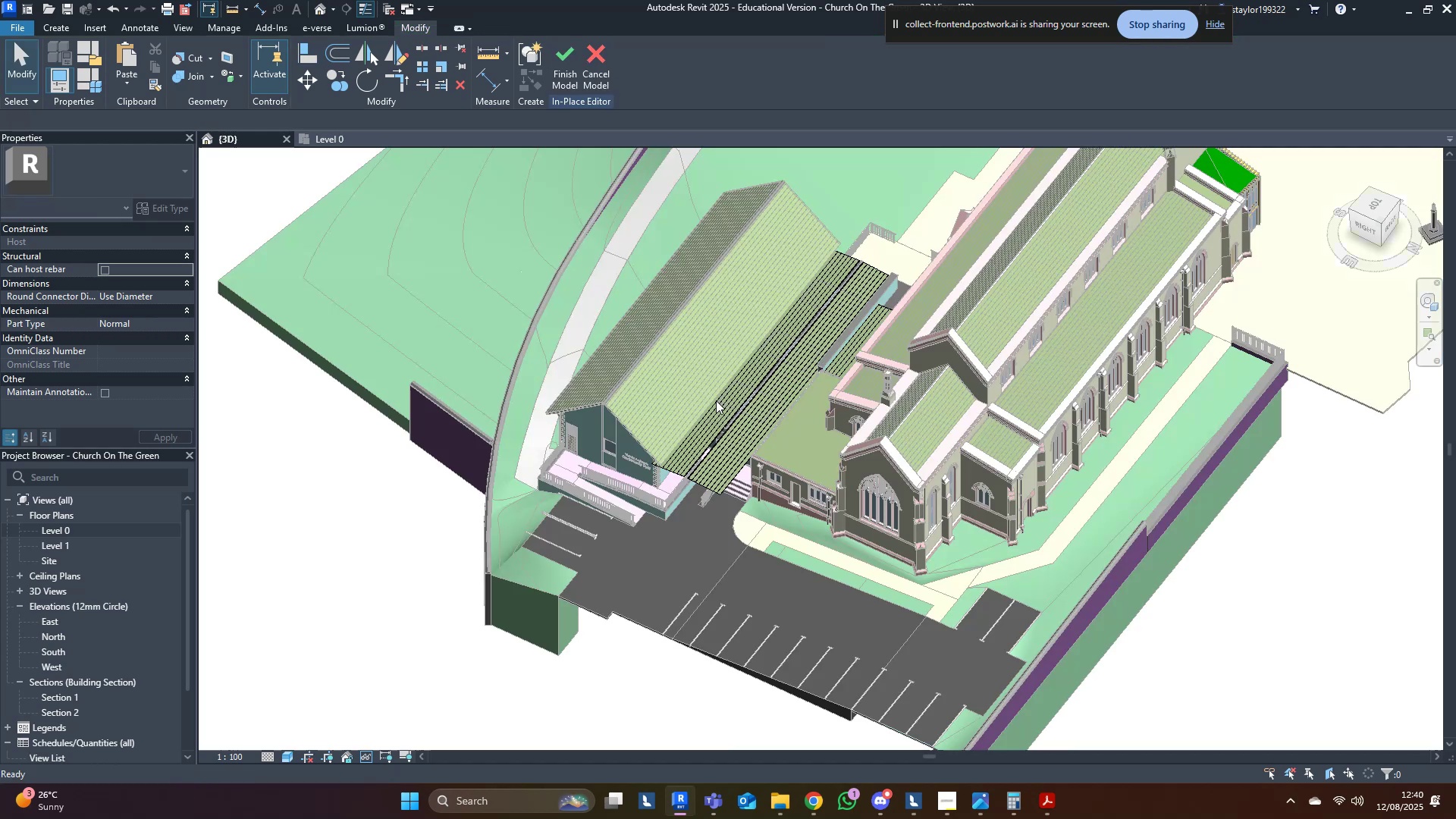 
scroll: coordinate [814, 441], scroll_direction: up, amount: 7.0
 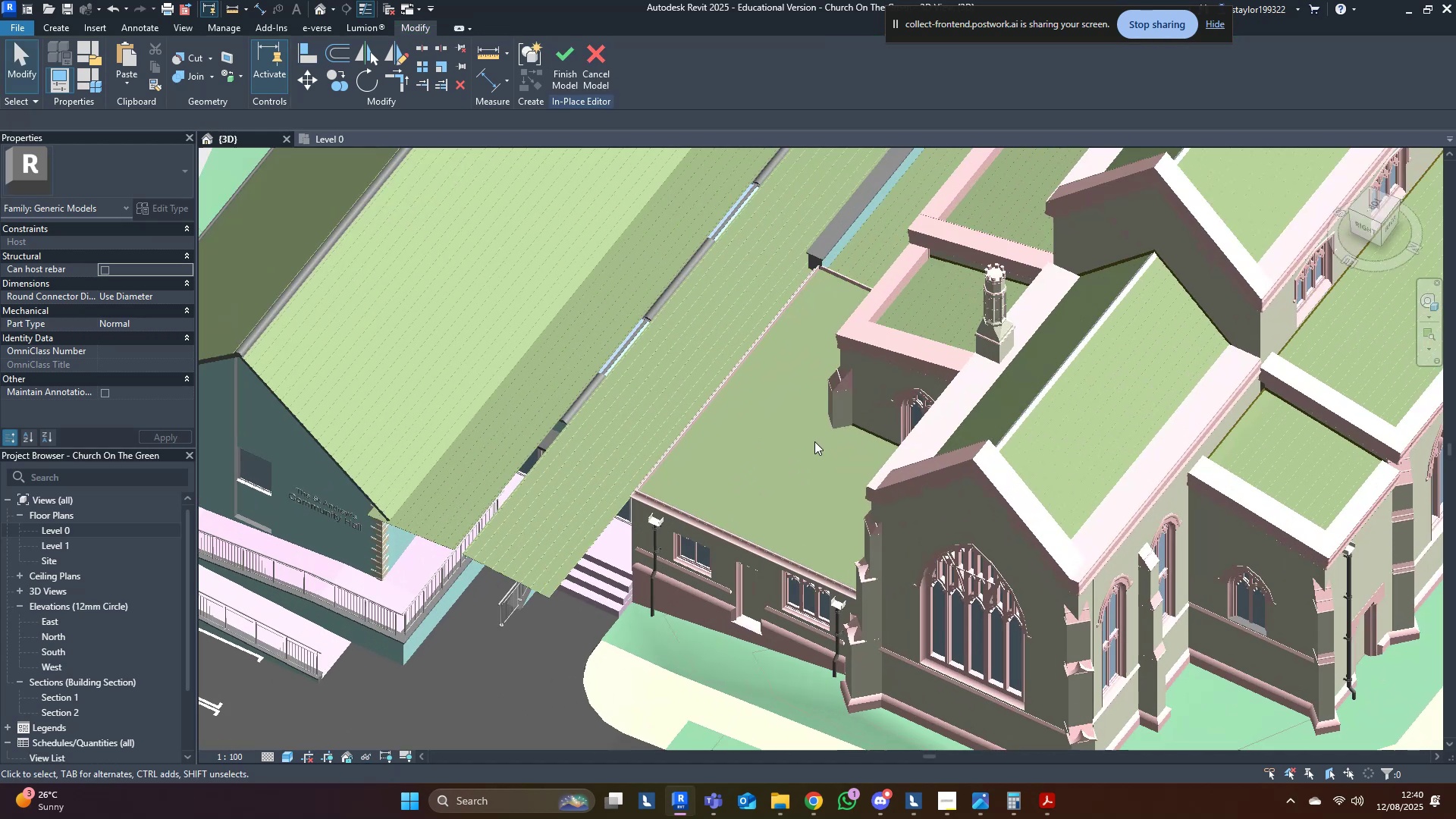 
hold_key(key=ShiftLeft, duration=1.11)
 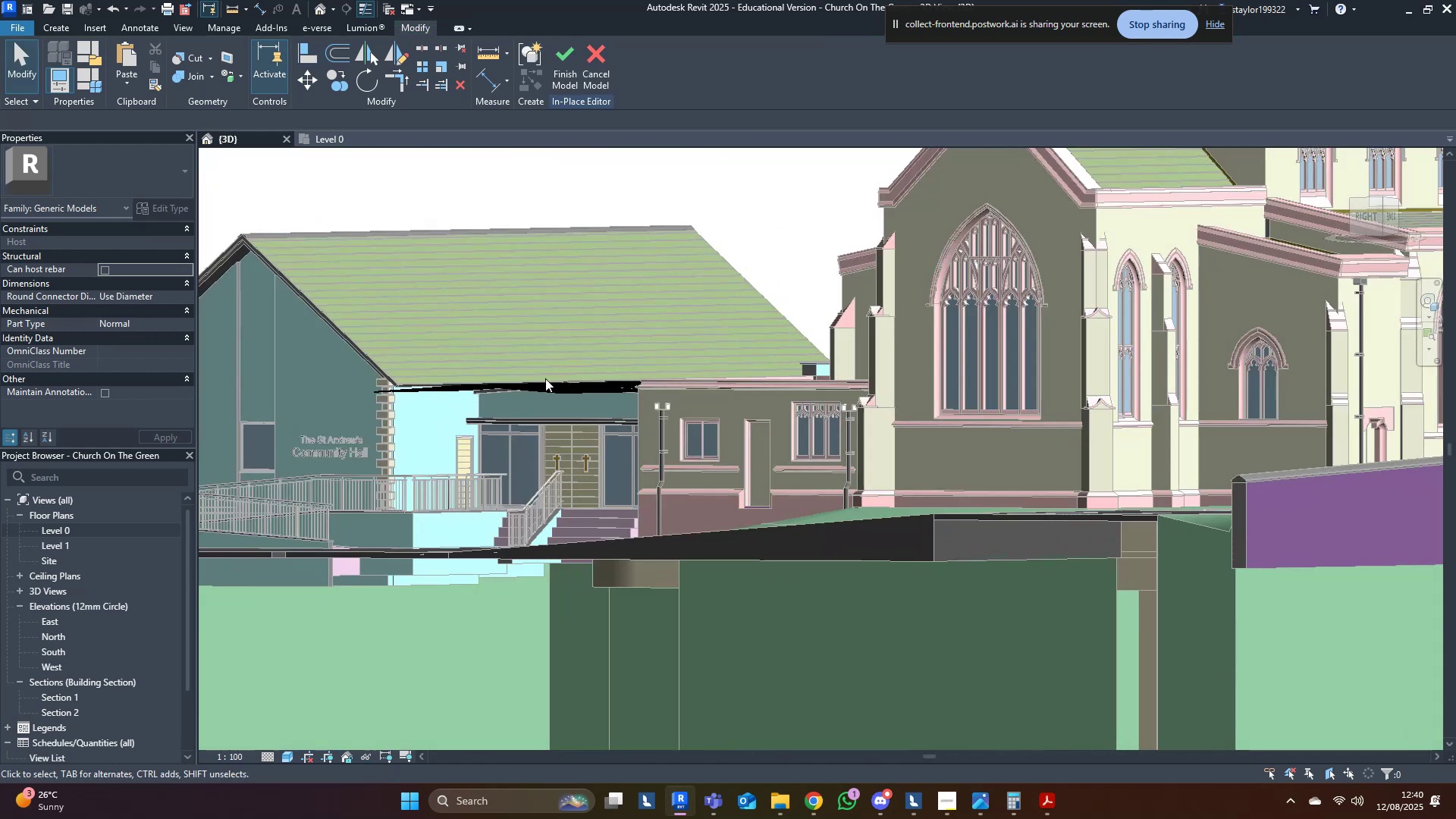 
scroll: coordinate [567, 426], scroll_direction: up, amount: 17.0
 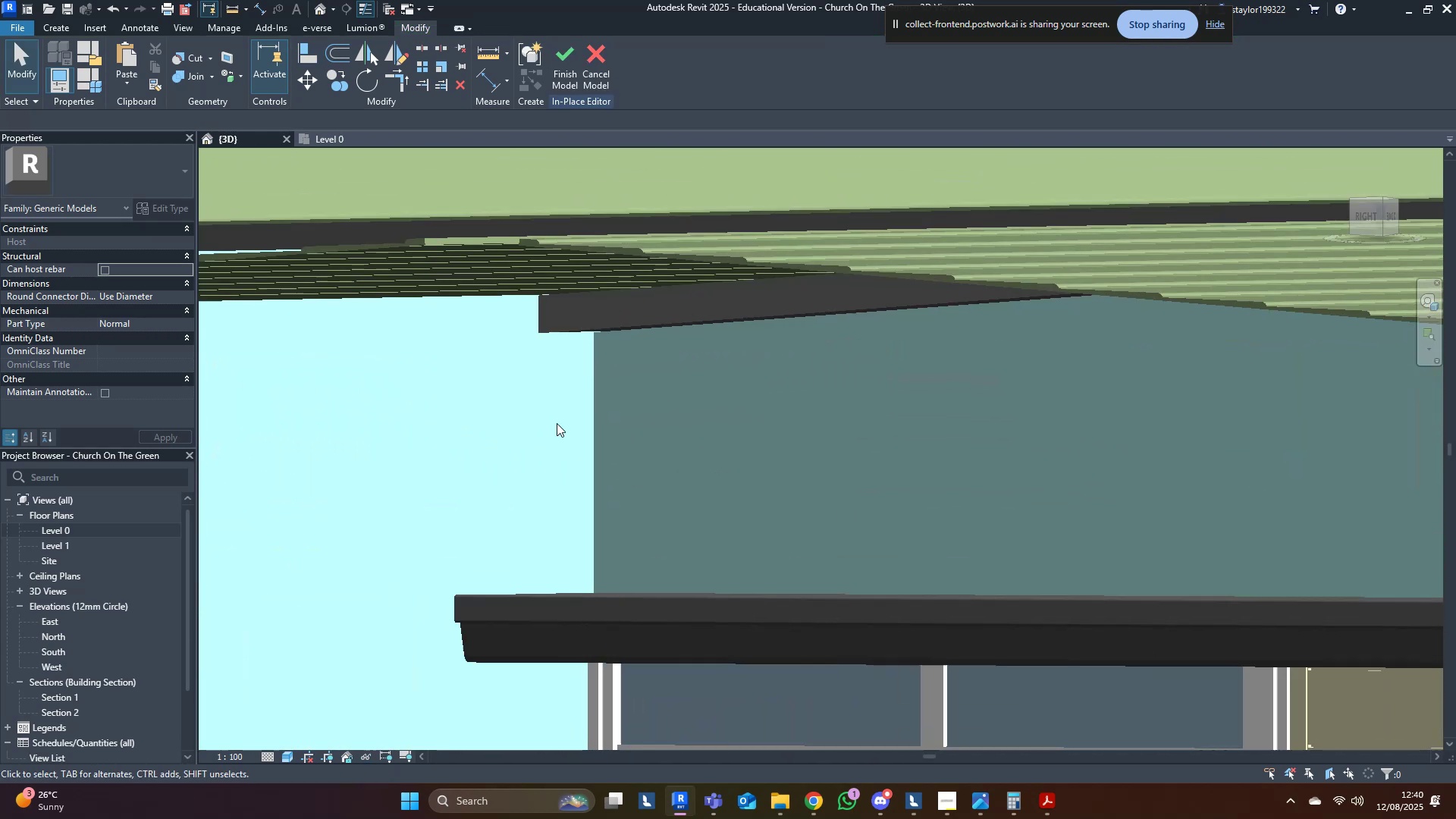 
type(al)
 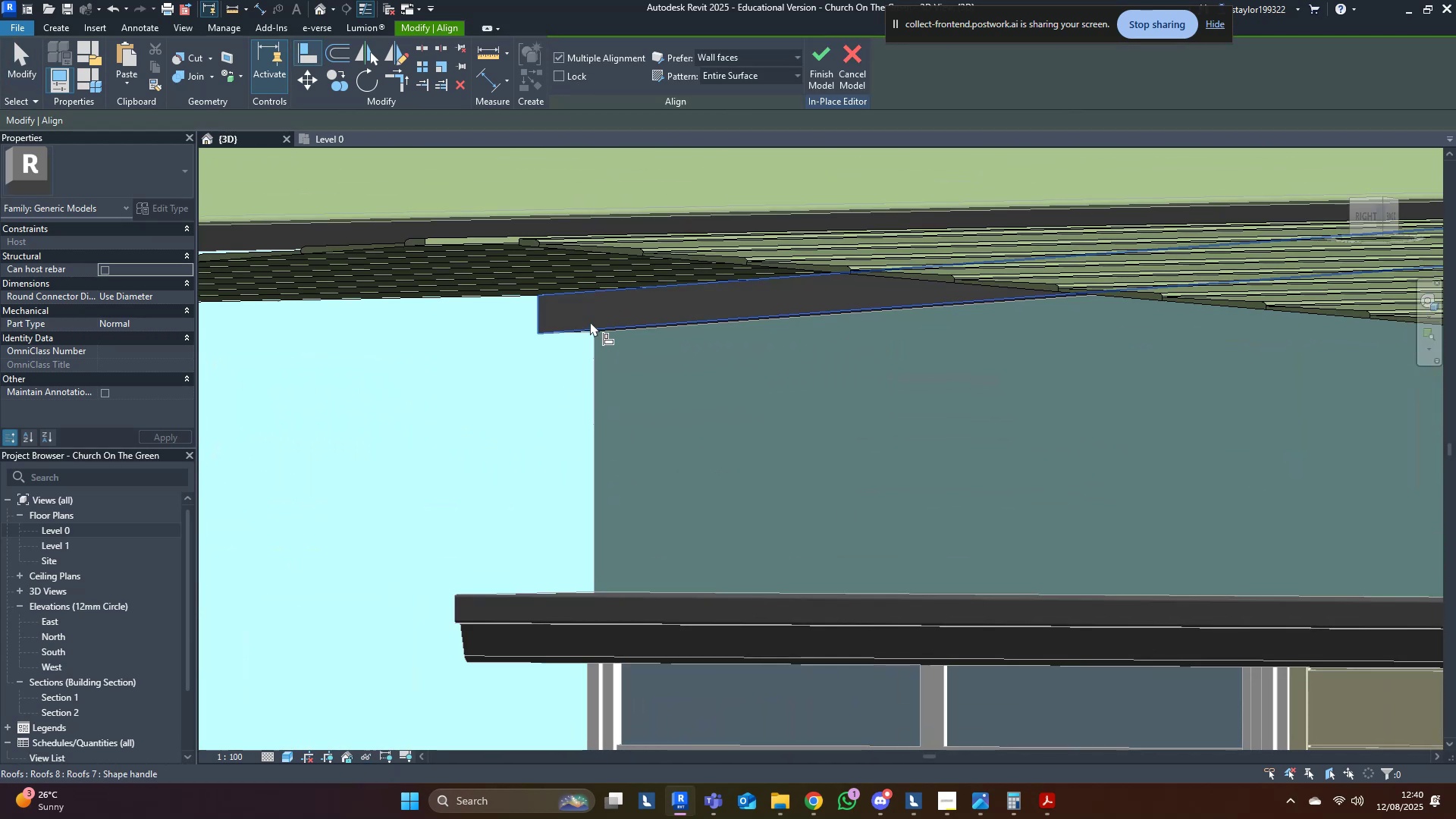 
left_click([590, 322])
 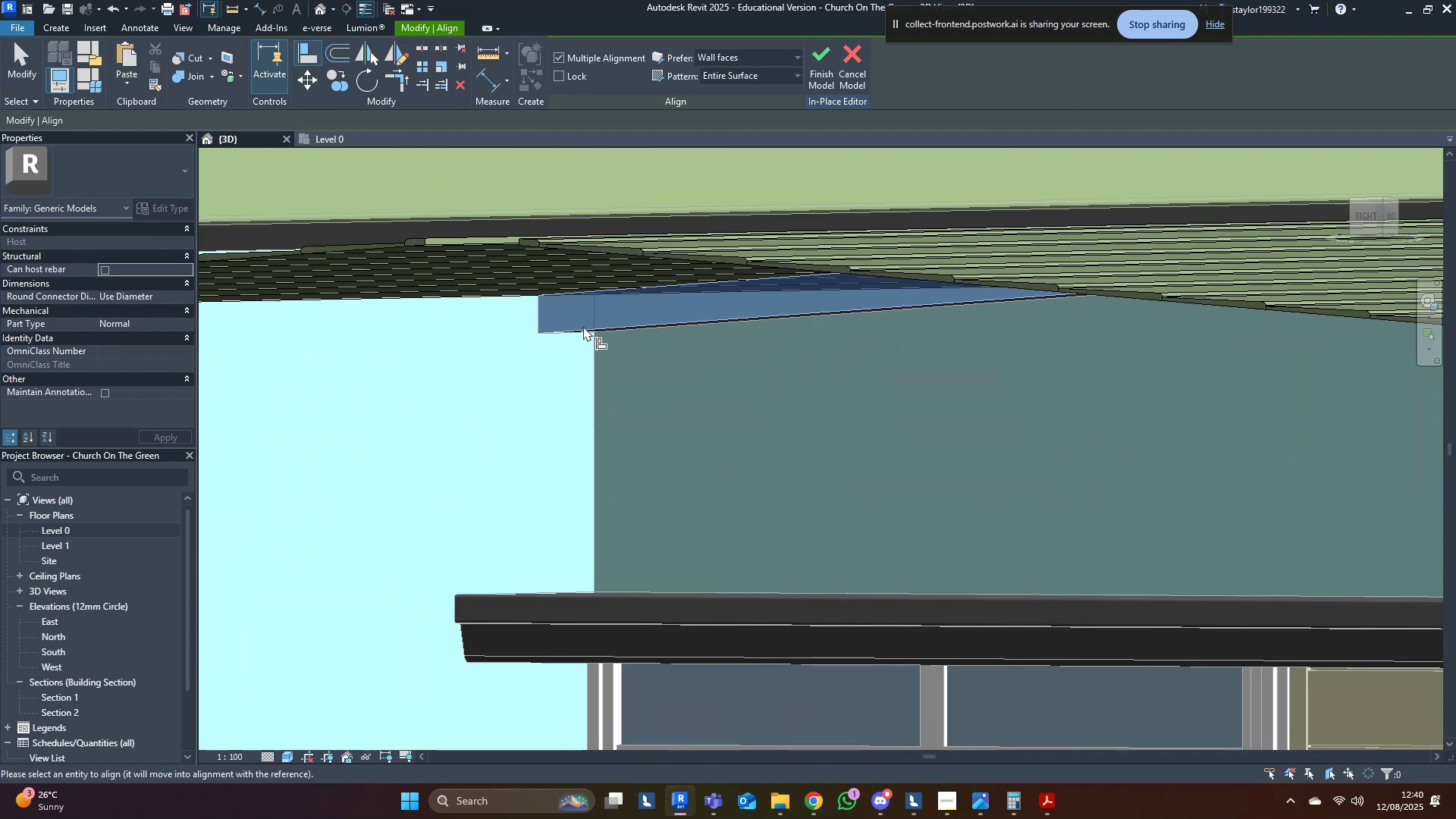 
scroll: coordinate [538, 528], scroll_direction: down, amount: 5.0
 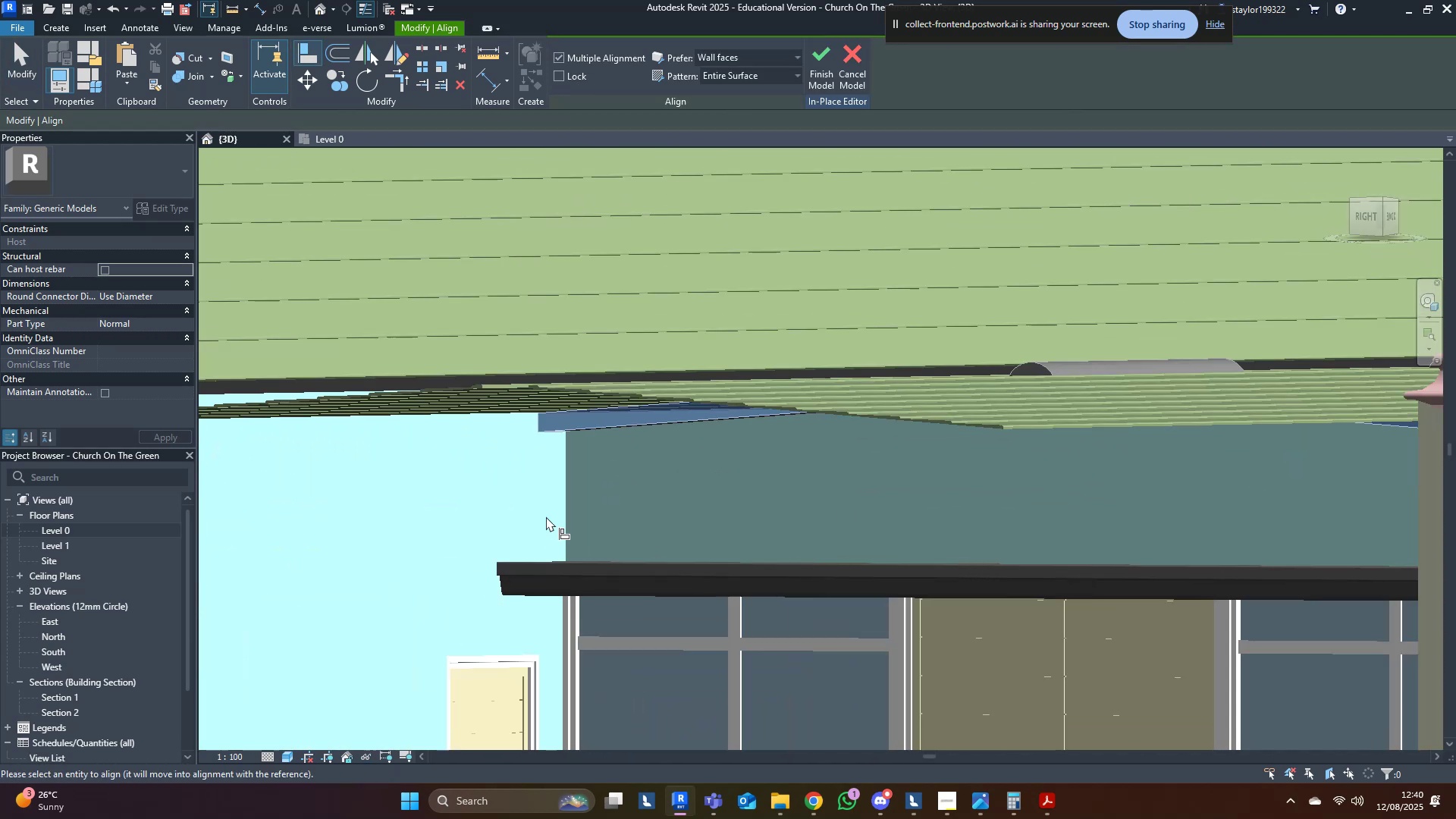 
hold_key(key=ShiftLeft, duration=0.83)
 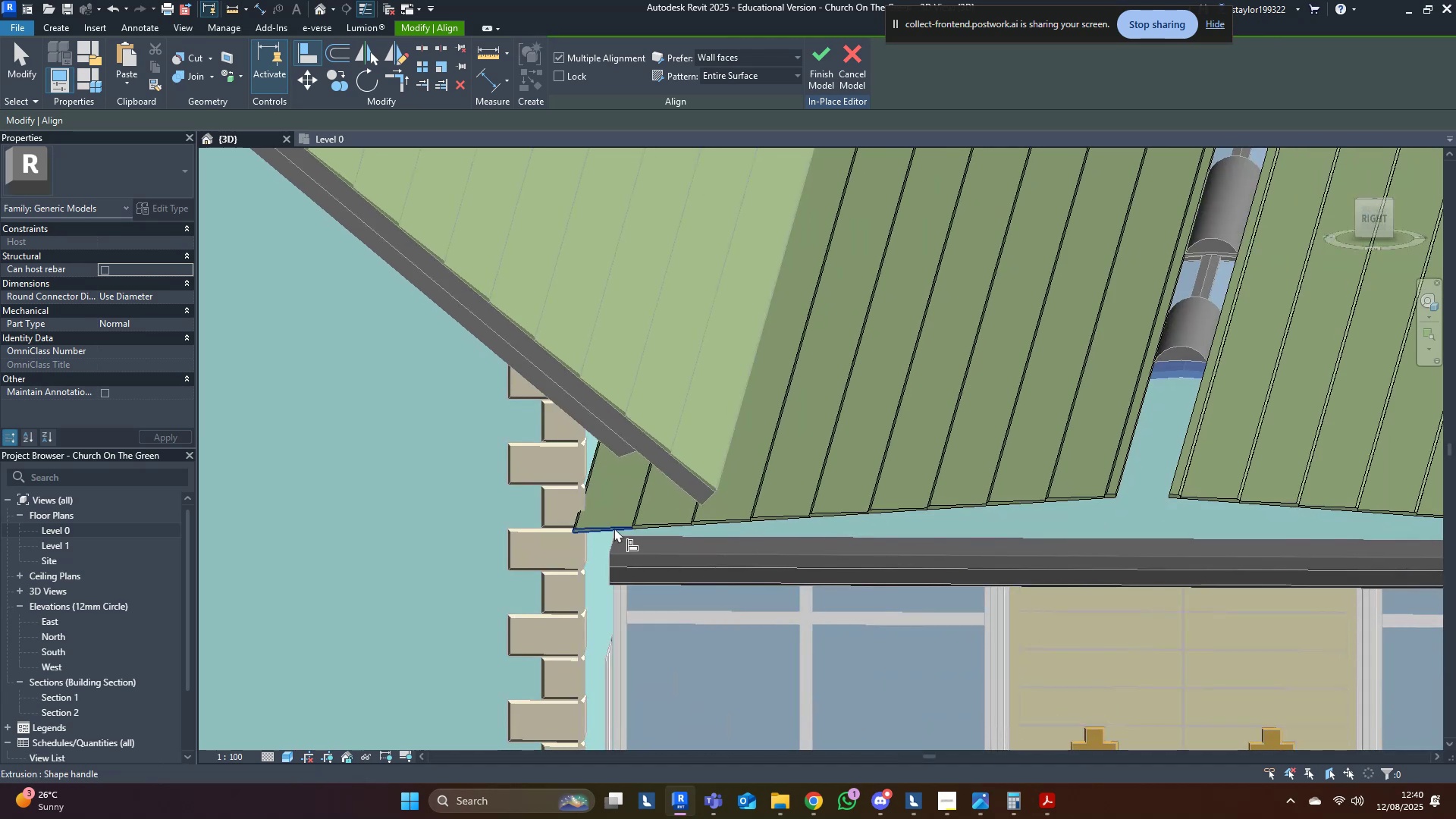 
left_click([614, 528])
 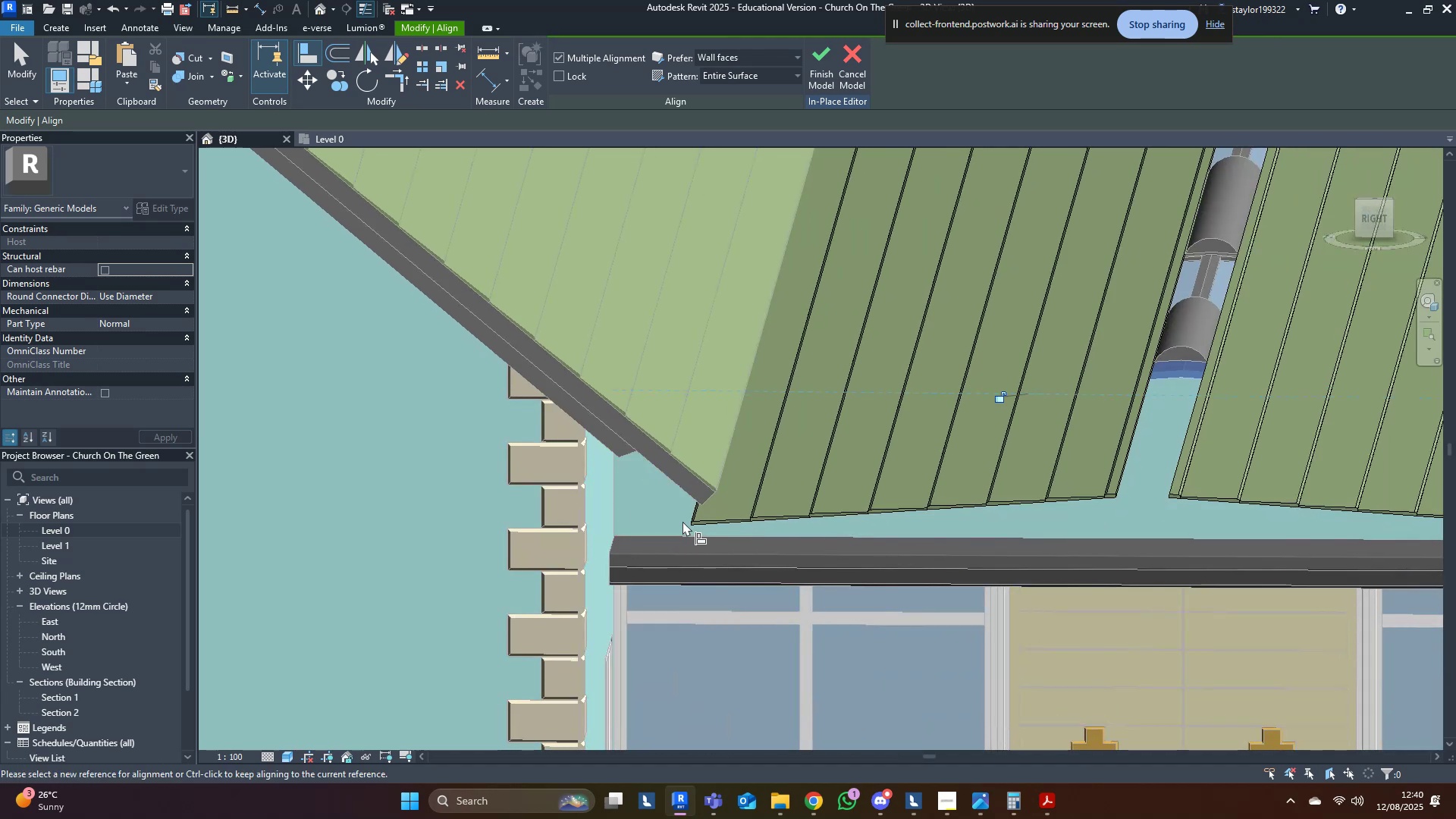 
double_click([700, 520])
 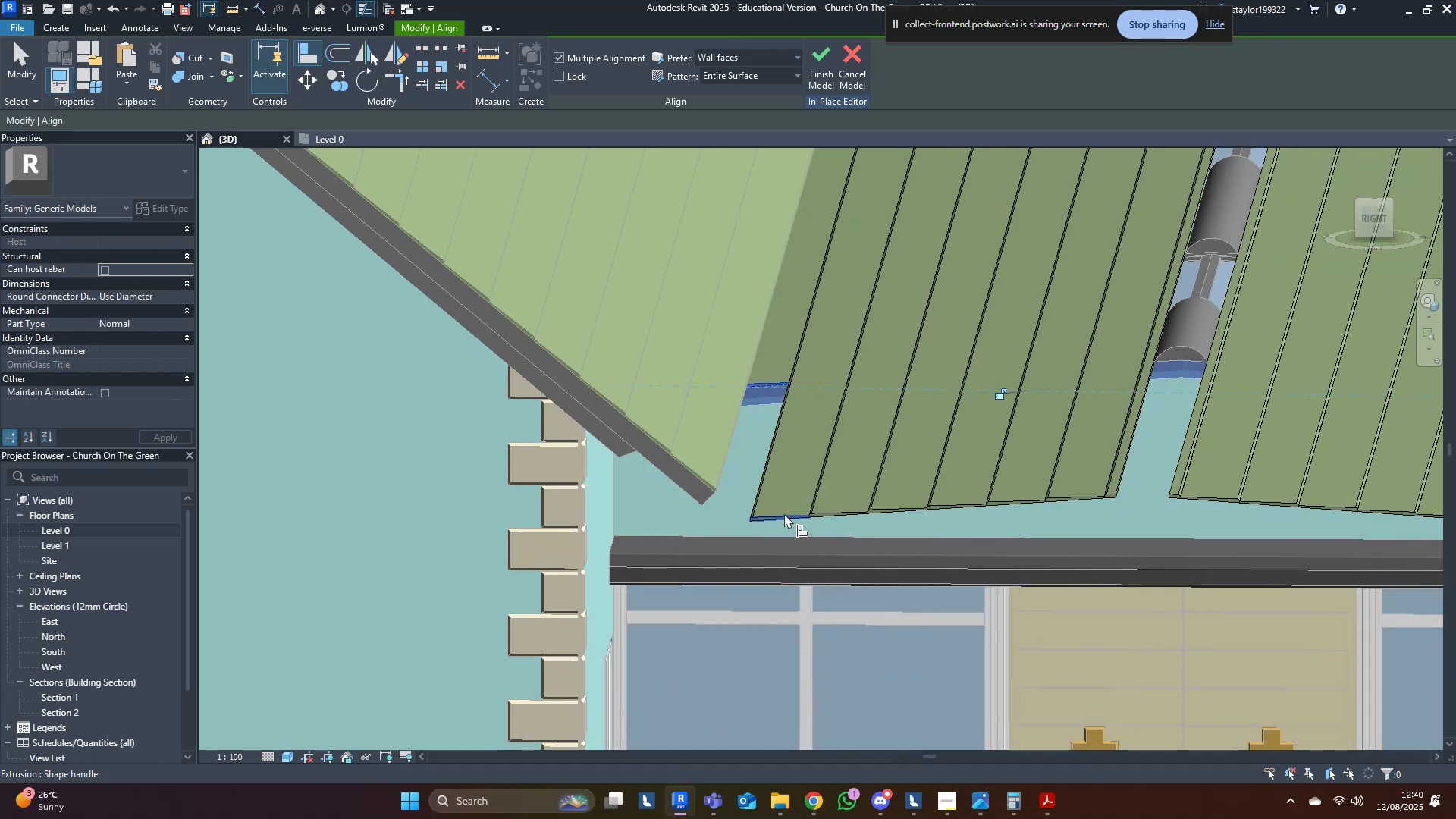 
triple_click([782, 512])
 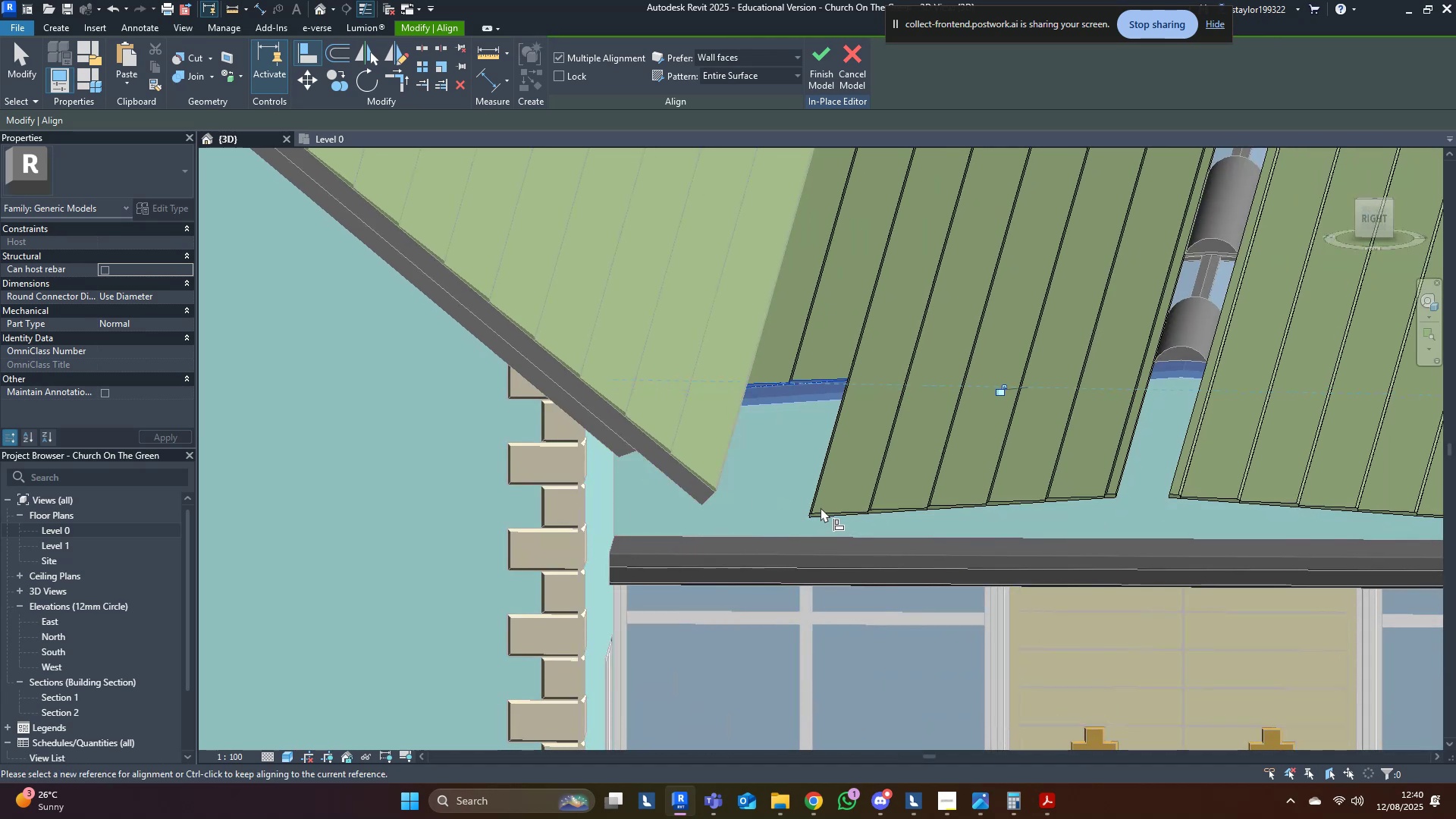 
triple_click([821, 507])
 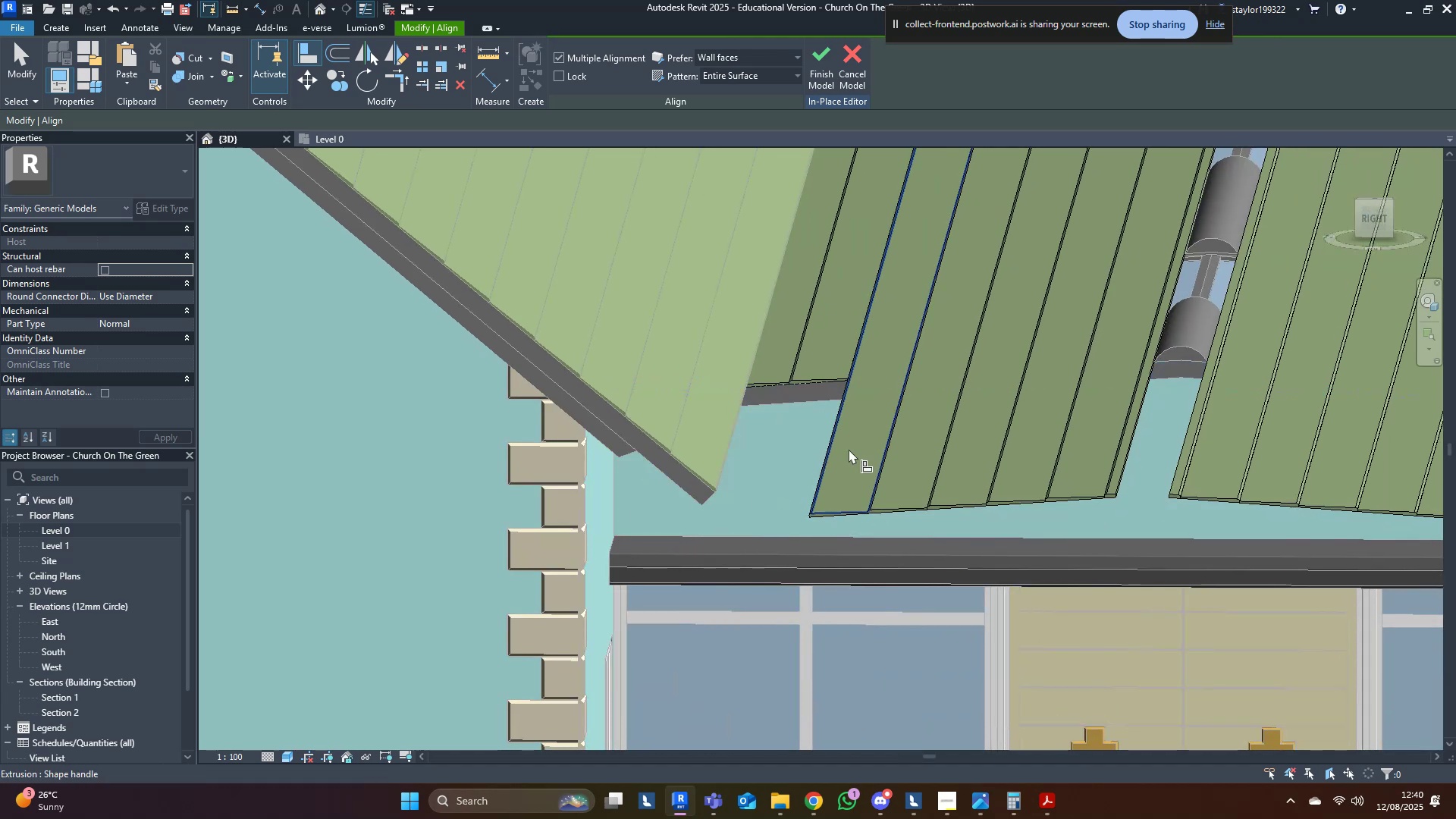 
scroll: coordinate [852, 422], scroll_direction: up, amount: 5.0
 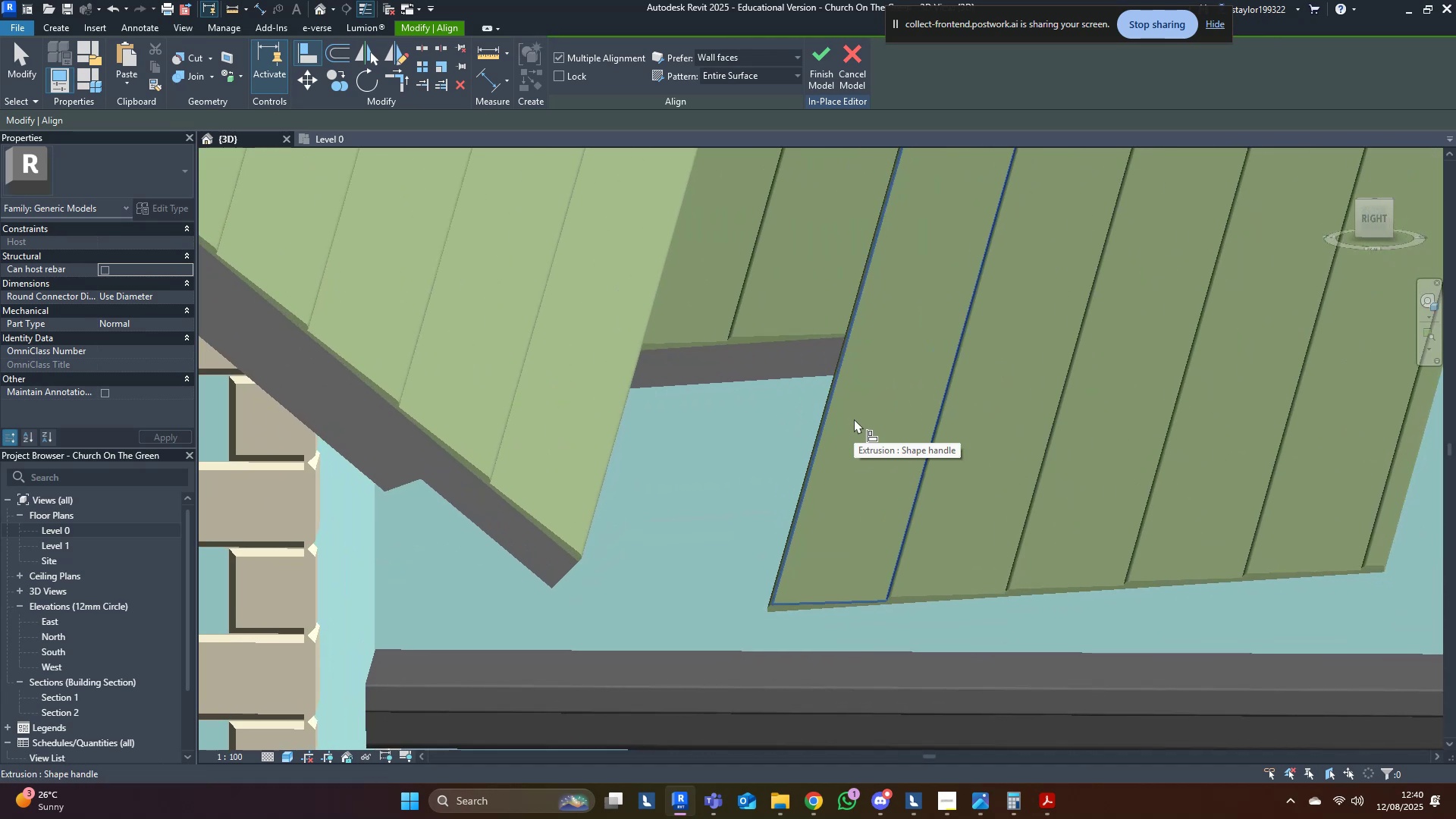 
type(al)
 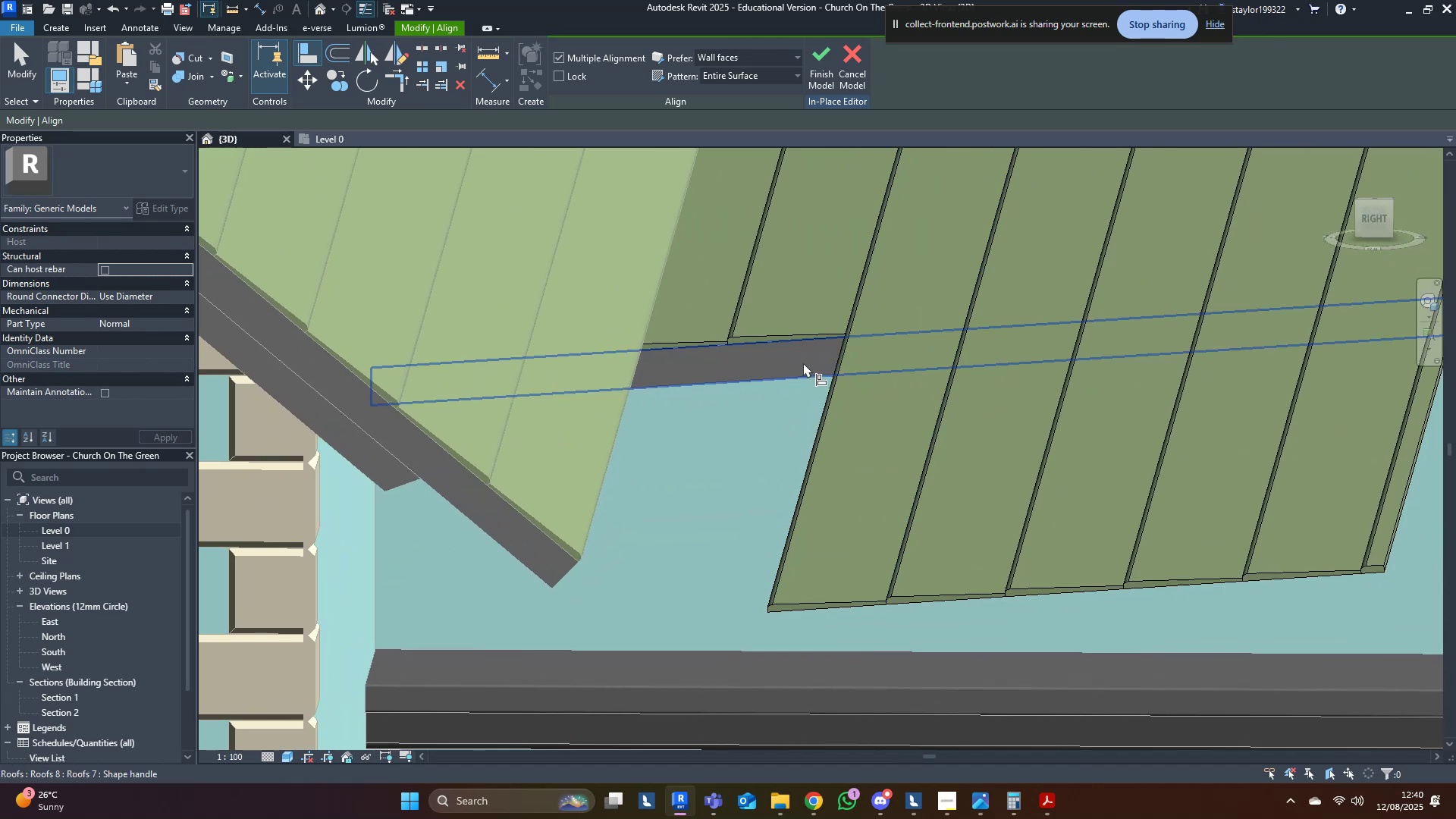 
left_click([803, 362])
 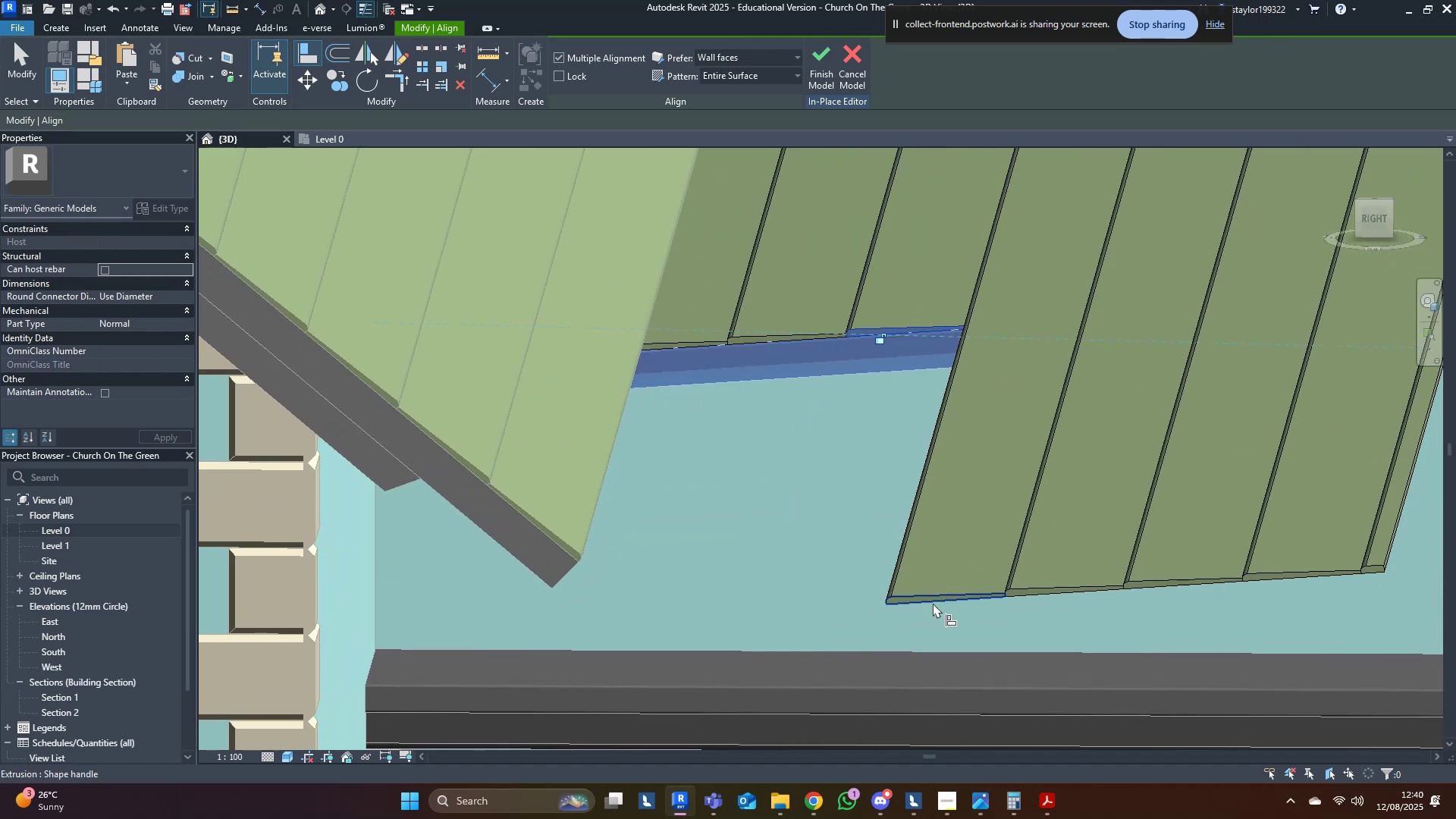 
left_click([934, 601])
 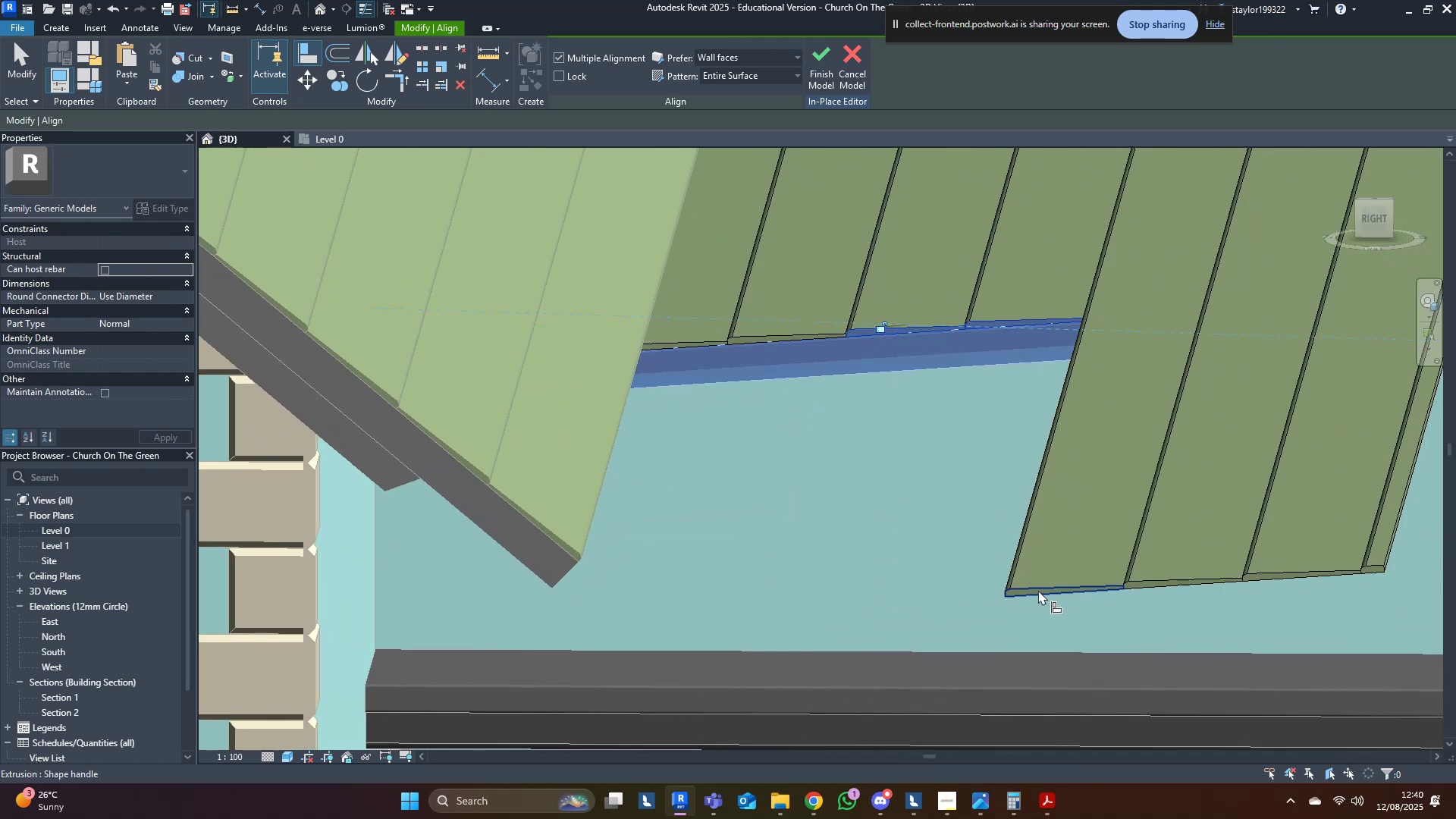 
left_click([1038, 590])
 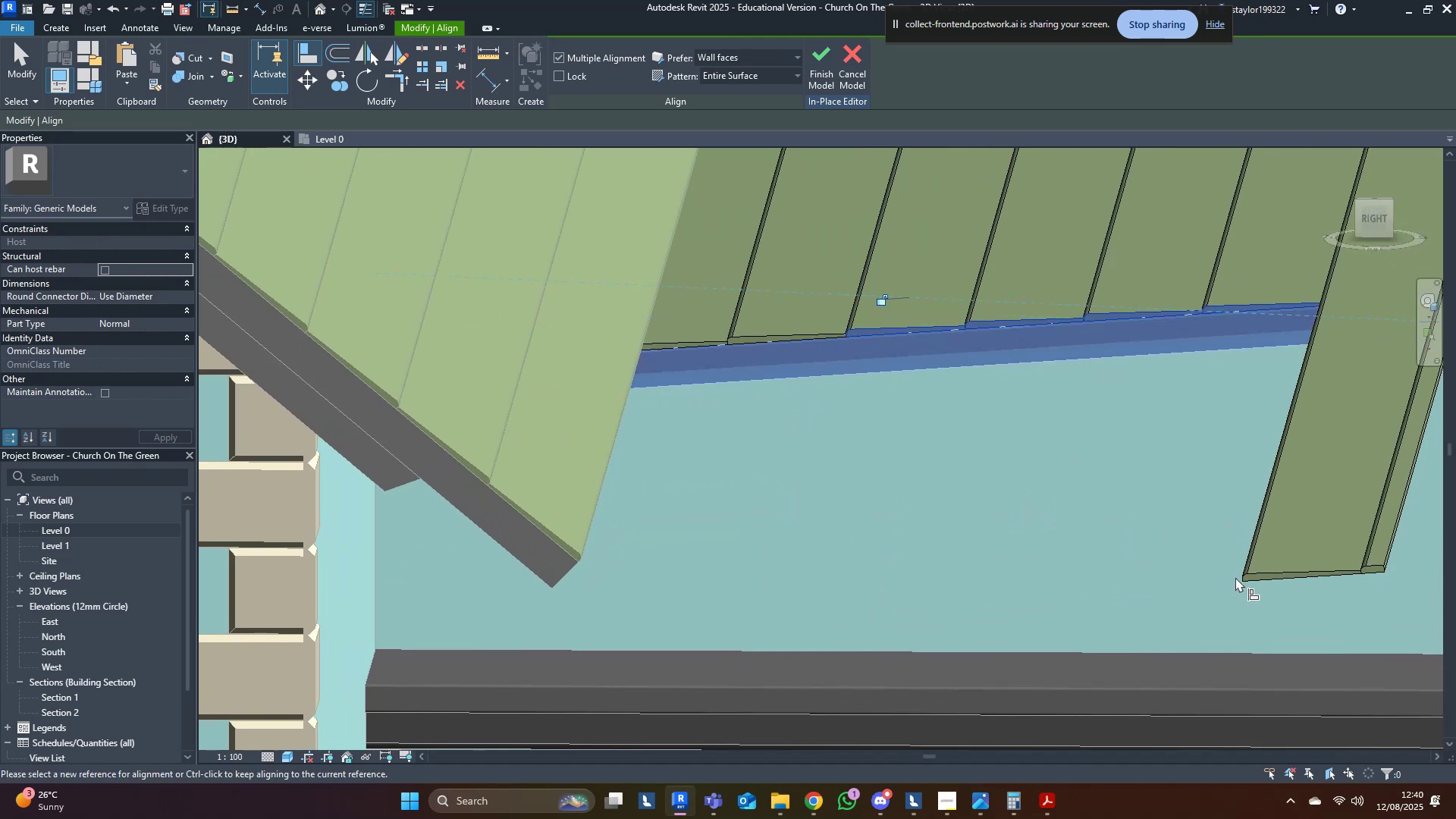 
left_click_drag(start_coordinate=[1311, 575], to_coordinate=[1315, 573])
 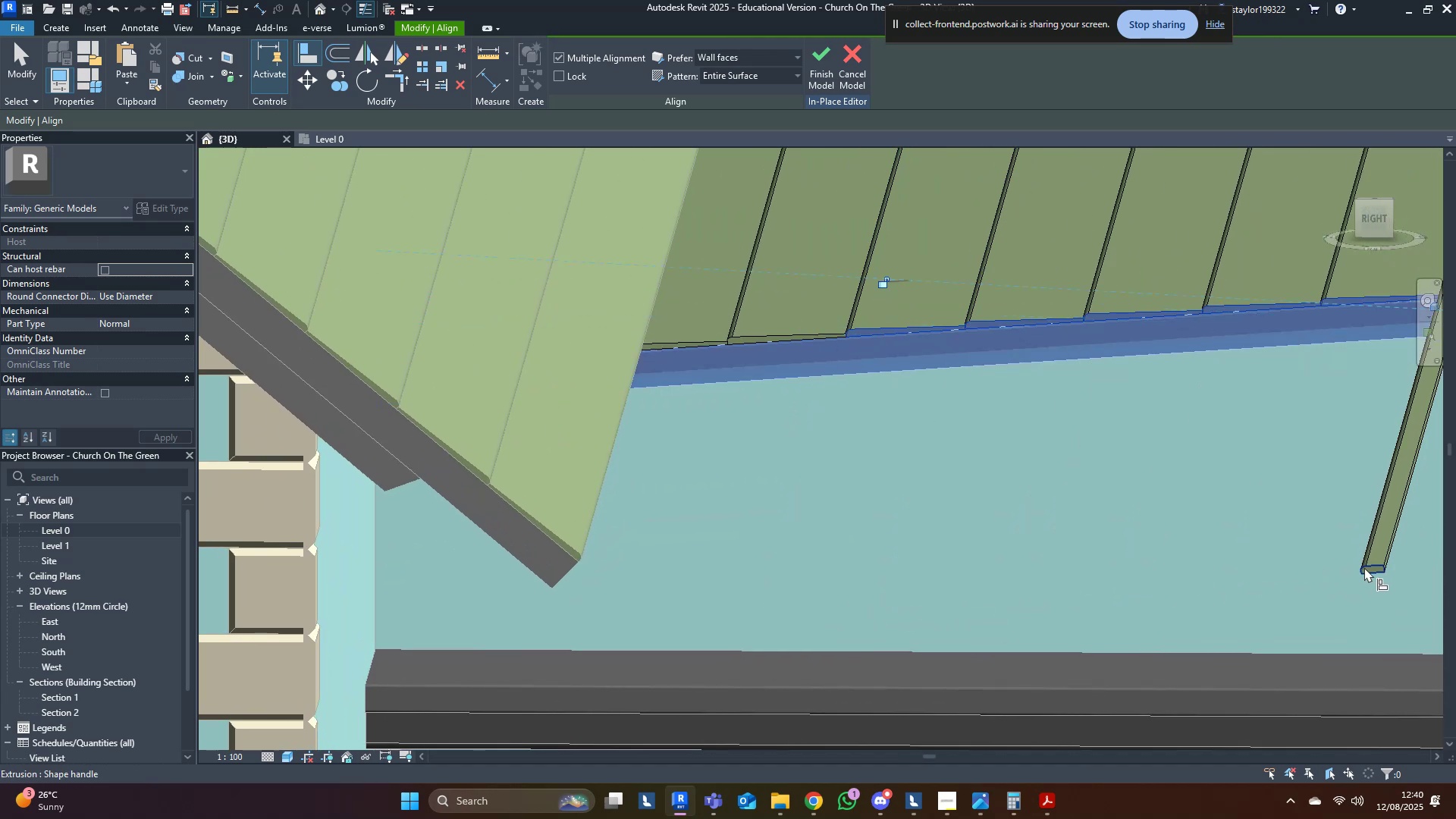 
left_click([1364, 568])
 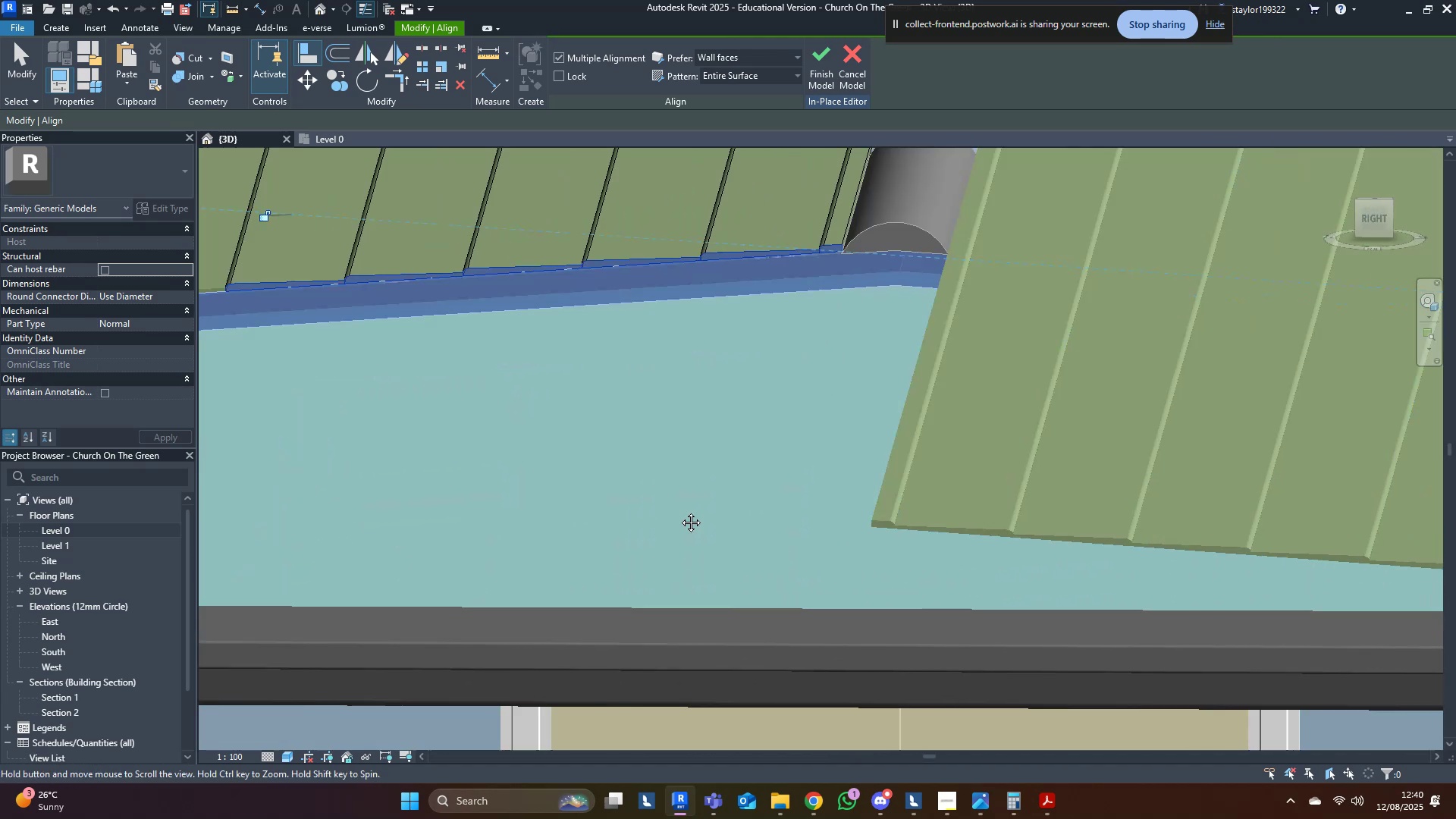 
scroll: coordinate [973, 508], scroll_direction: down, amount: 2.0
 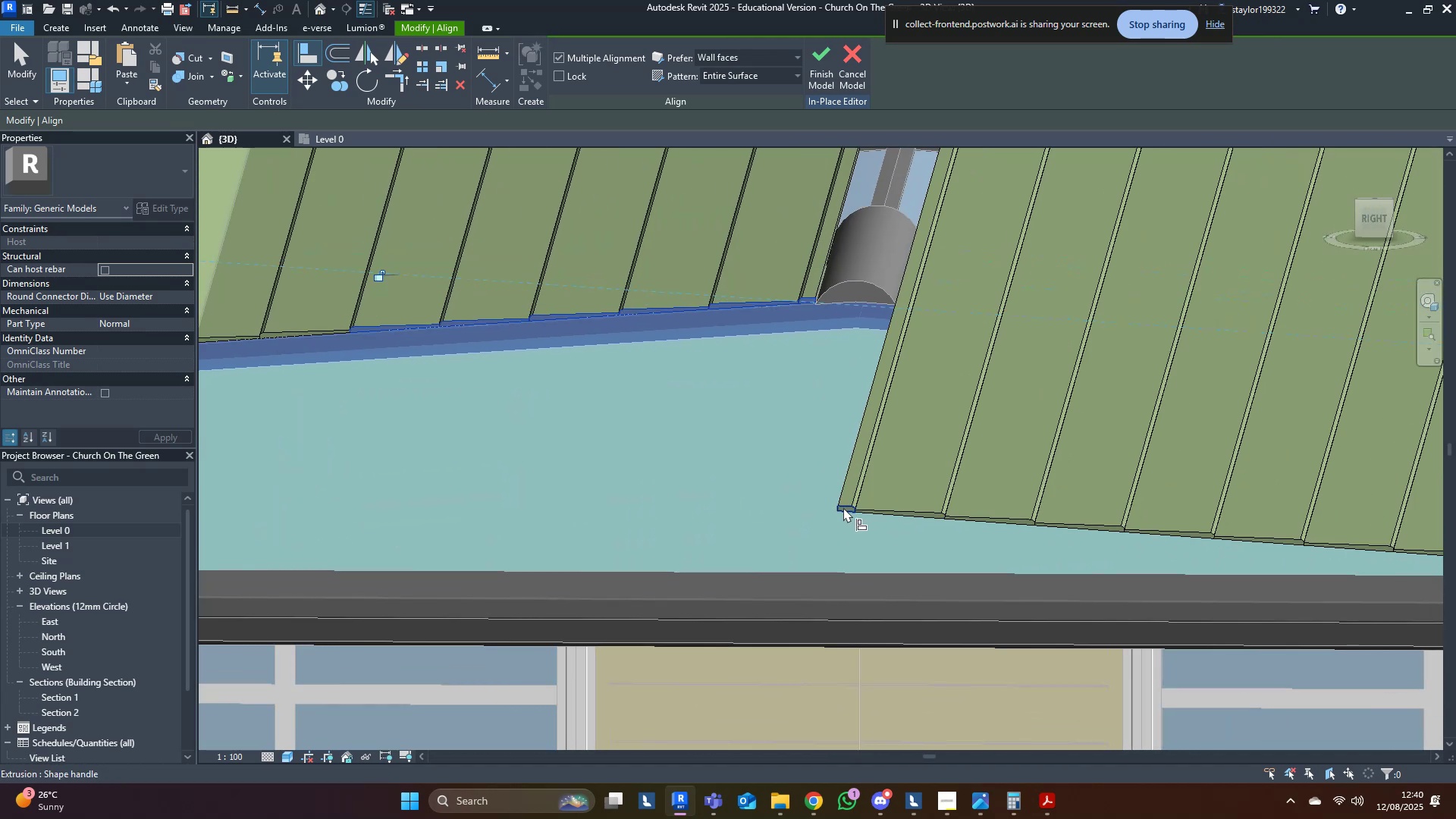 
left_click([843, 507])
 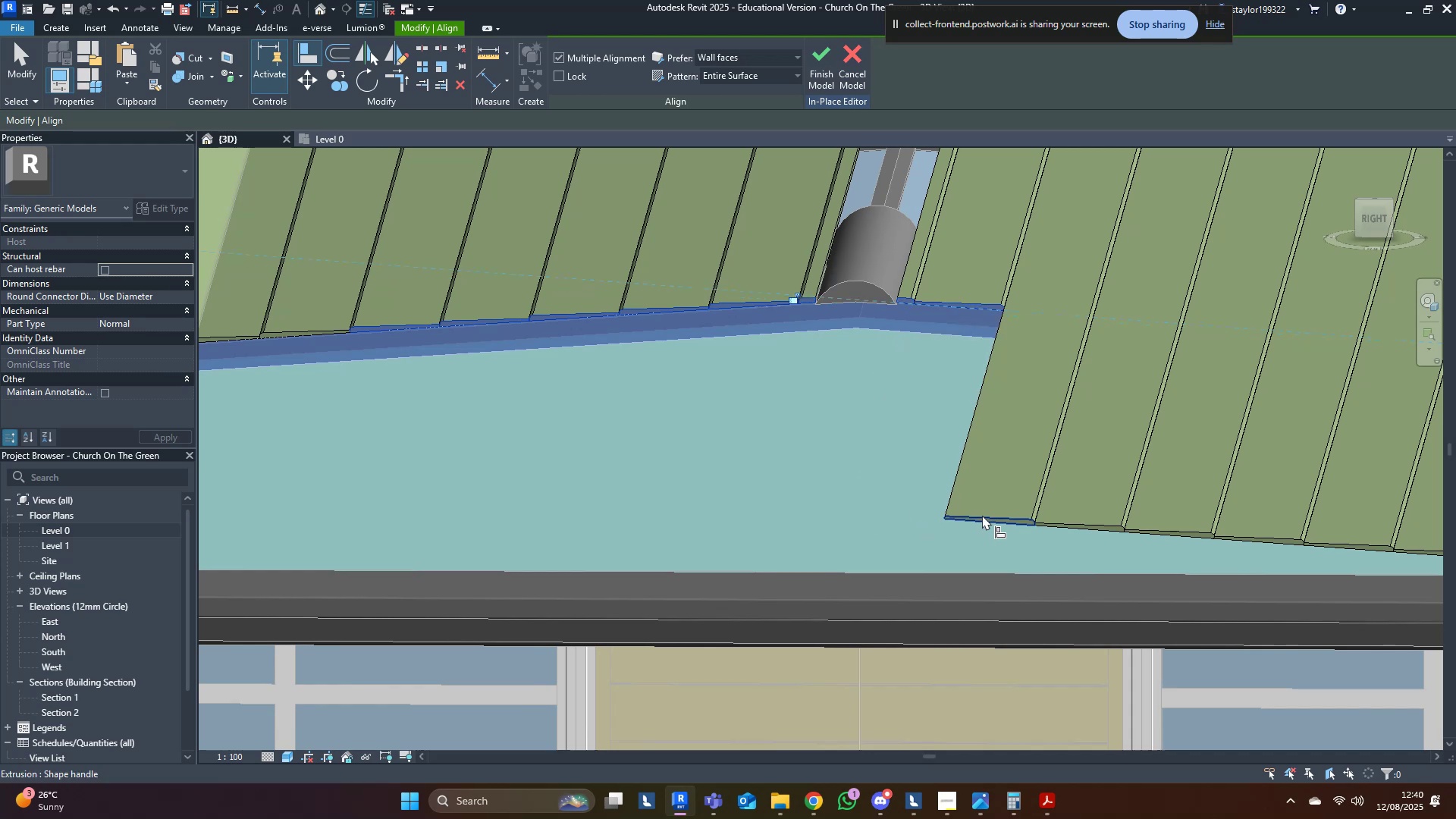 
triple_click([982, 515])
 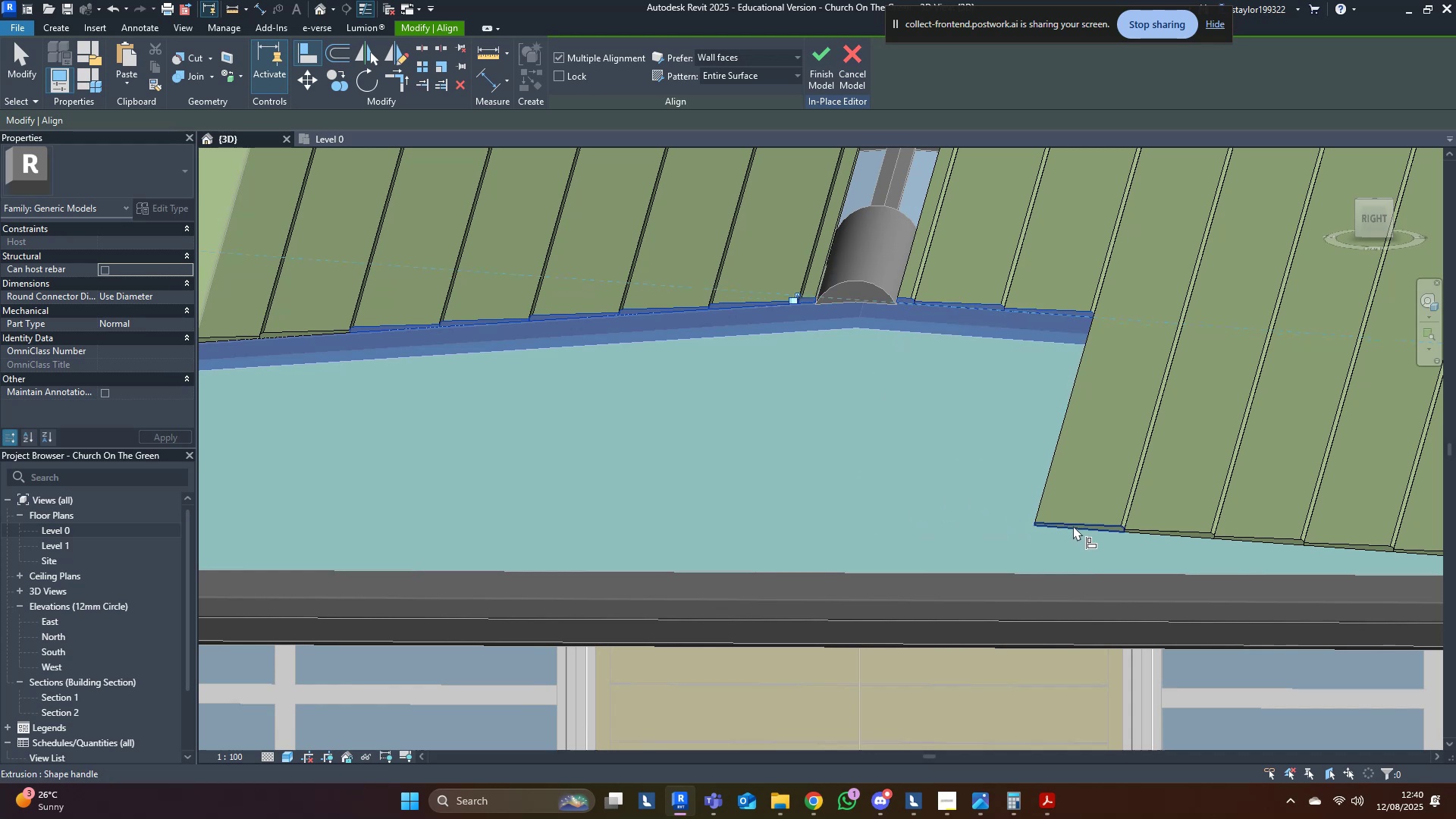 
triple_click([1073, 526])
 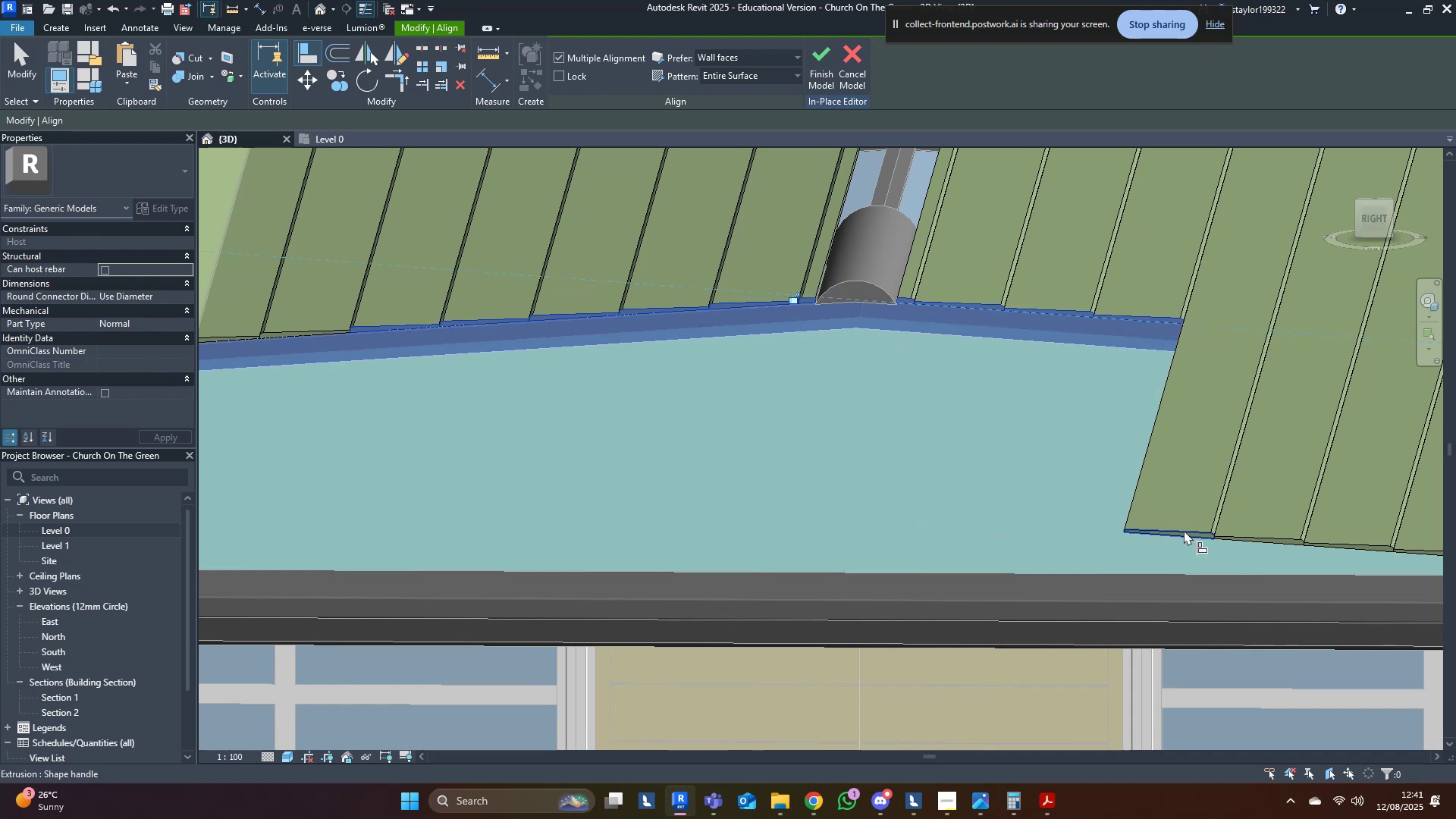 
triple_click([1184, 530])
 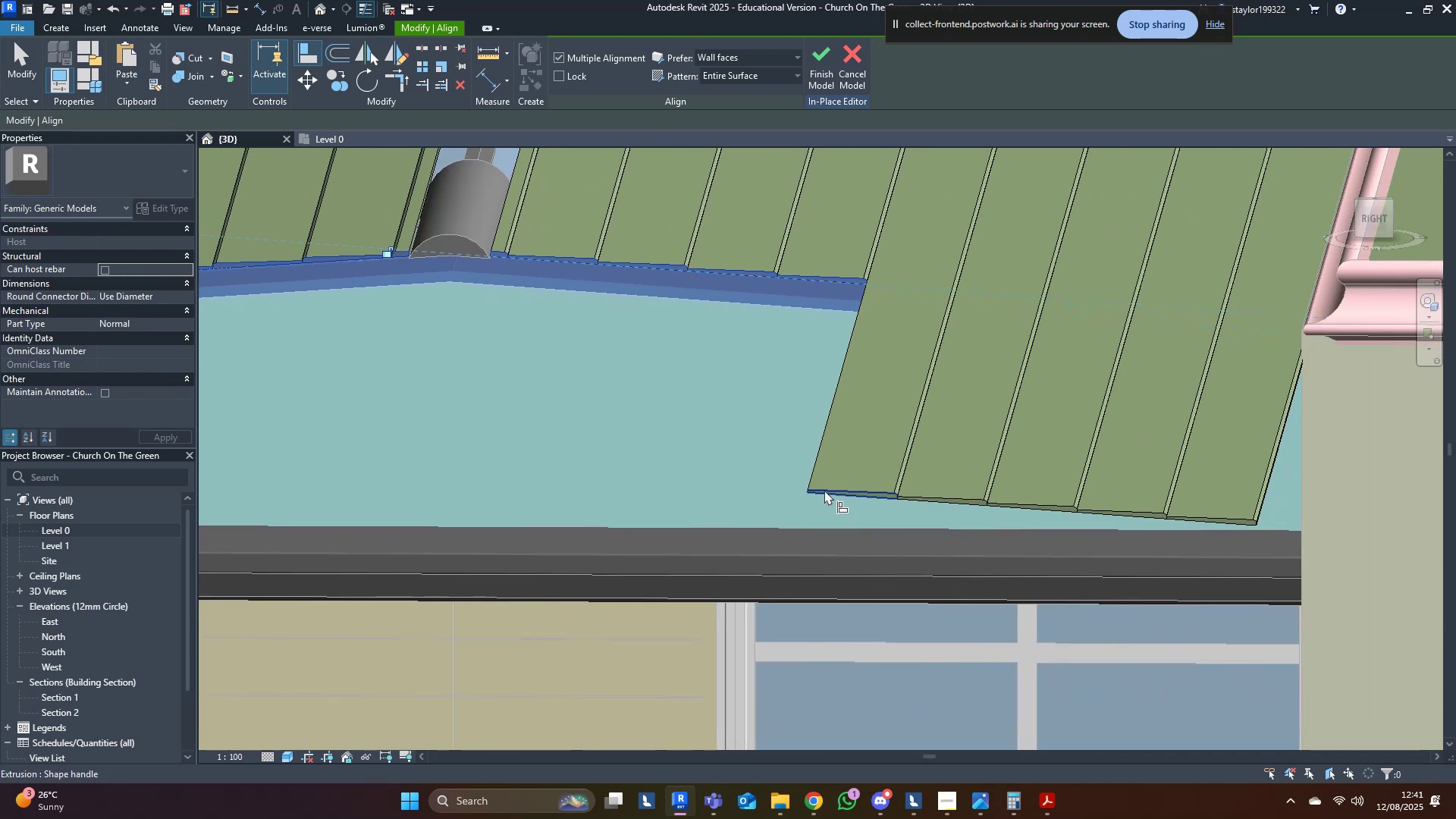 
left_click([827, 490])
 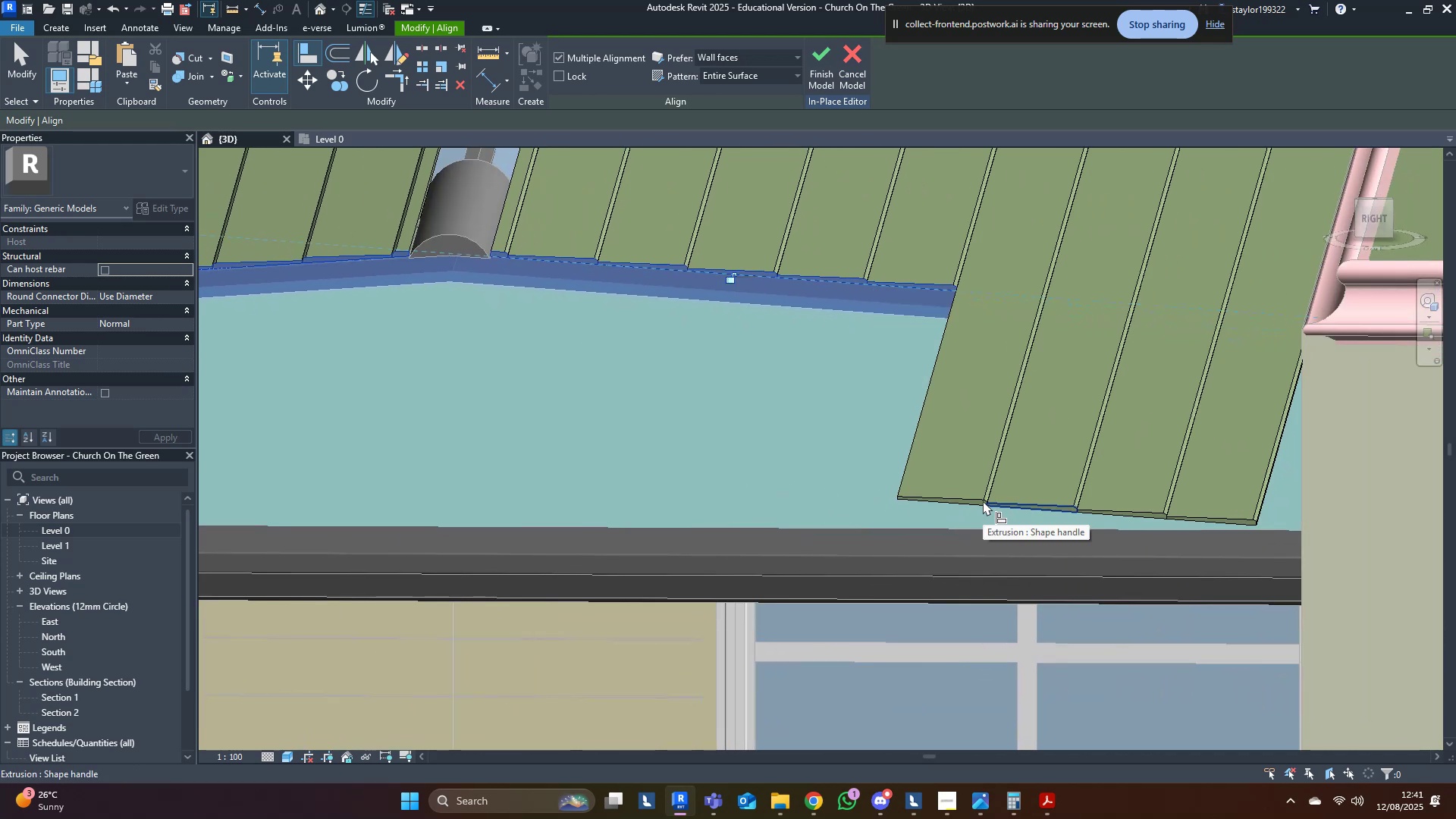 
left_click([962, 504])
 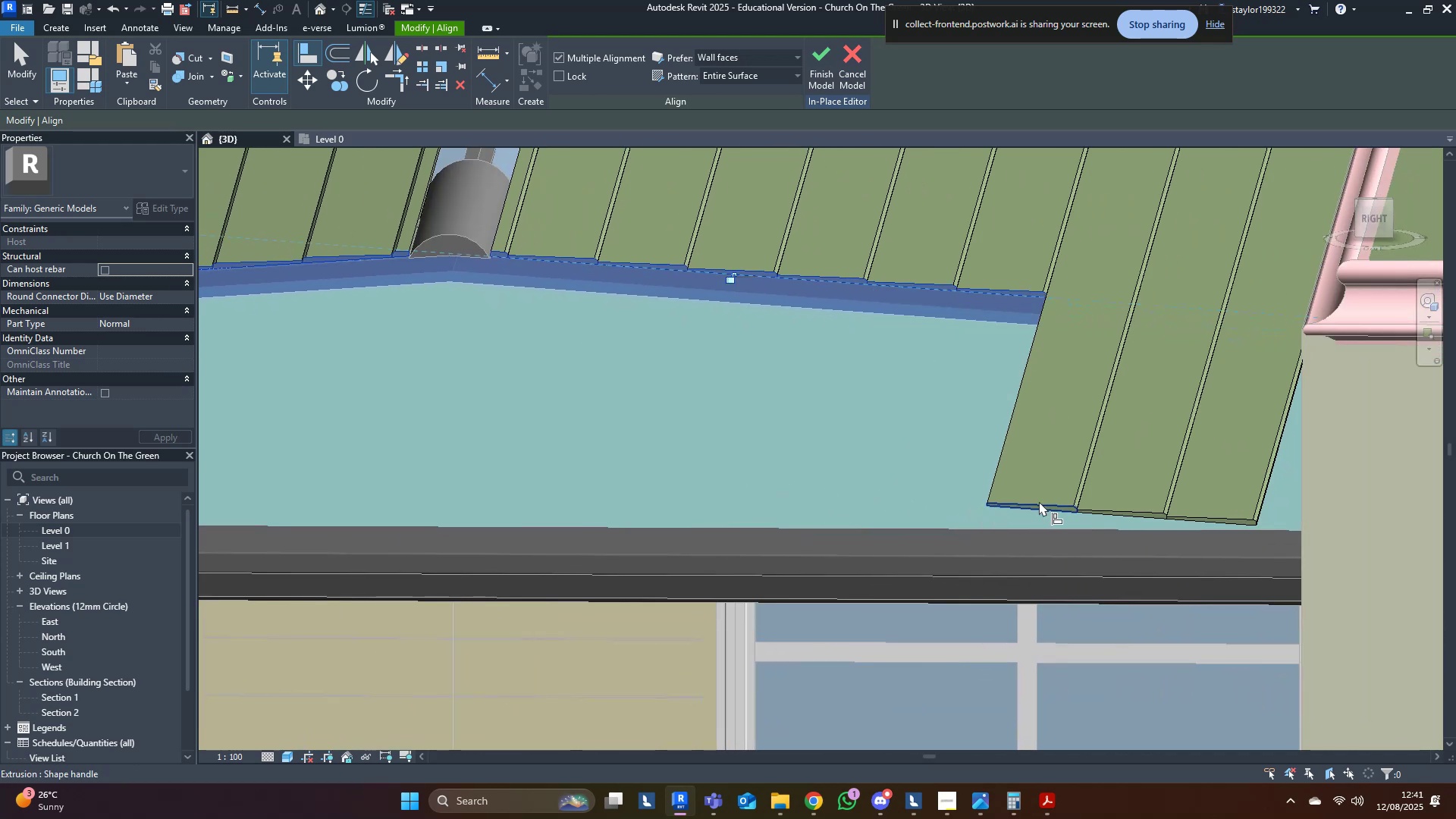 
left_click([1039, 501])
 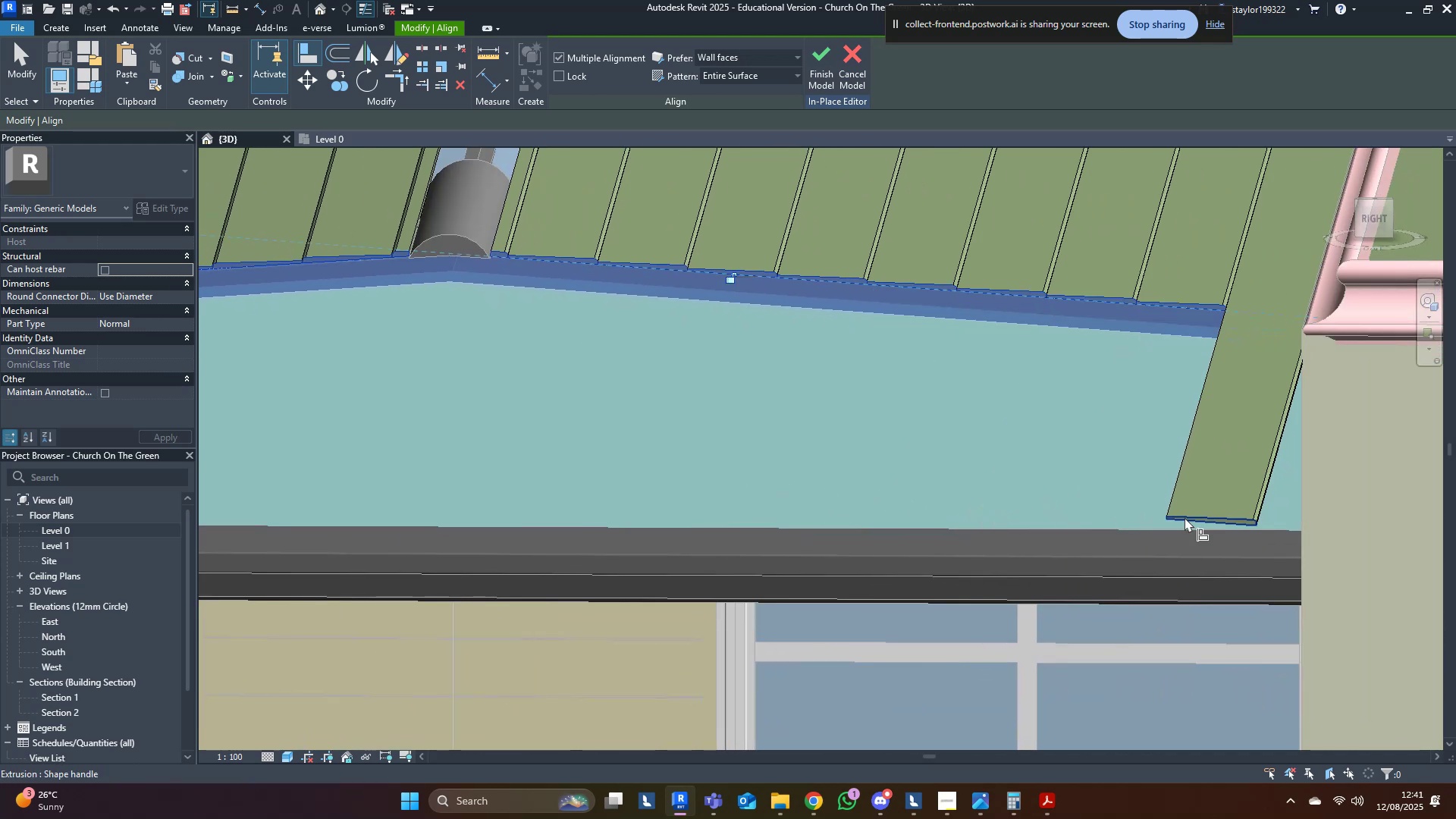 
triple_click([1204, 521])
 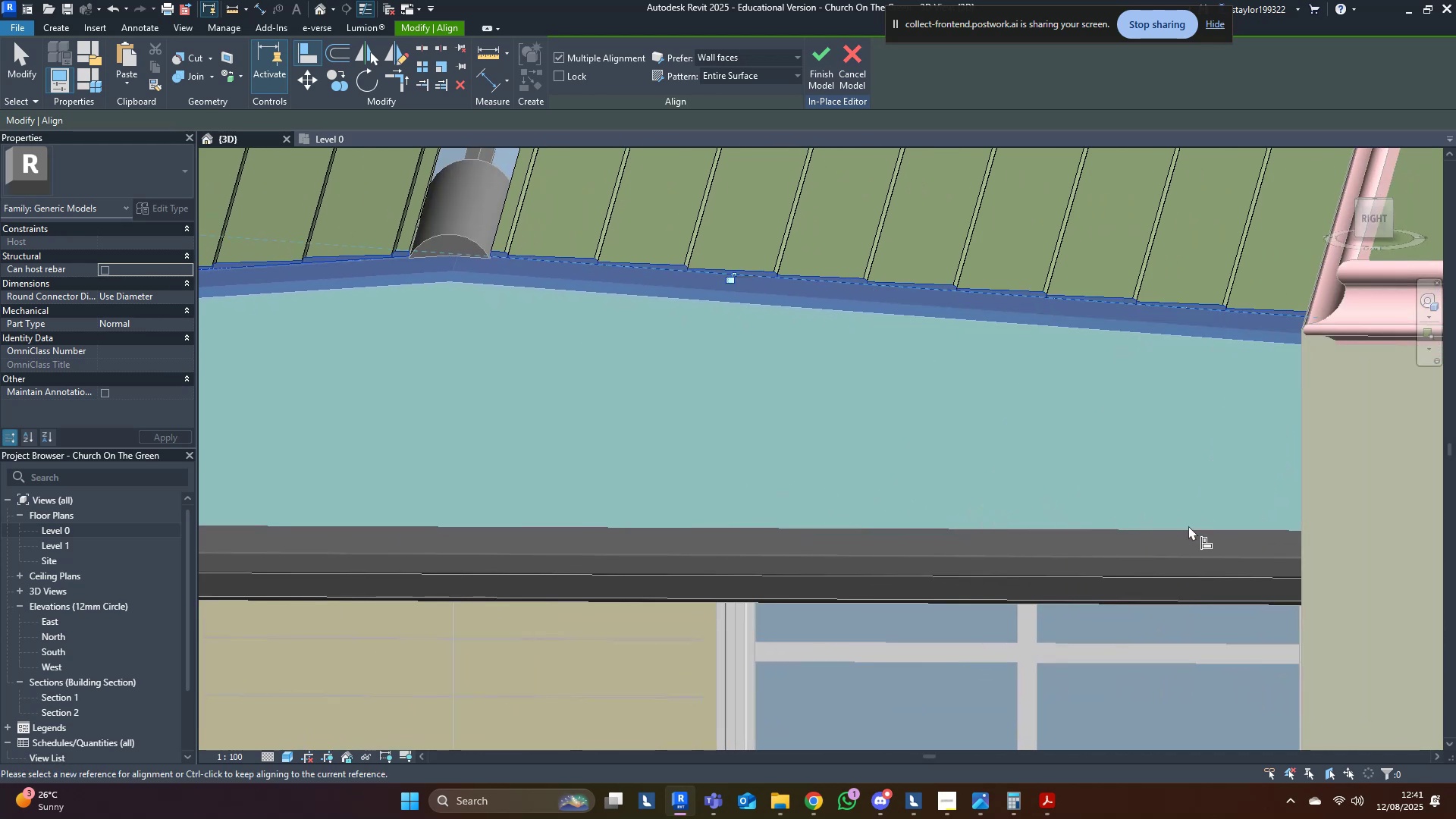 
scroll: coordinate [879, 537], scroll_direction: down, amount: 3.0
 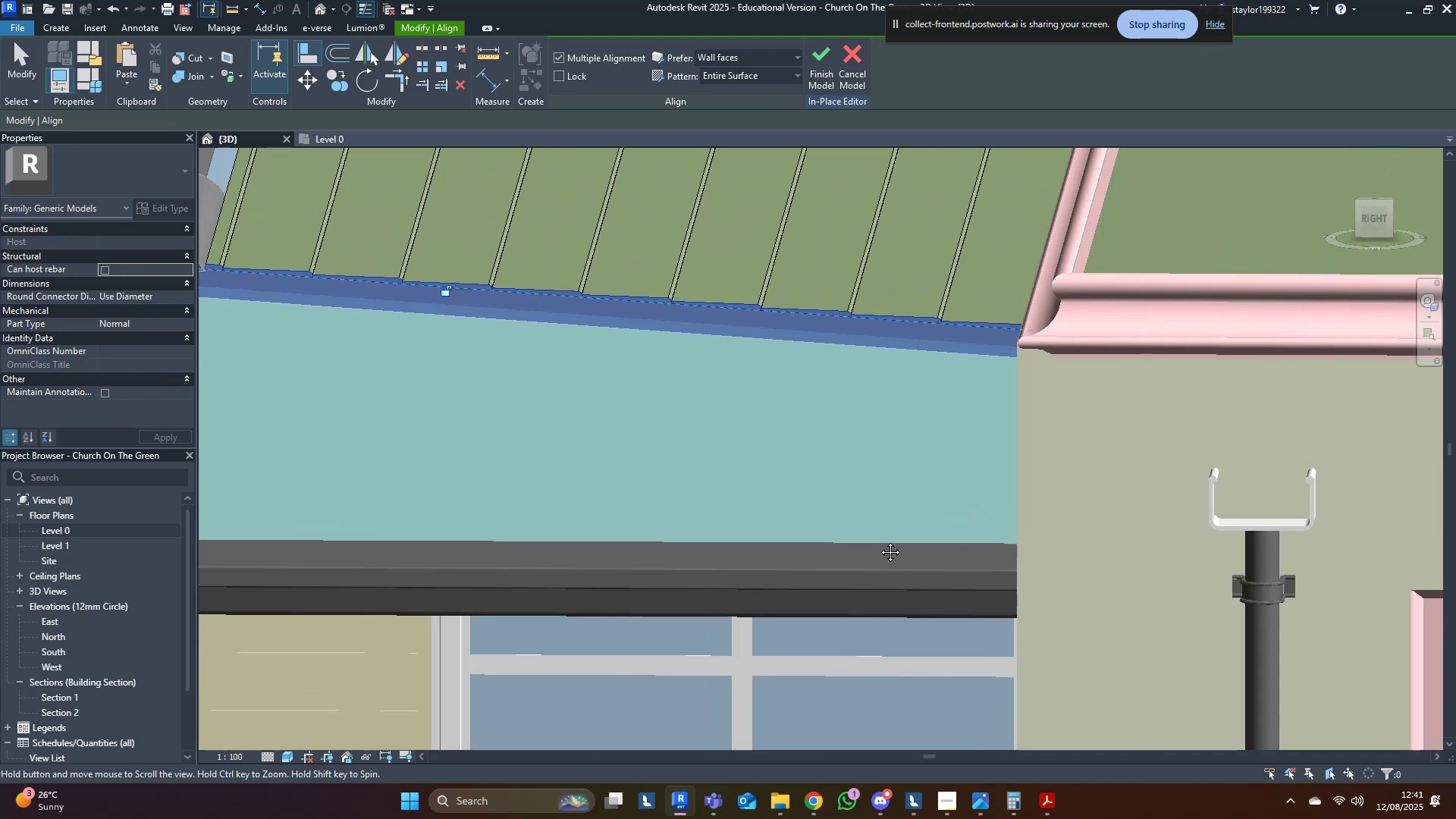 
hold_key(key=ShiftLeft, duration=0.67)
 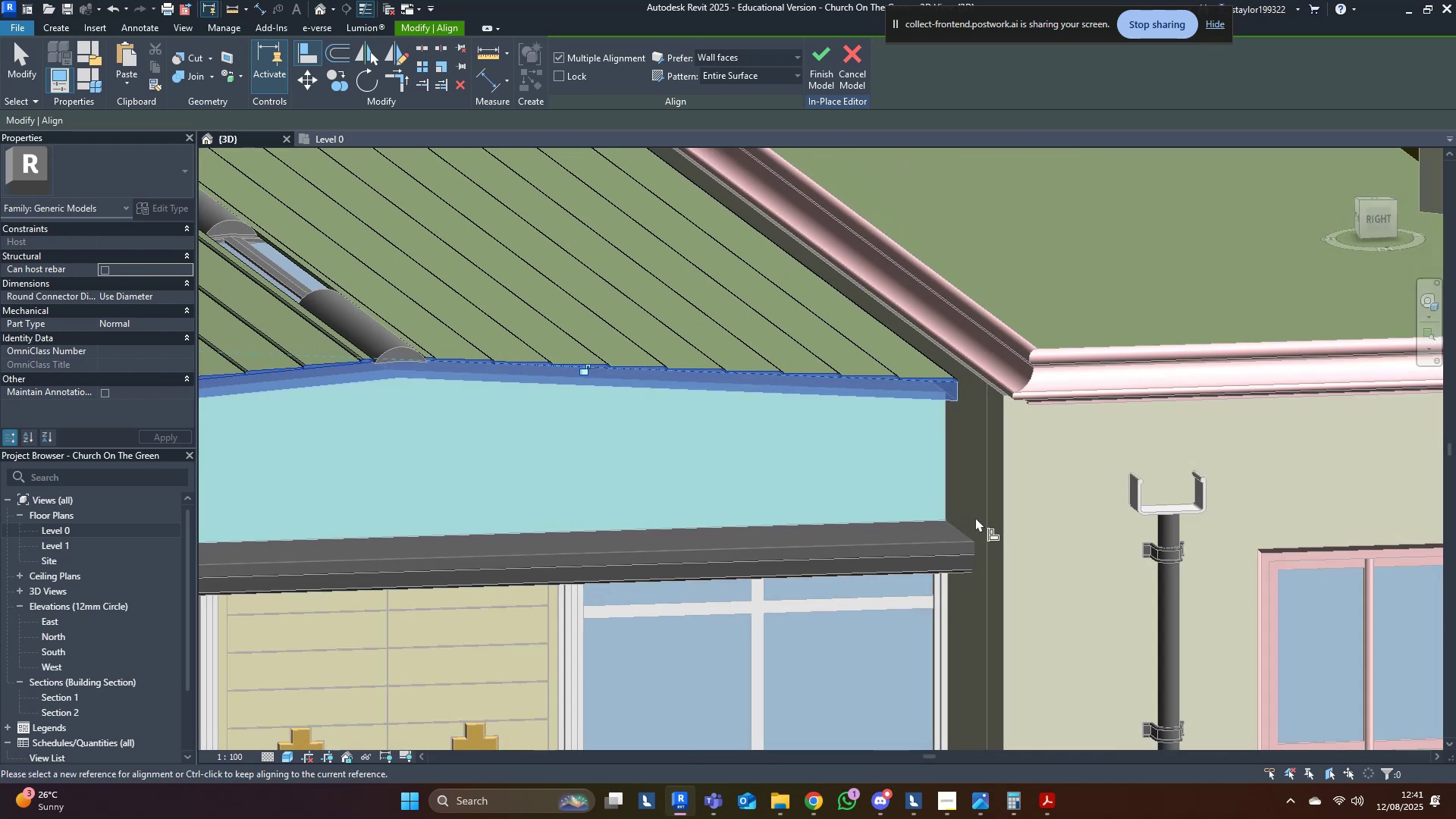 
scroll: coordinate [975, 517], scroll_direction: down, amount: 4.0
 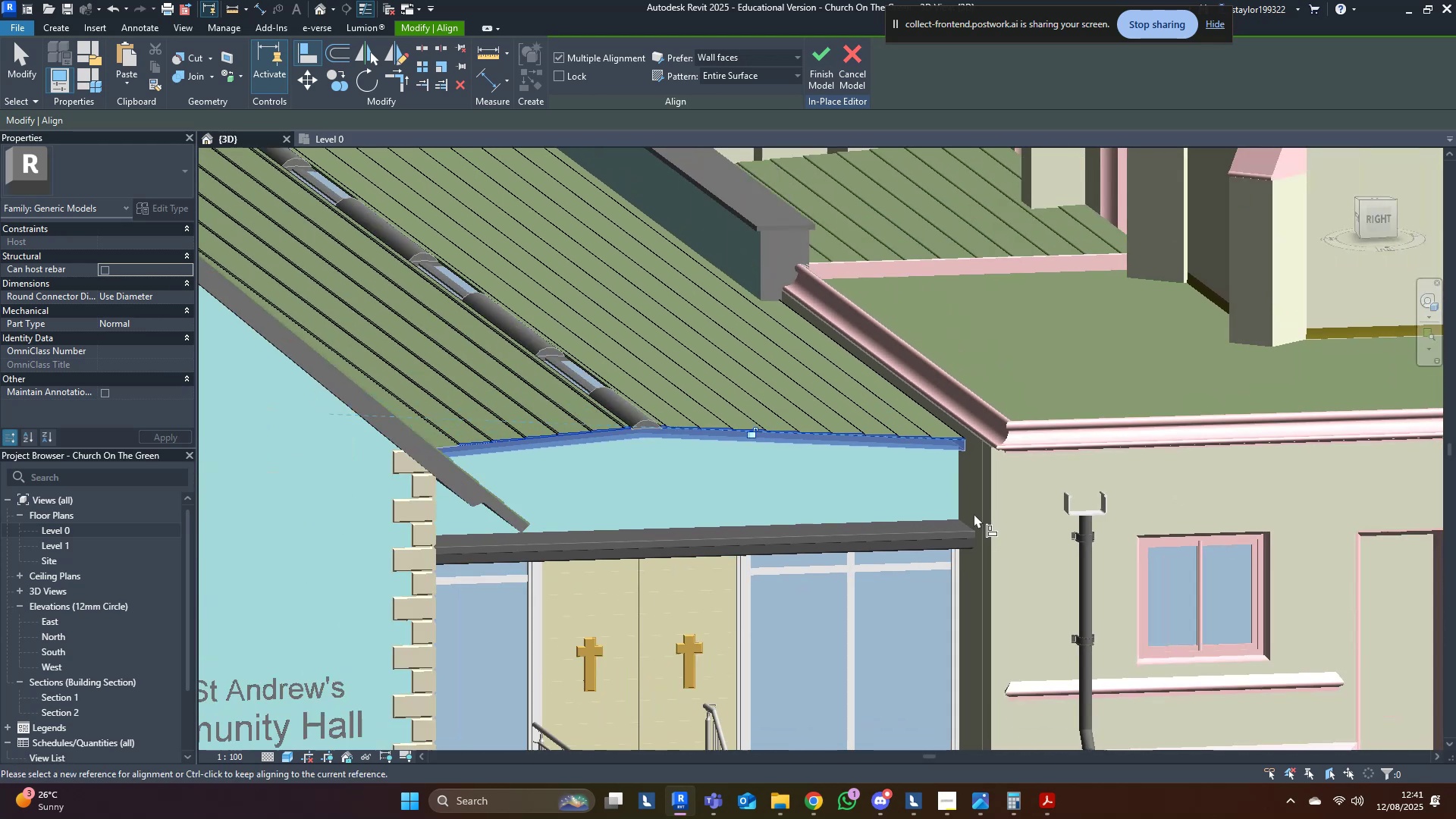 
key(Escape)
 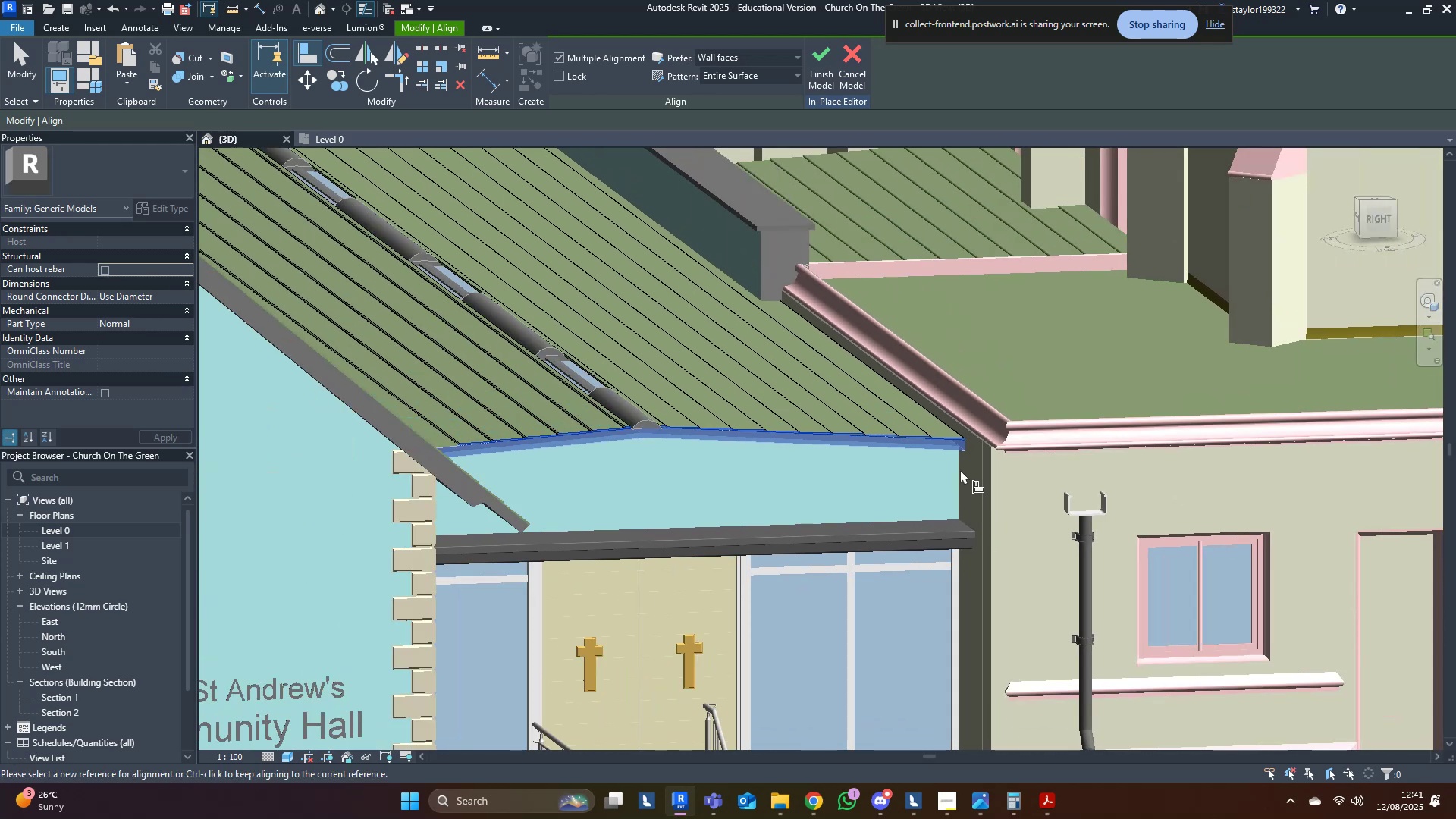 
key(Escape)
 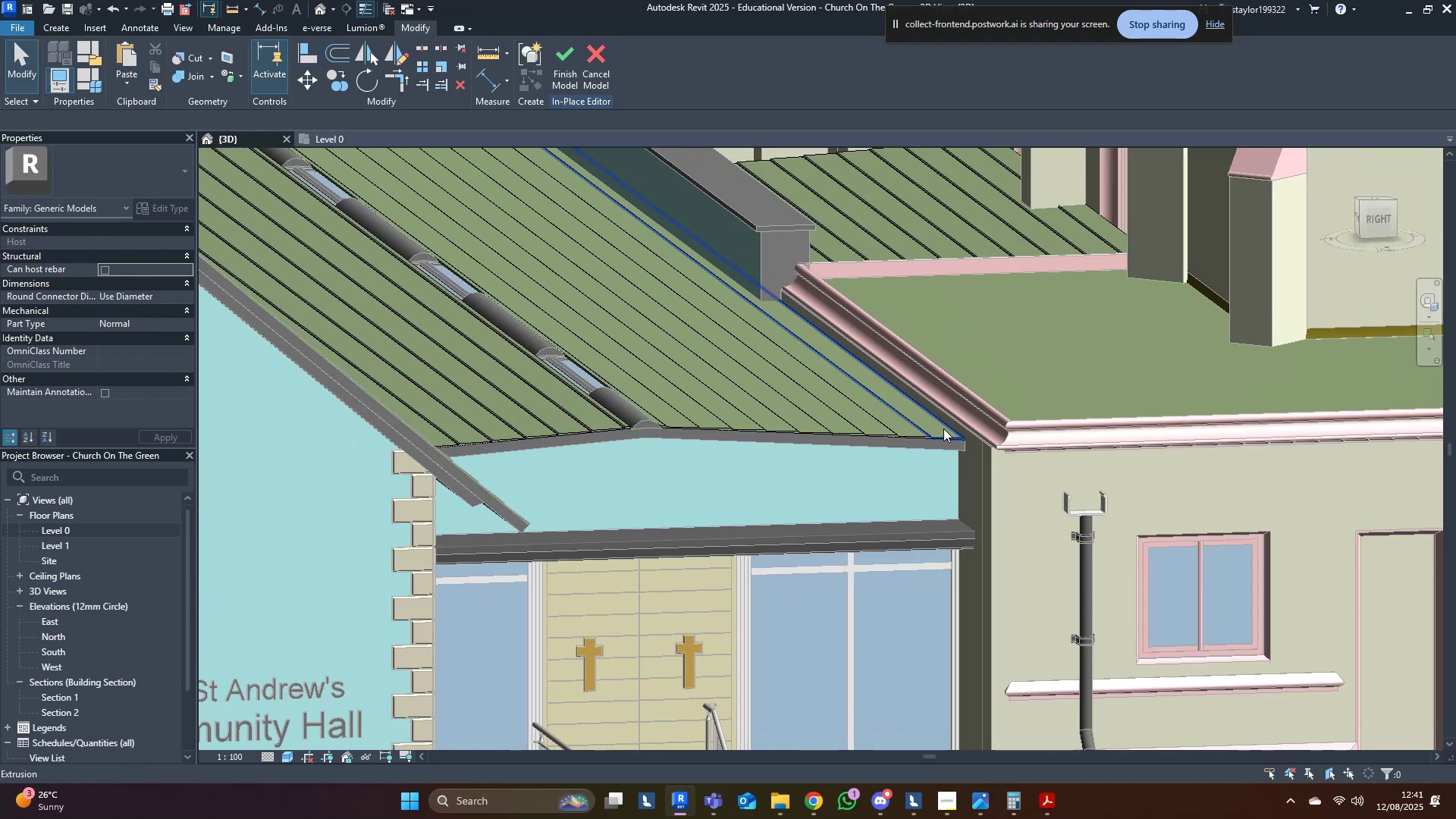 
left_click([943, 428])
 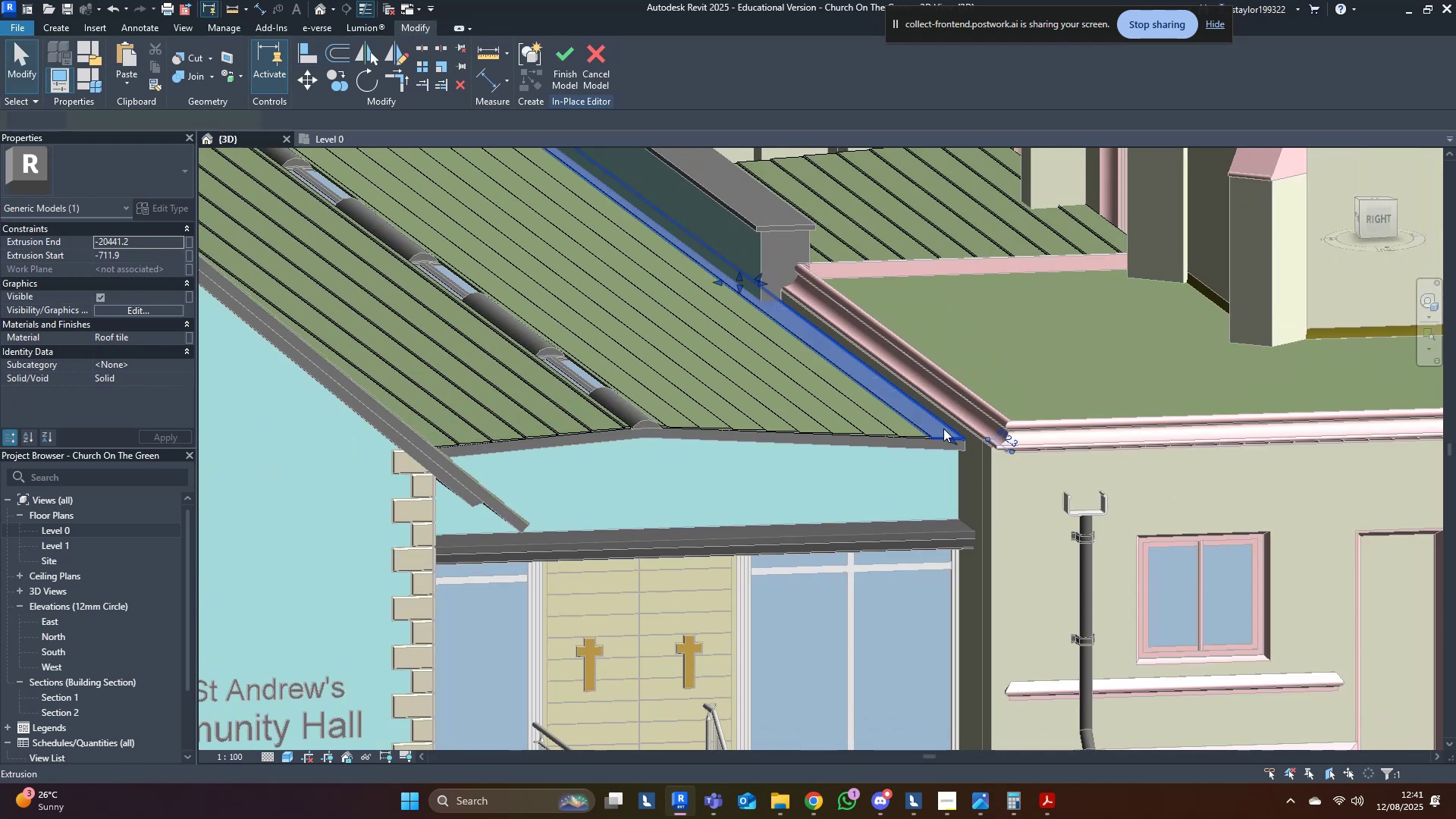 
type(wfsd)
 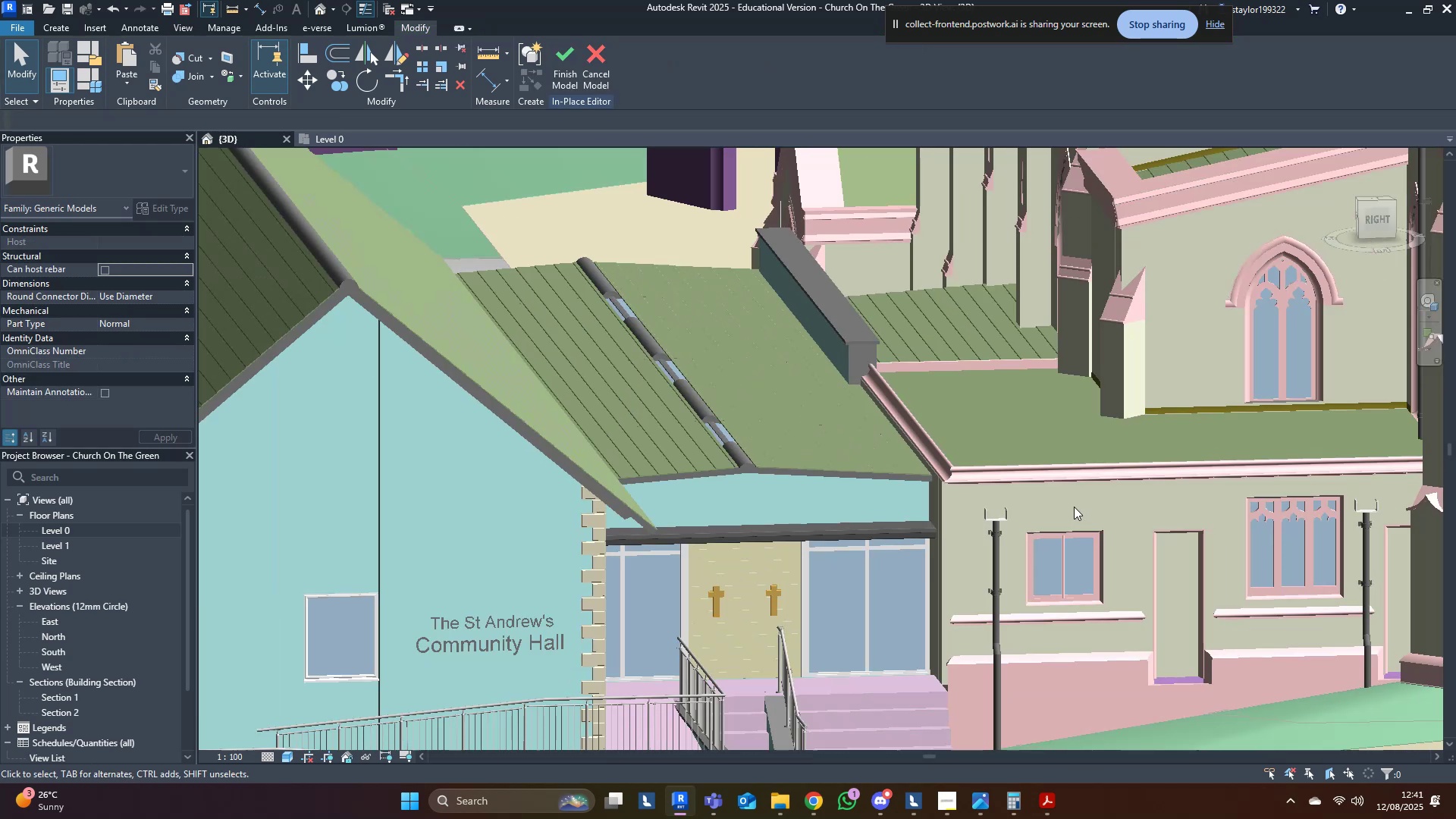 
scroll: coordinate [940, 479], scroll_direction: down, amount: 3.0
 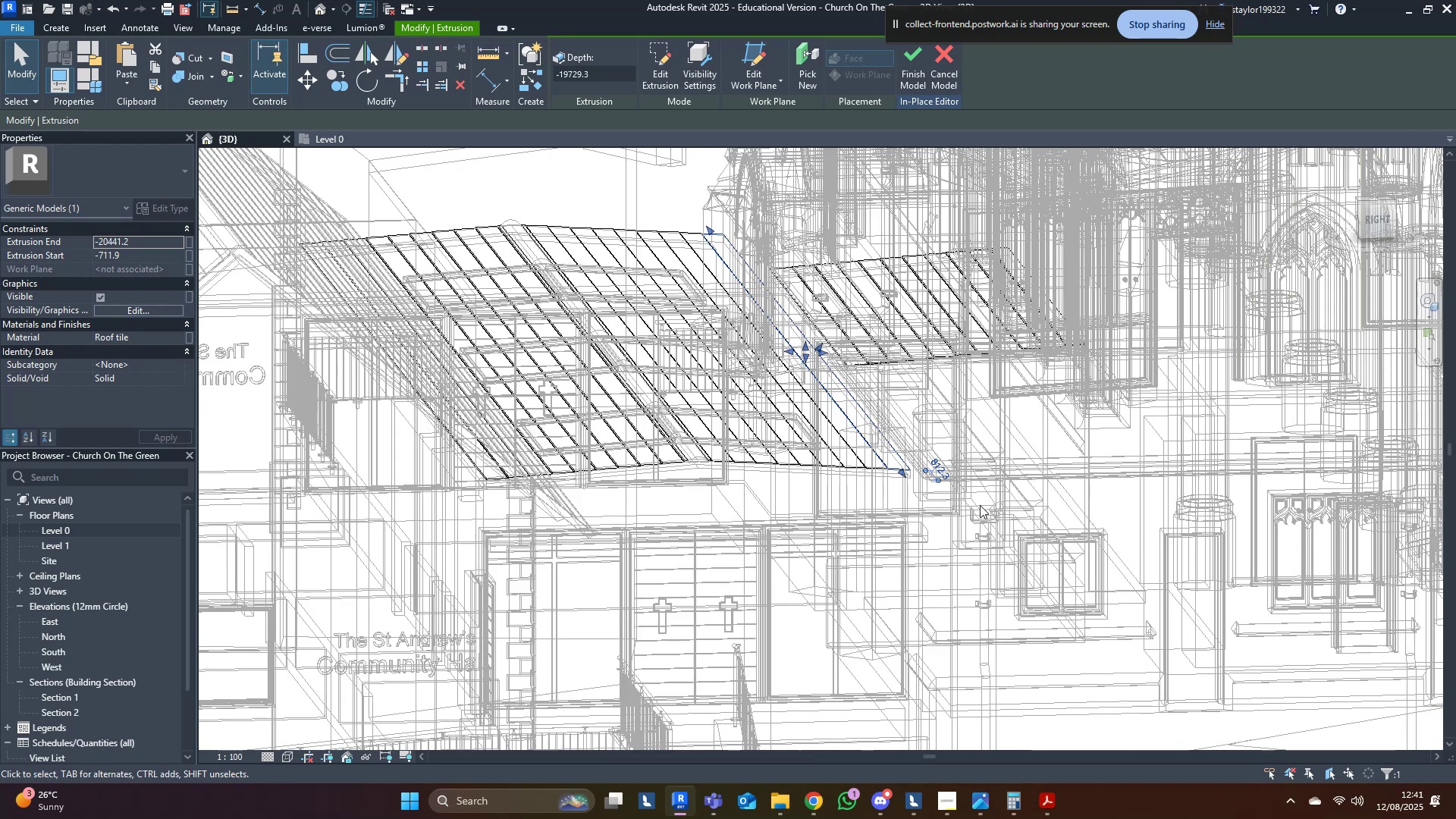 
left_click([1079, 507])
 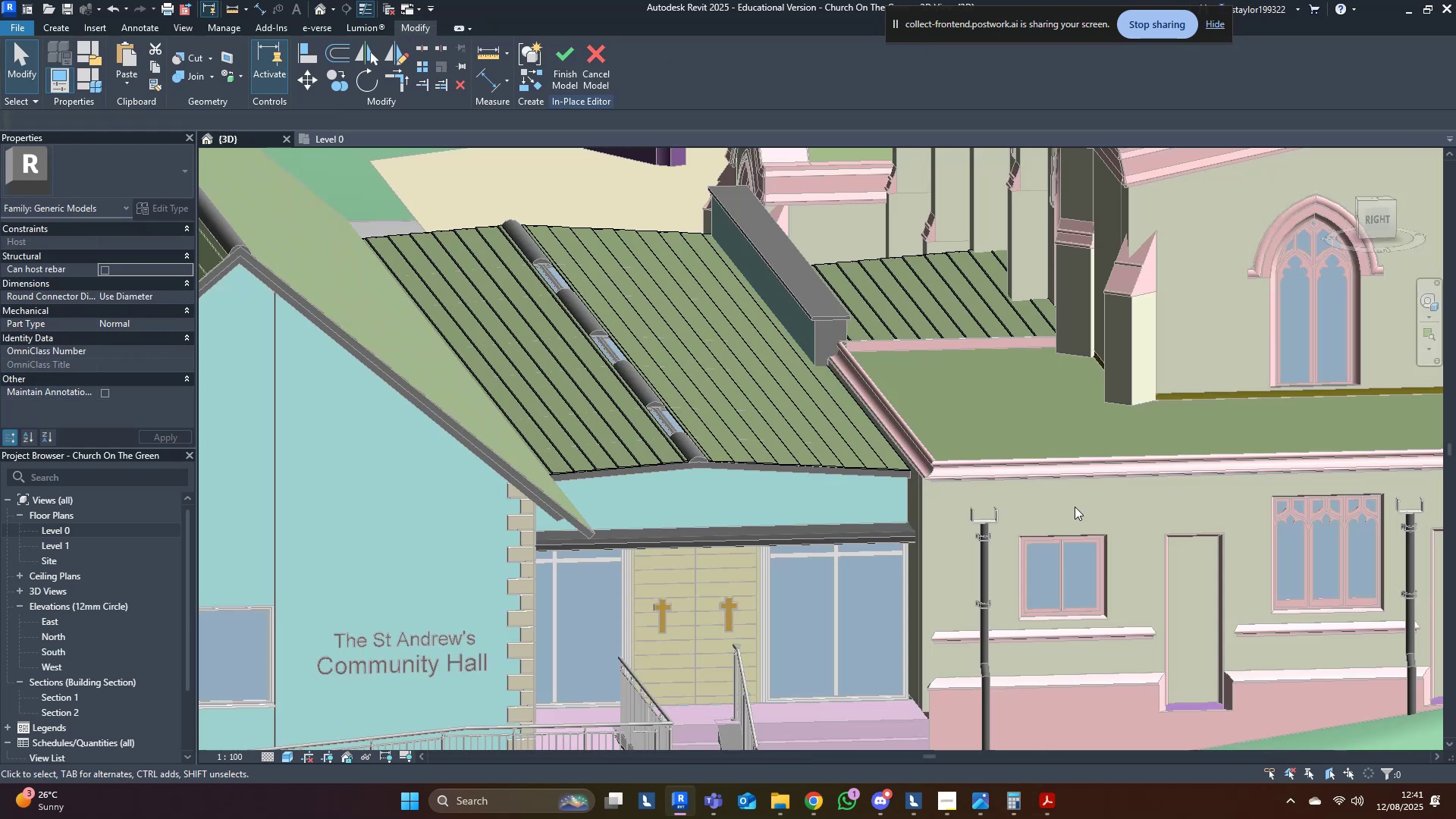 
scroll: coordinate [1055, 509], scroll_direction: down, amount: 6.0
 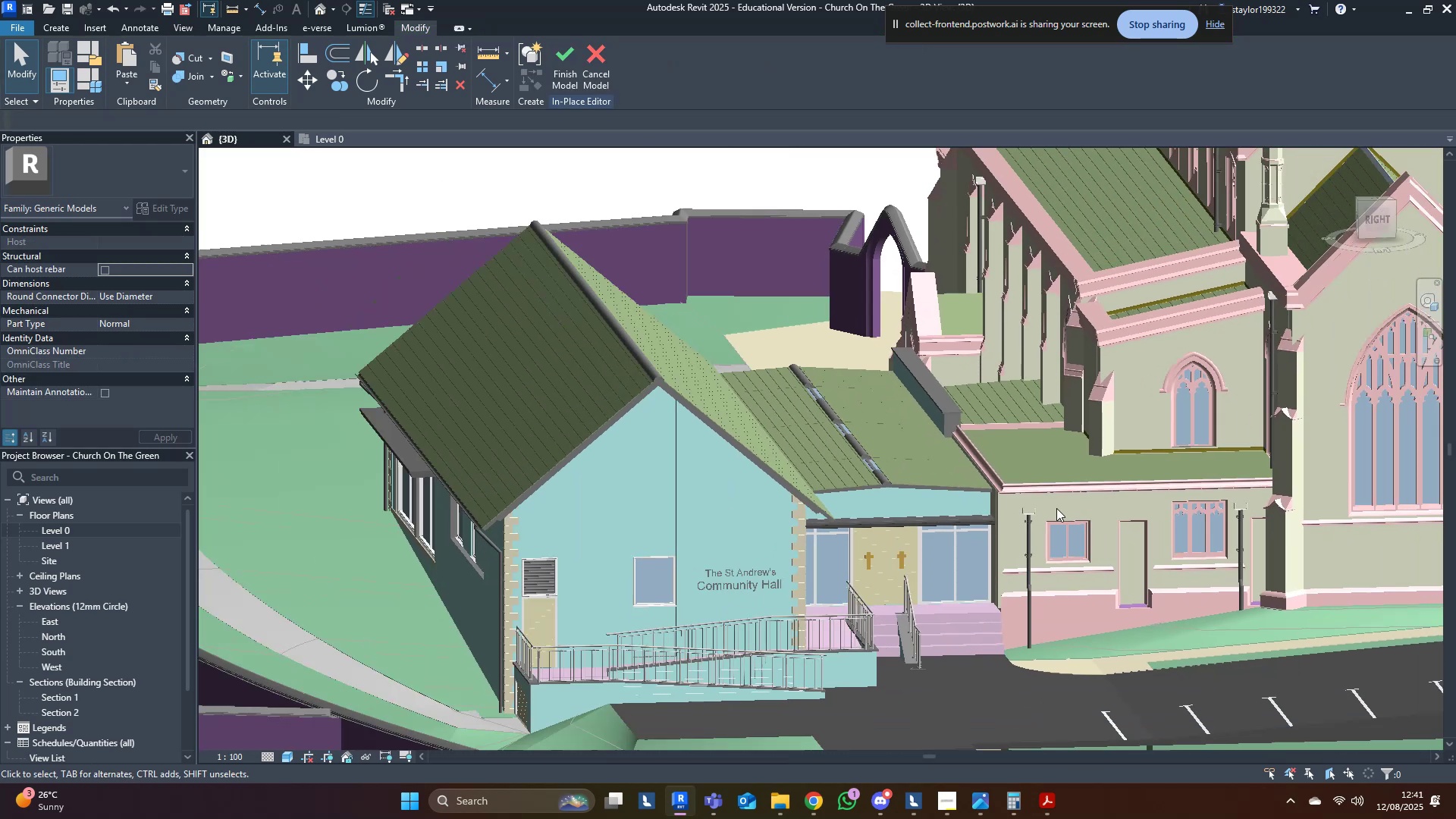 
hold_key(key=ShiftLeft, duration=1.53)
 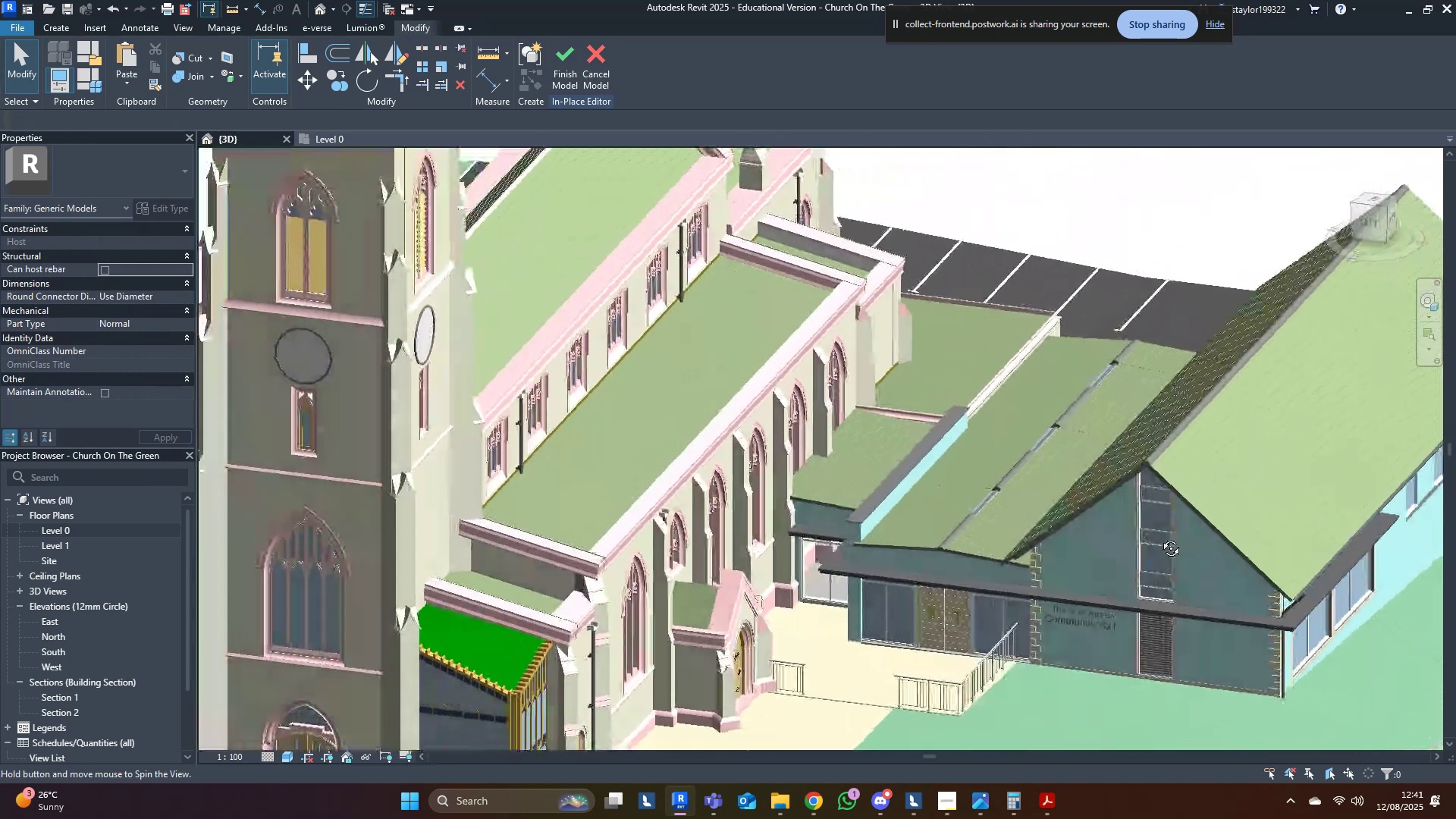 
key(Shift+ShiftLeft)
 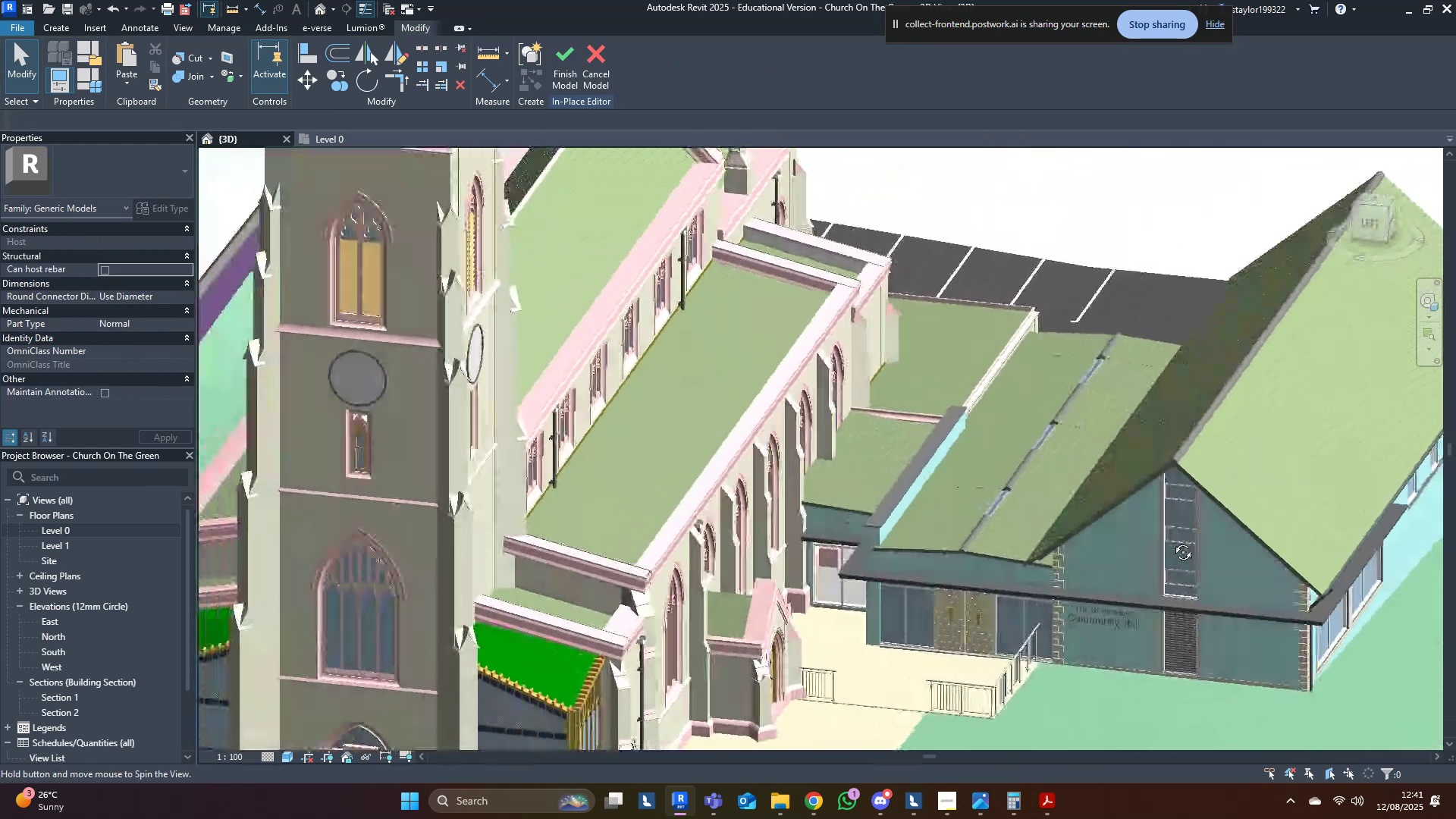 
key(Shift+ShiftLeft)
 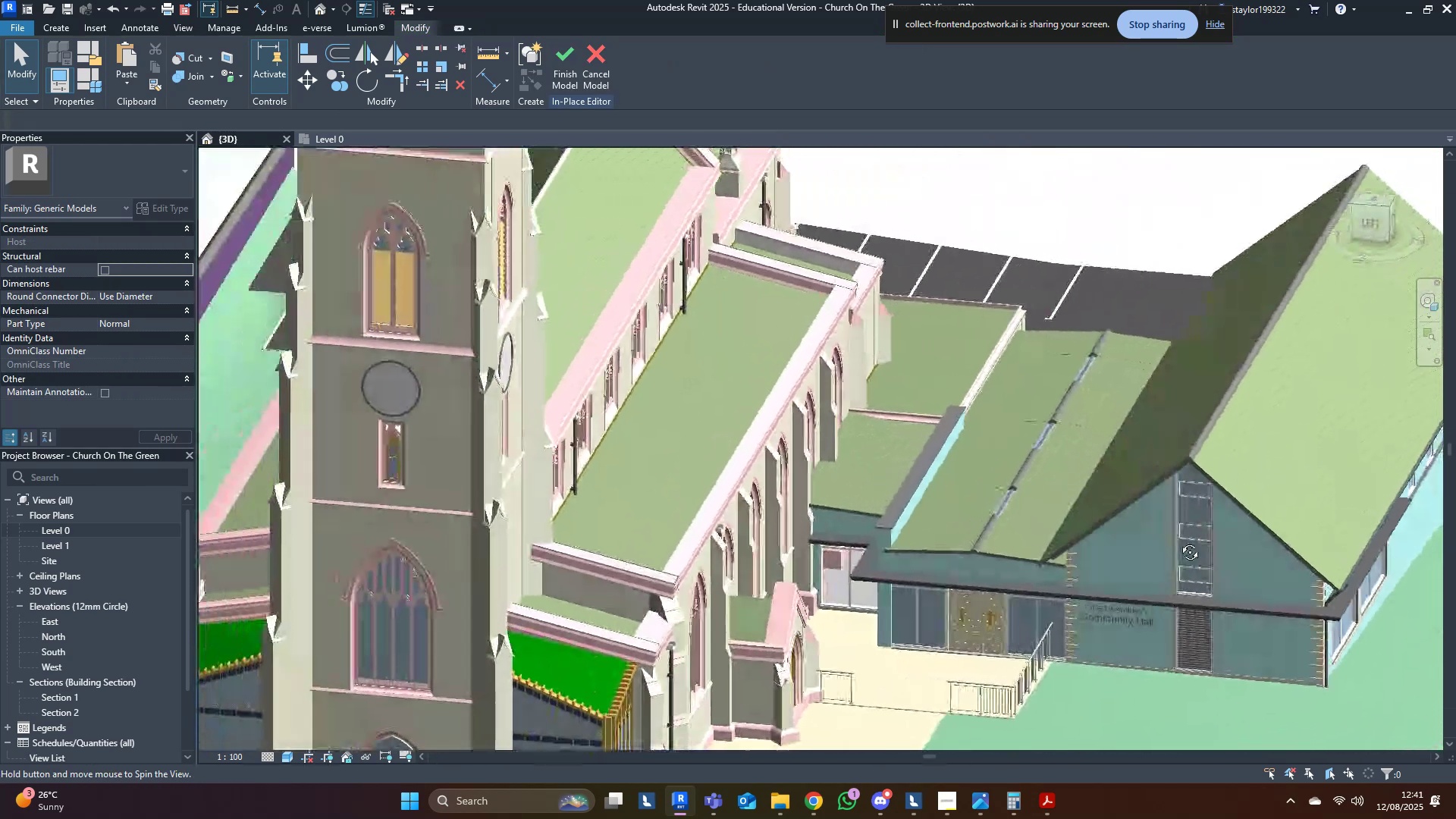 
key(Shift+ShiftLeft)
 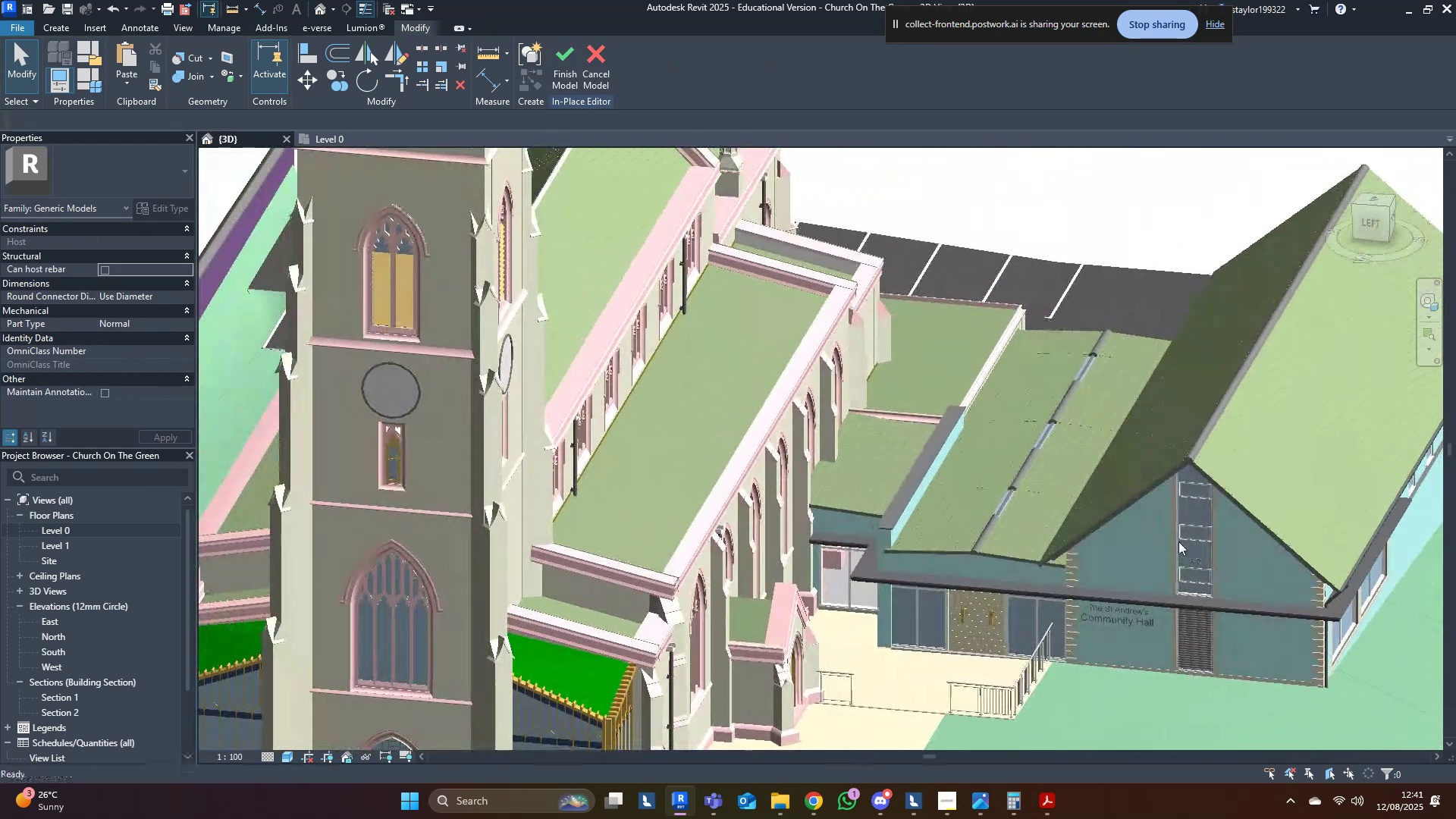 
key(Shift+ShiftLeft)
 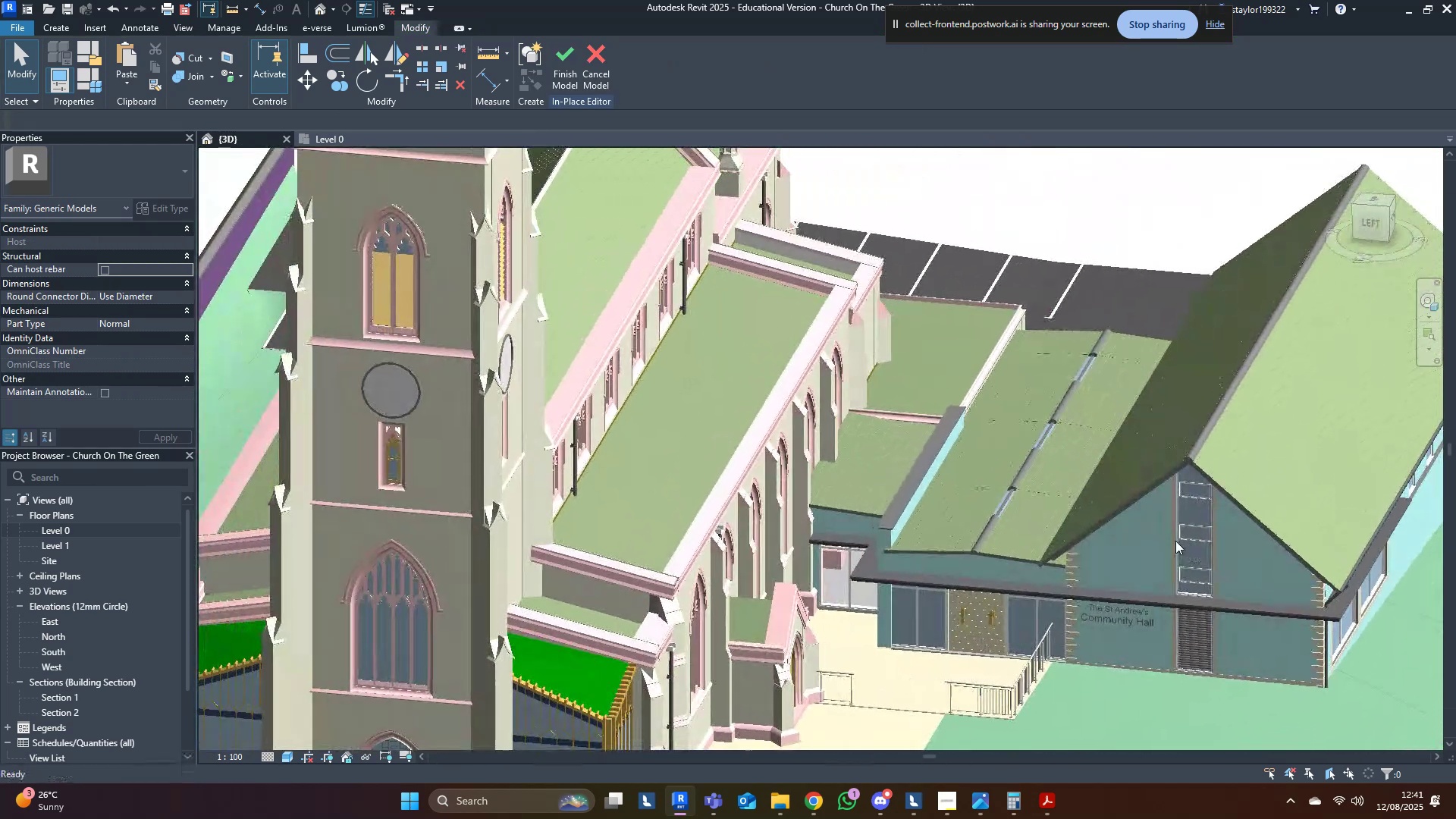 
key(Shift+ShiftLeft)
 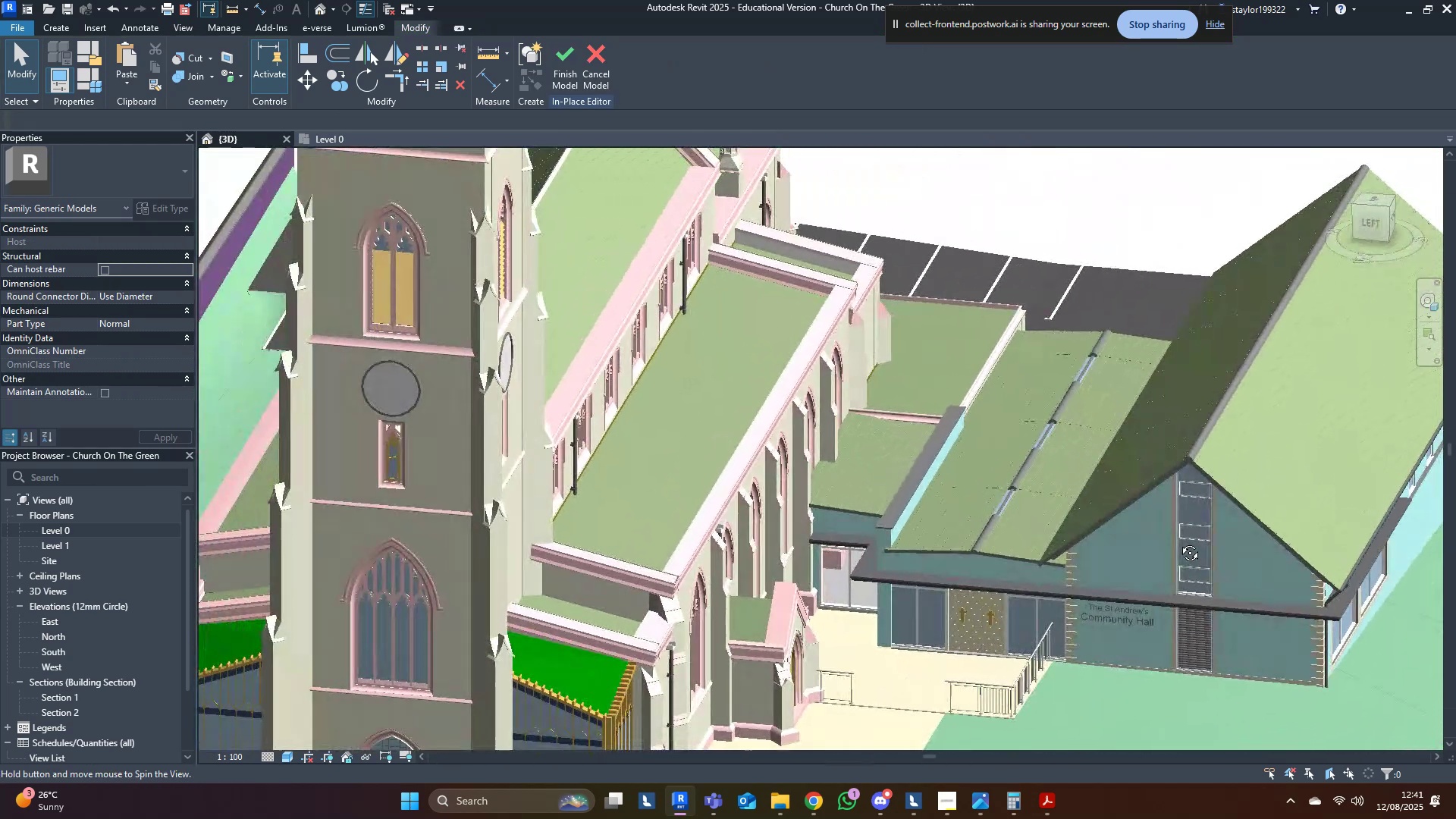 
key(Shift+ShiftLeft)
 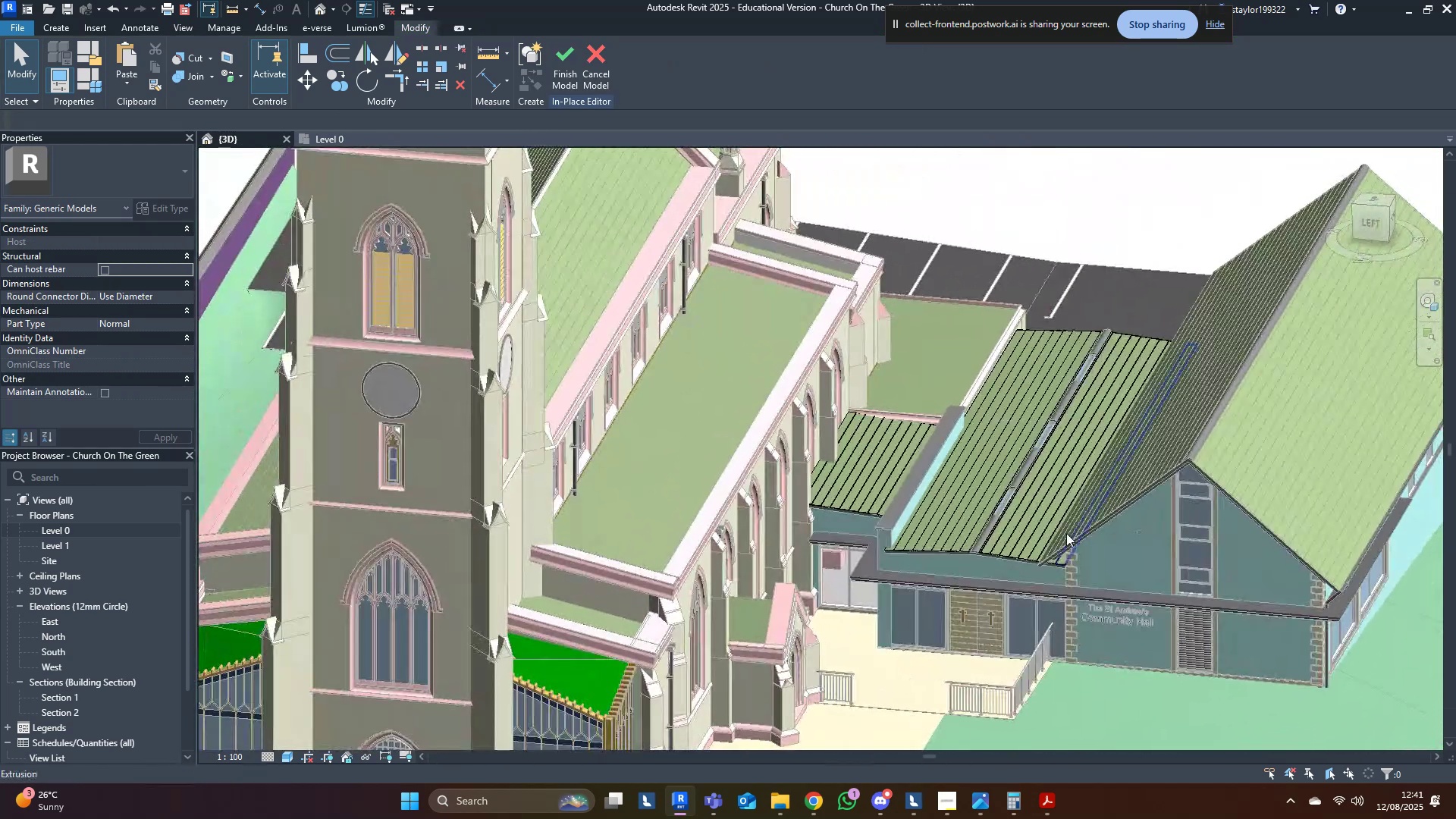 
scroll: coordinate [1037, 533], scroll_direction: up, amount: 4.0
 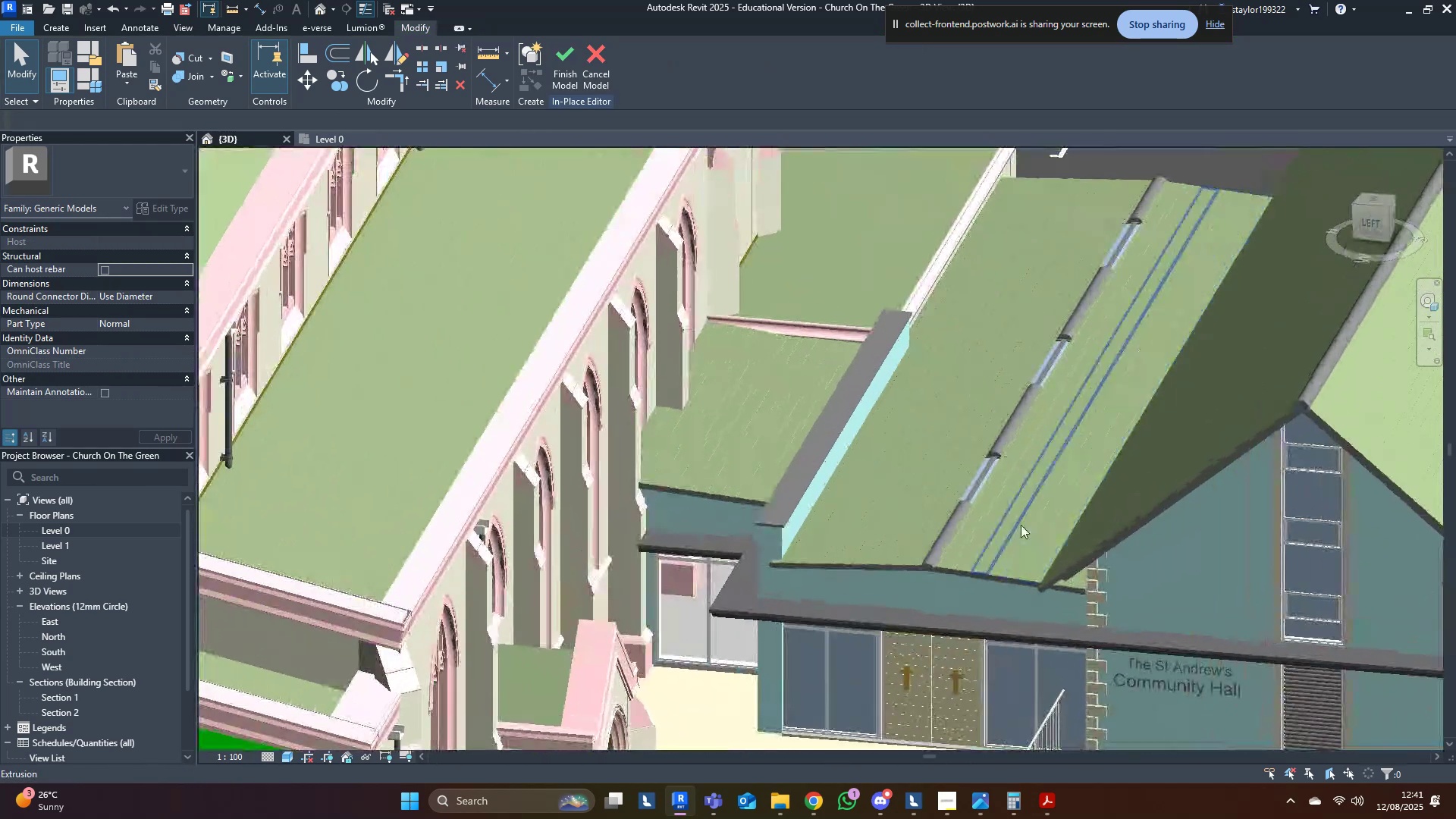 
key(Shift+ShiftLeft)
 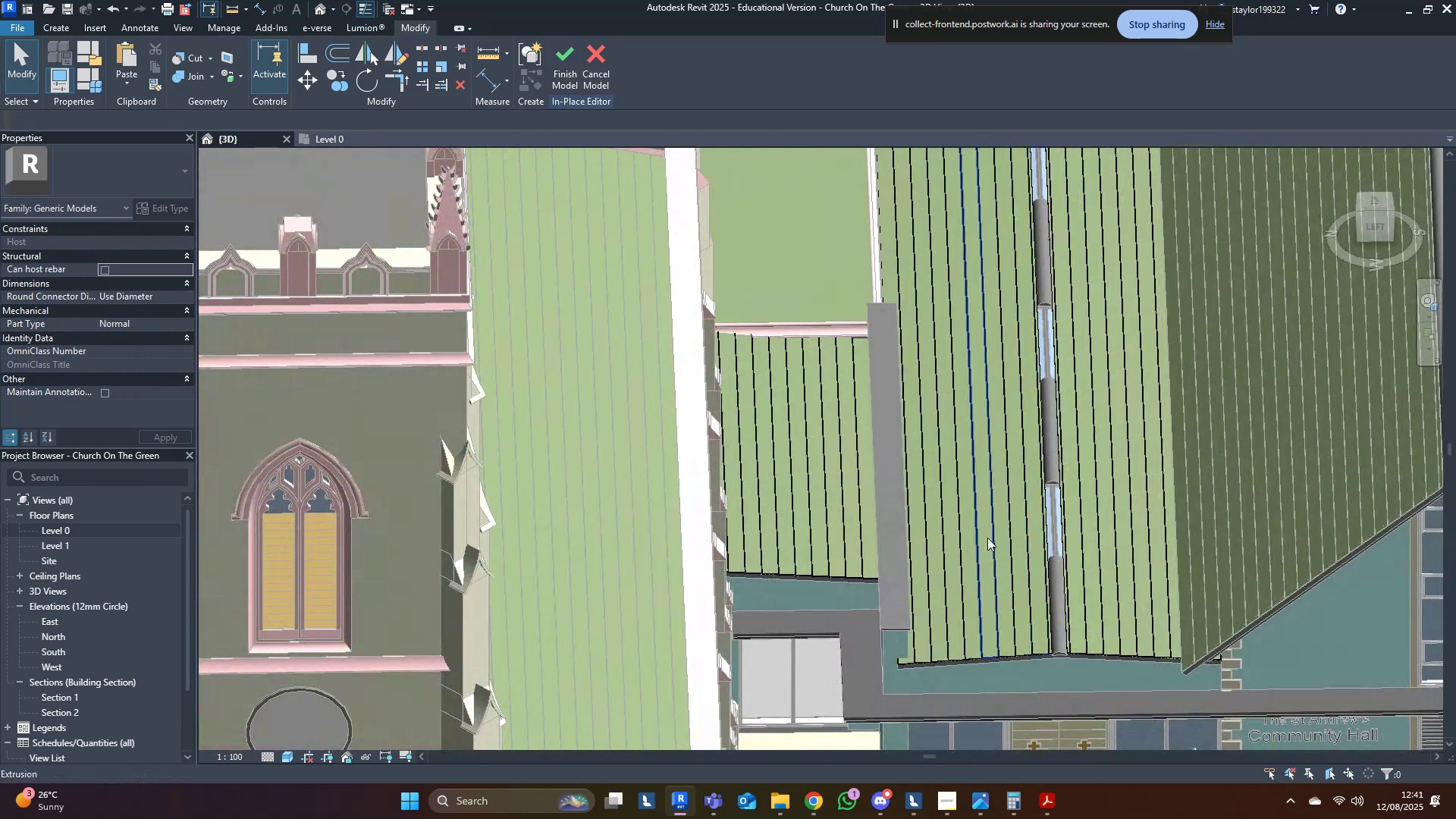 
scroll: coordinate [1028, 535], scroll_direction: up, amount: 5.0
 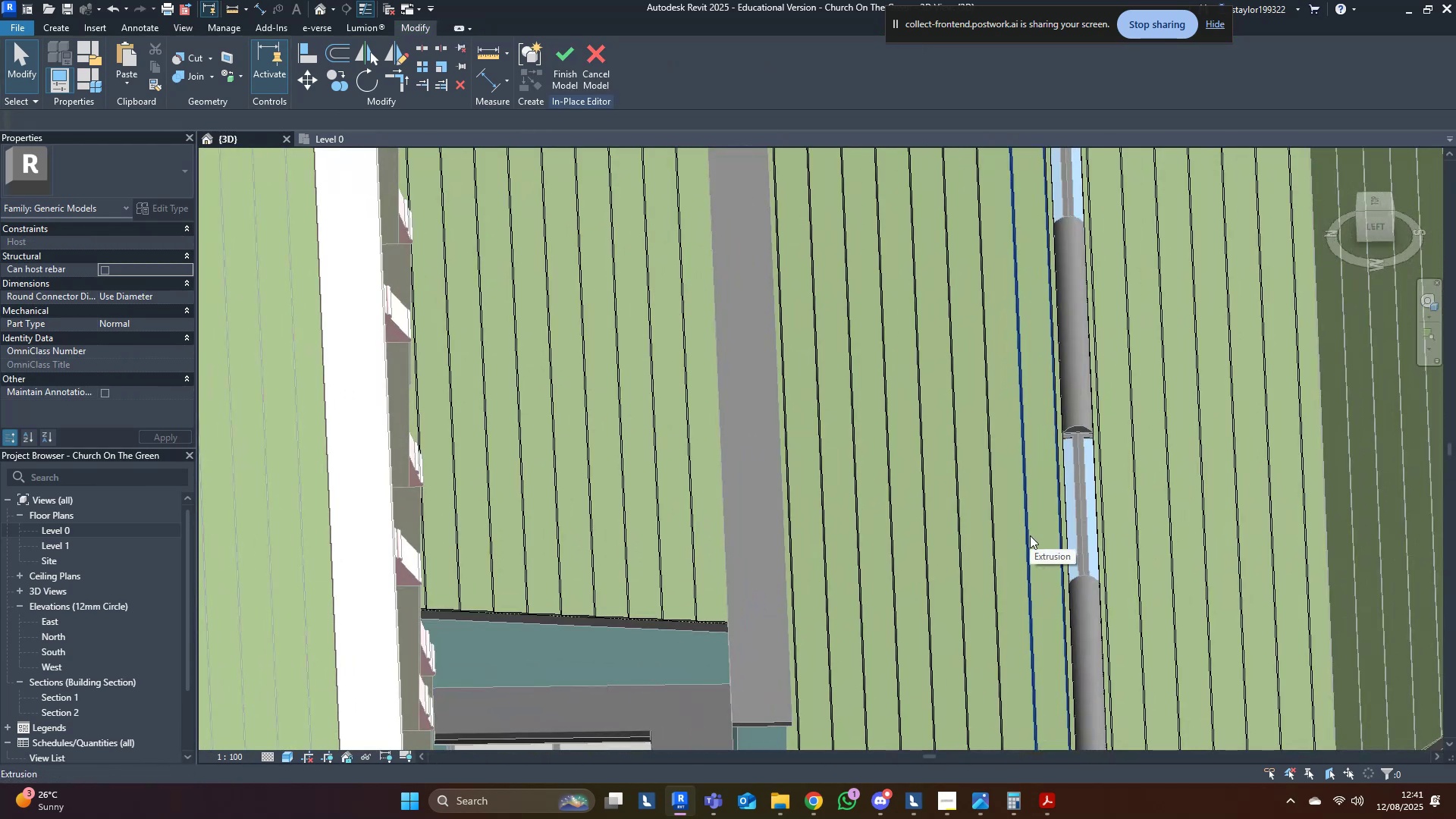 
wait(6.17)
 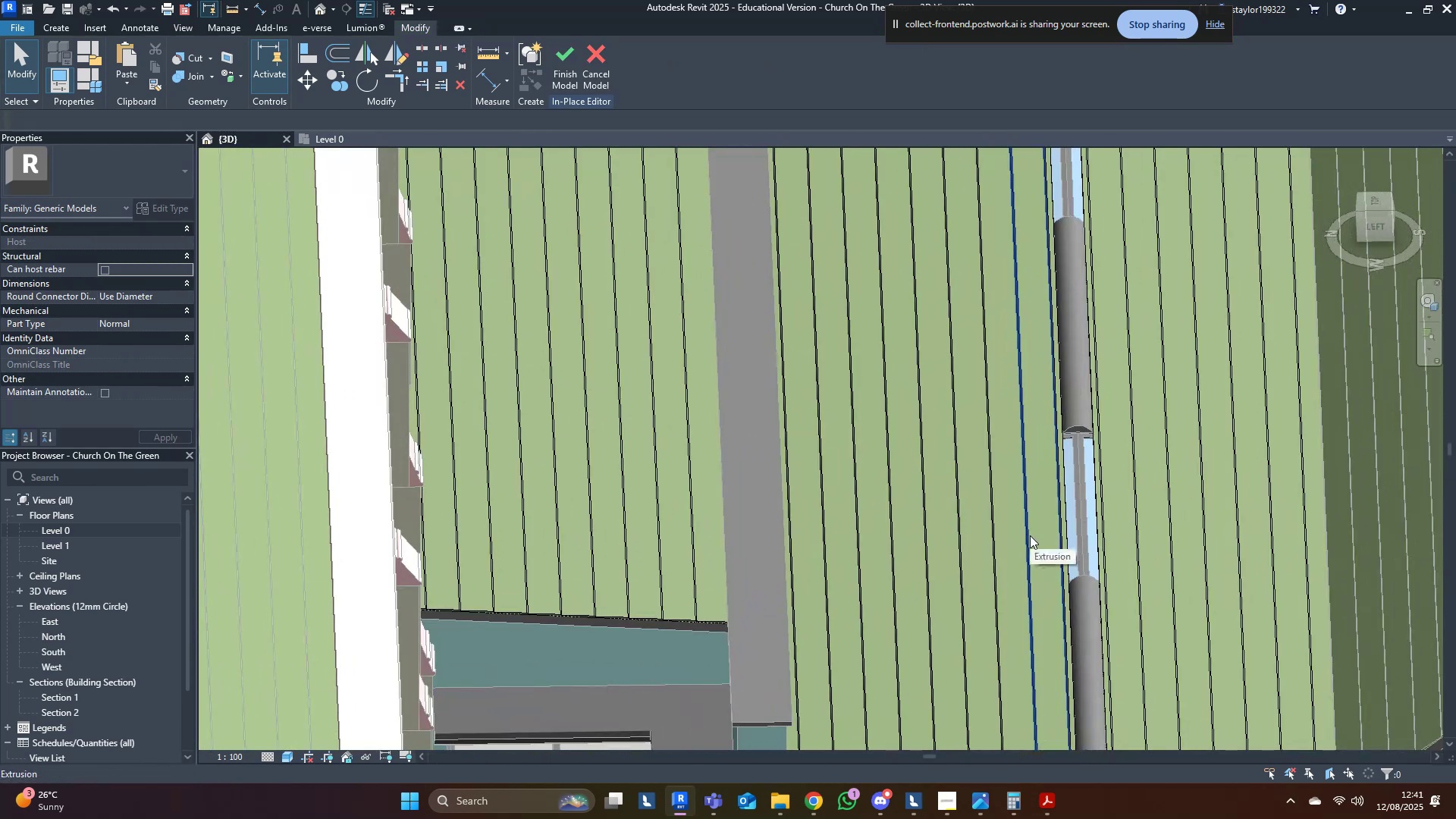 
left_click([570, 76])
 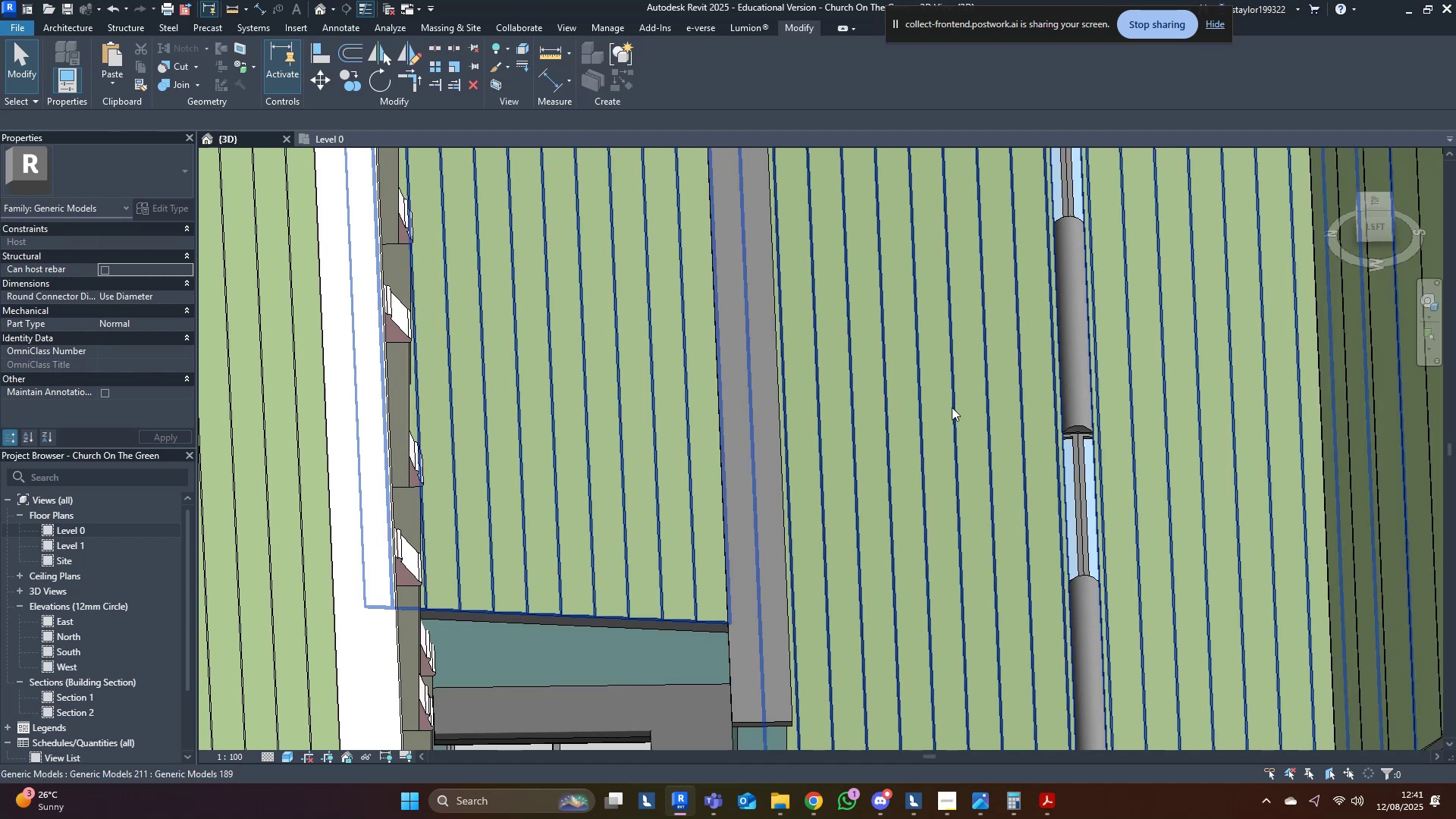 
middle_click([973, 416])
 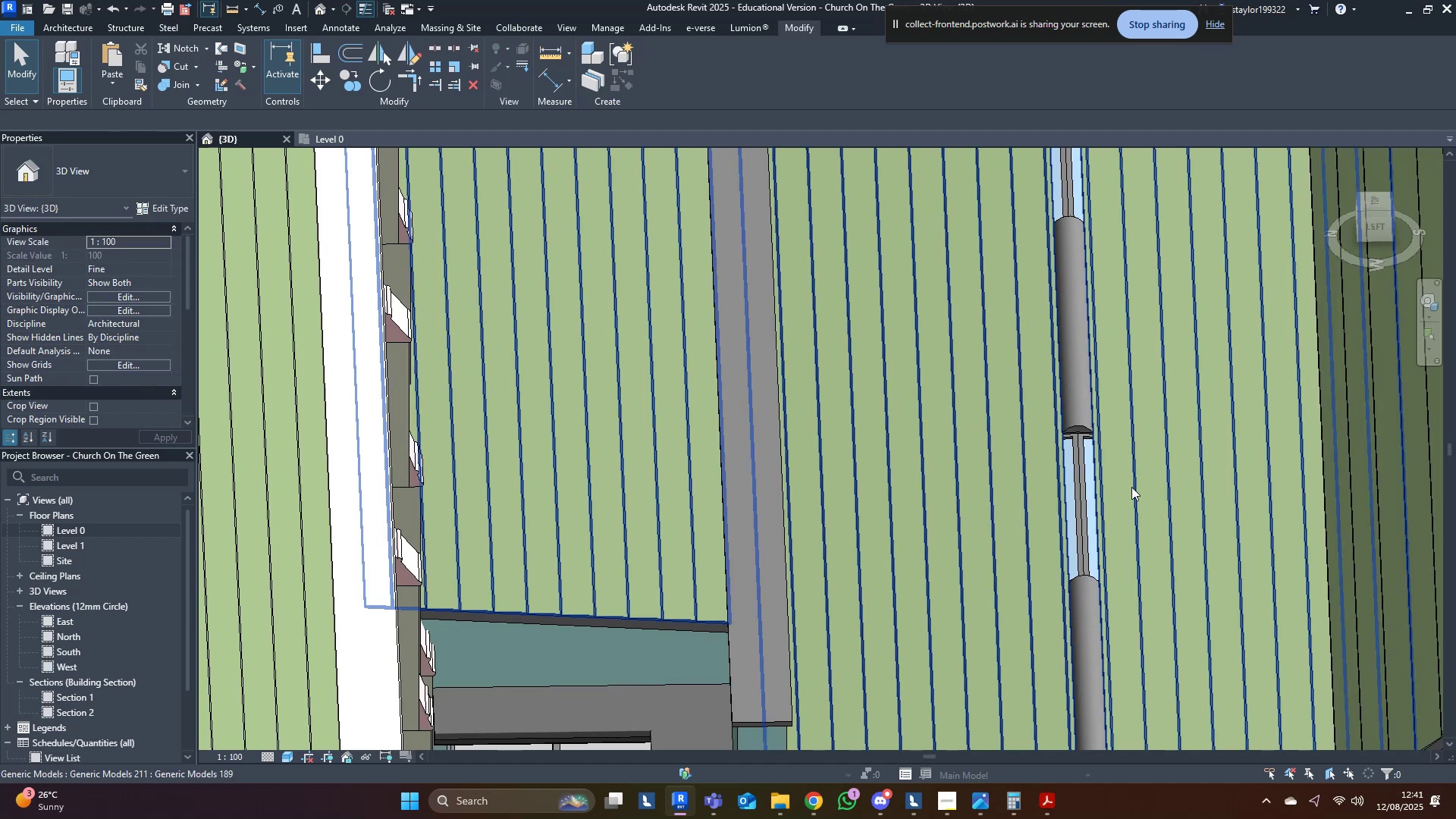 
left_click([1083, 427])
 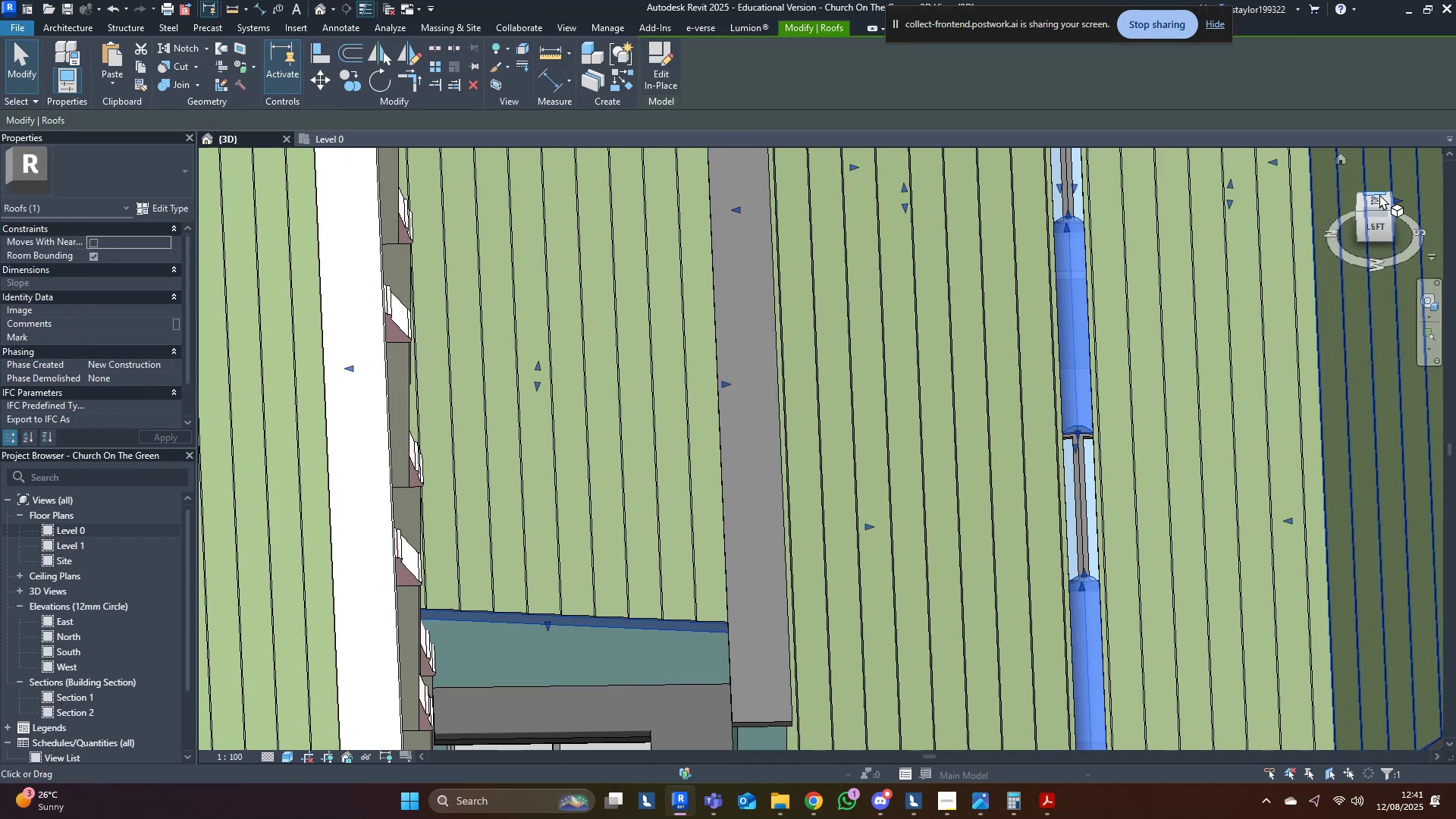 
left_click([1379, 199])
 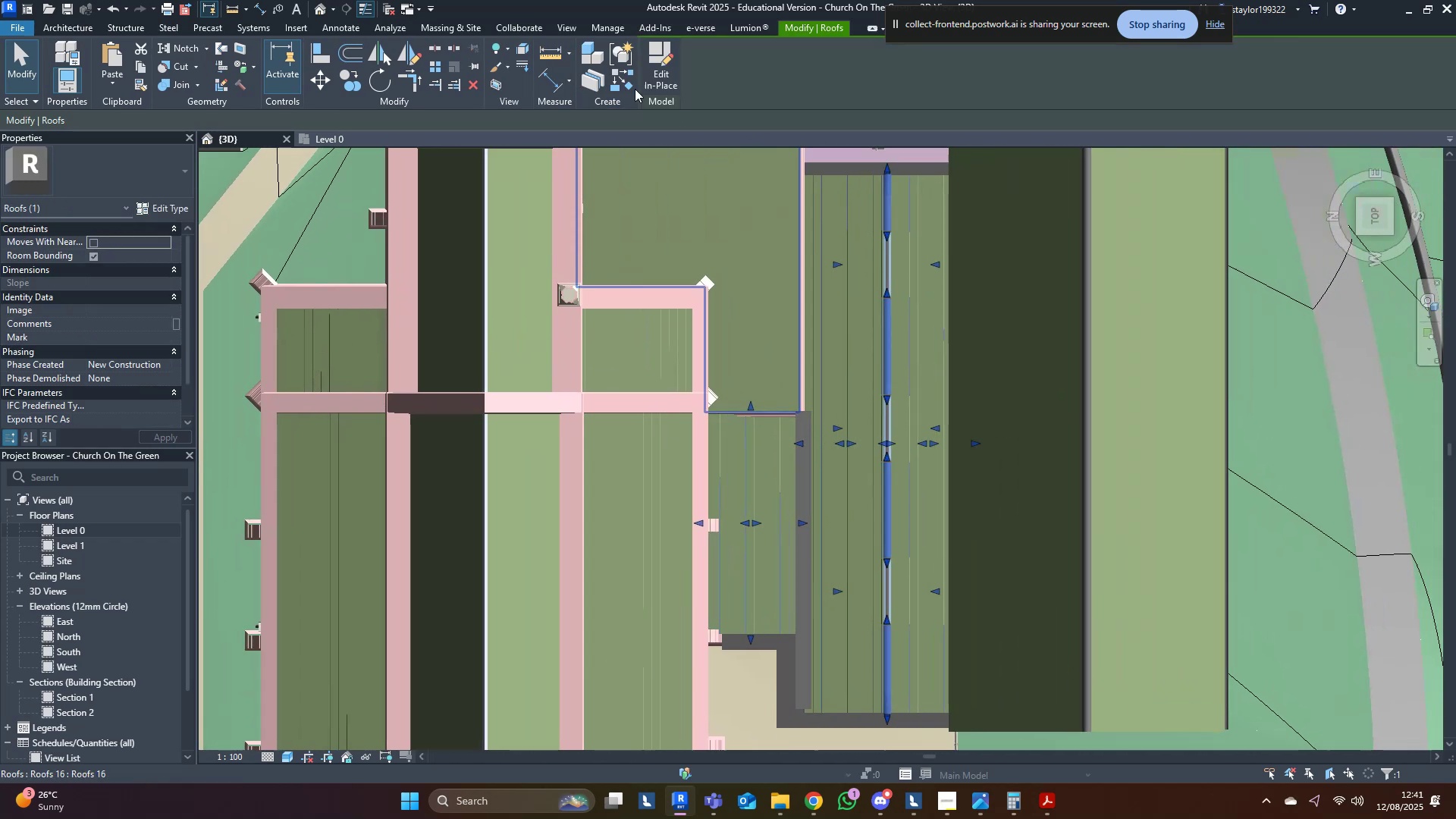 
left_click([664, 55])
 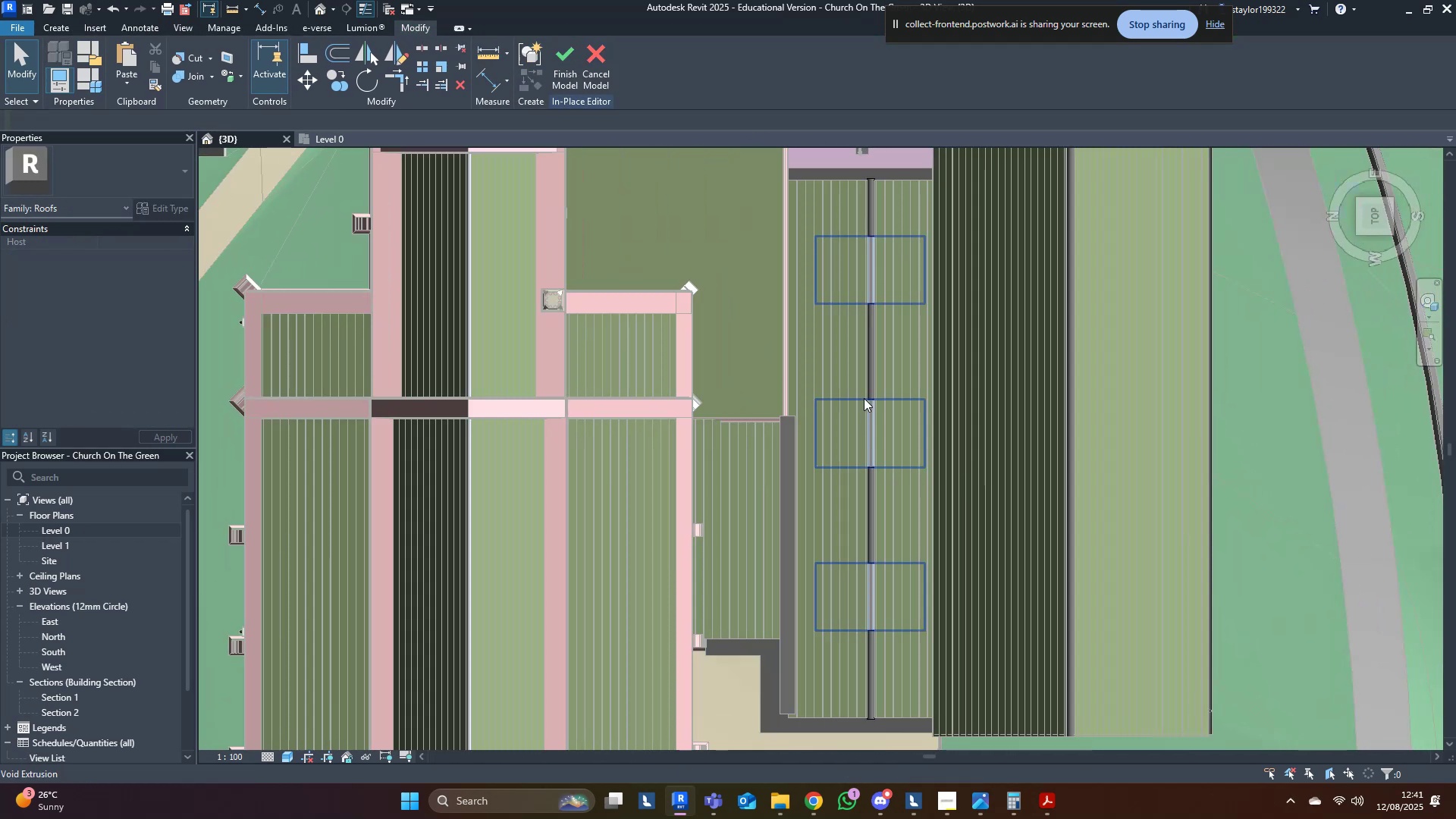 
left_click([873, 399])
 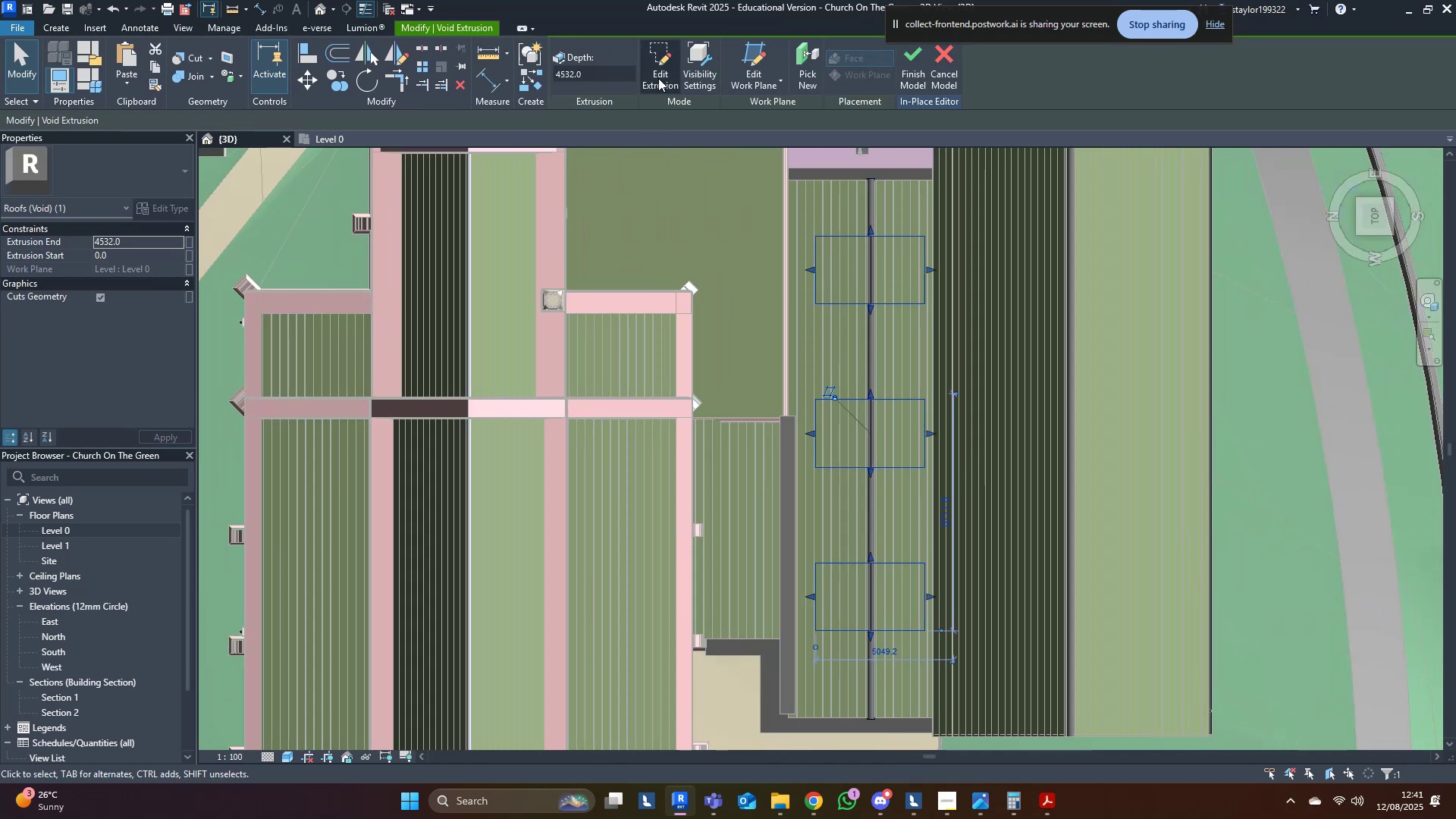 
left_click([658, 78])
 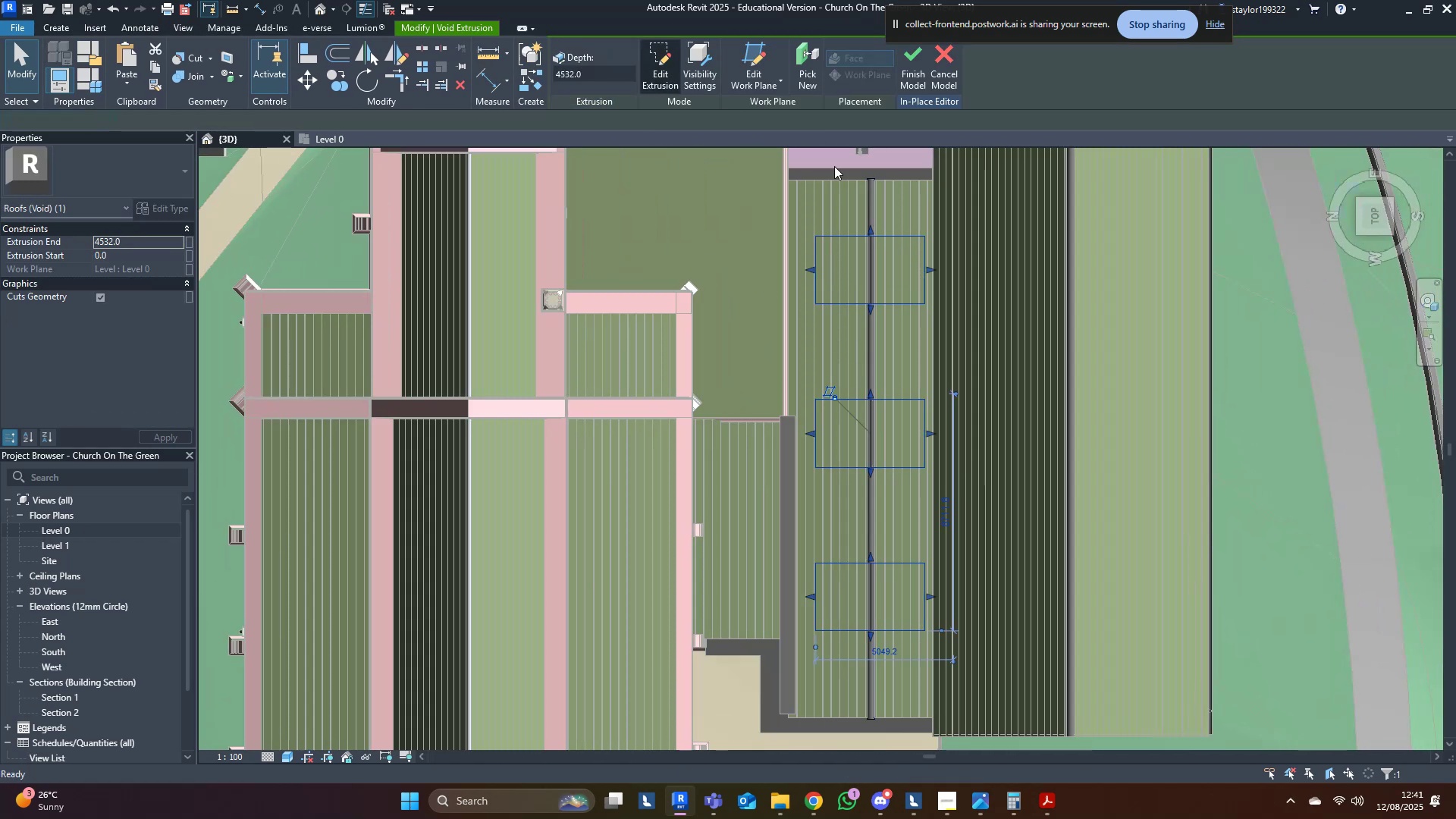 
scroll: coordinate [888, 369], scroll_direction: up, amount: 15.0
 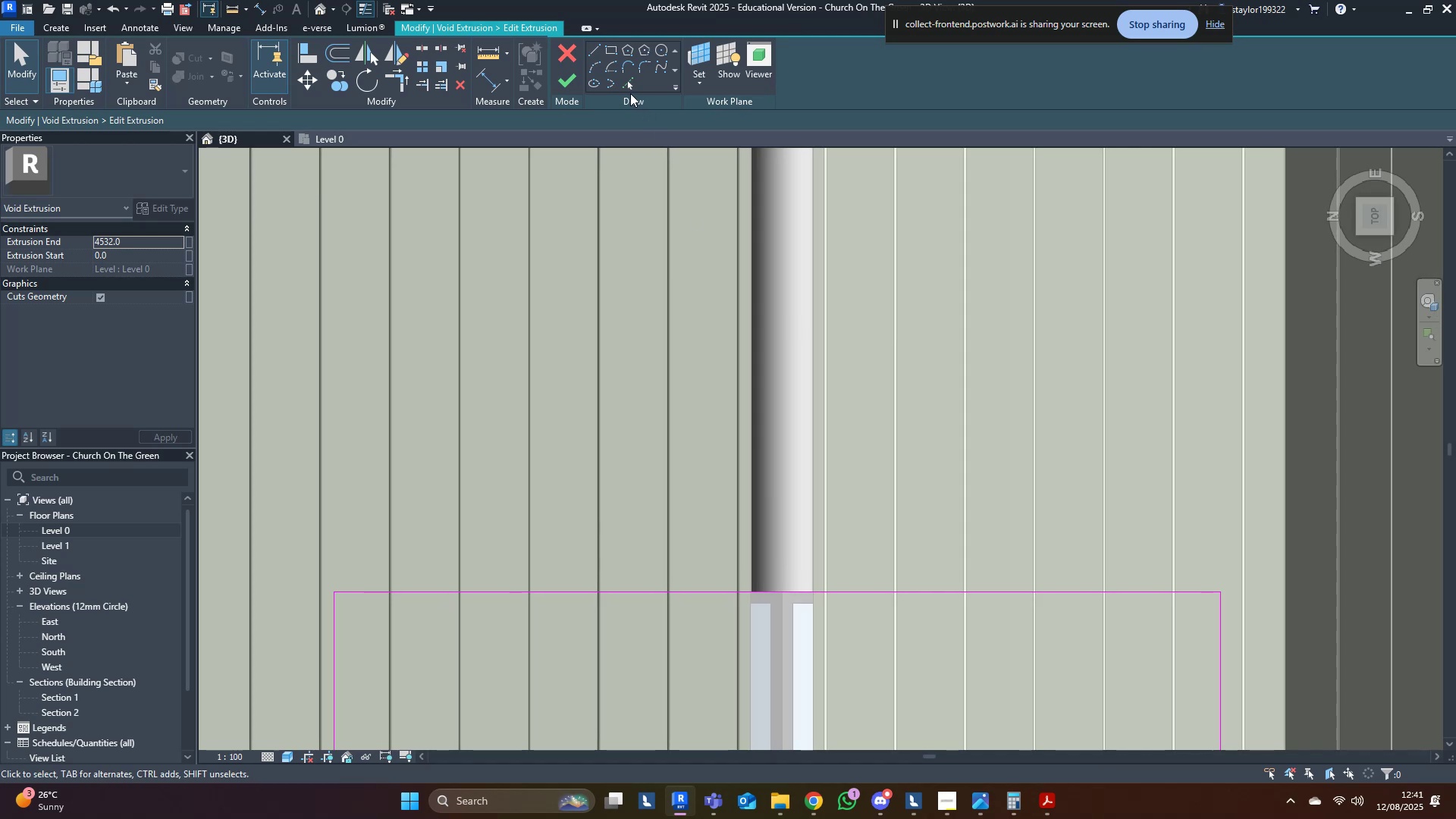 
left_click([632, 82])
 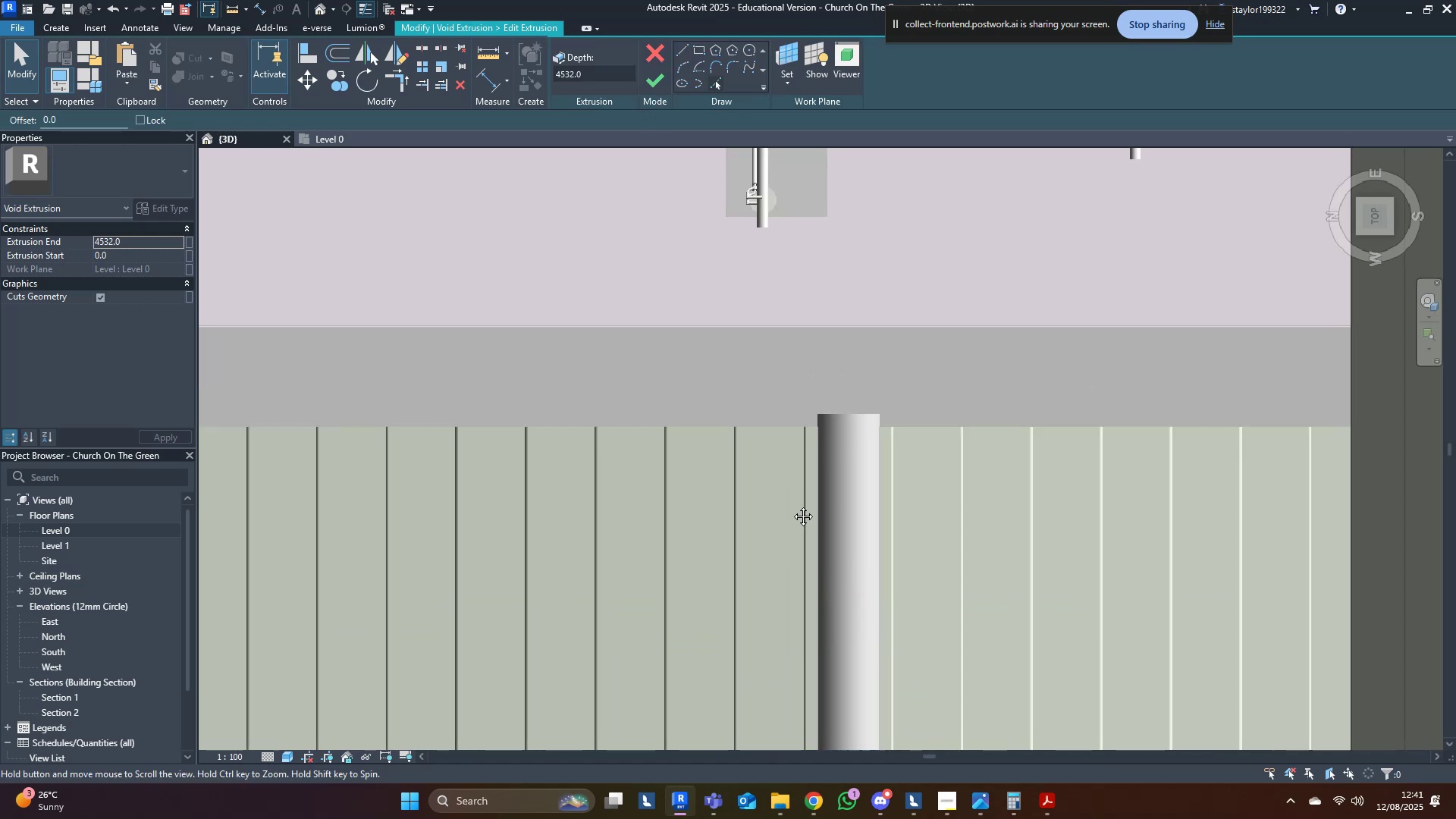 
scroll: coordinate [833, 477], scroll_direction: up, amount: 8.0
 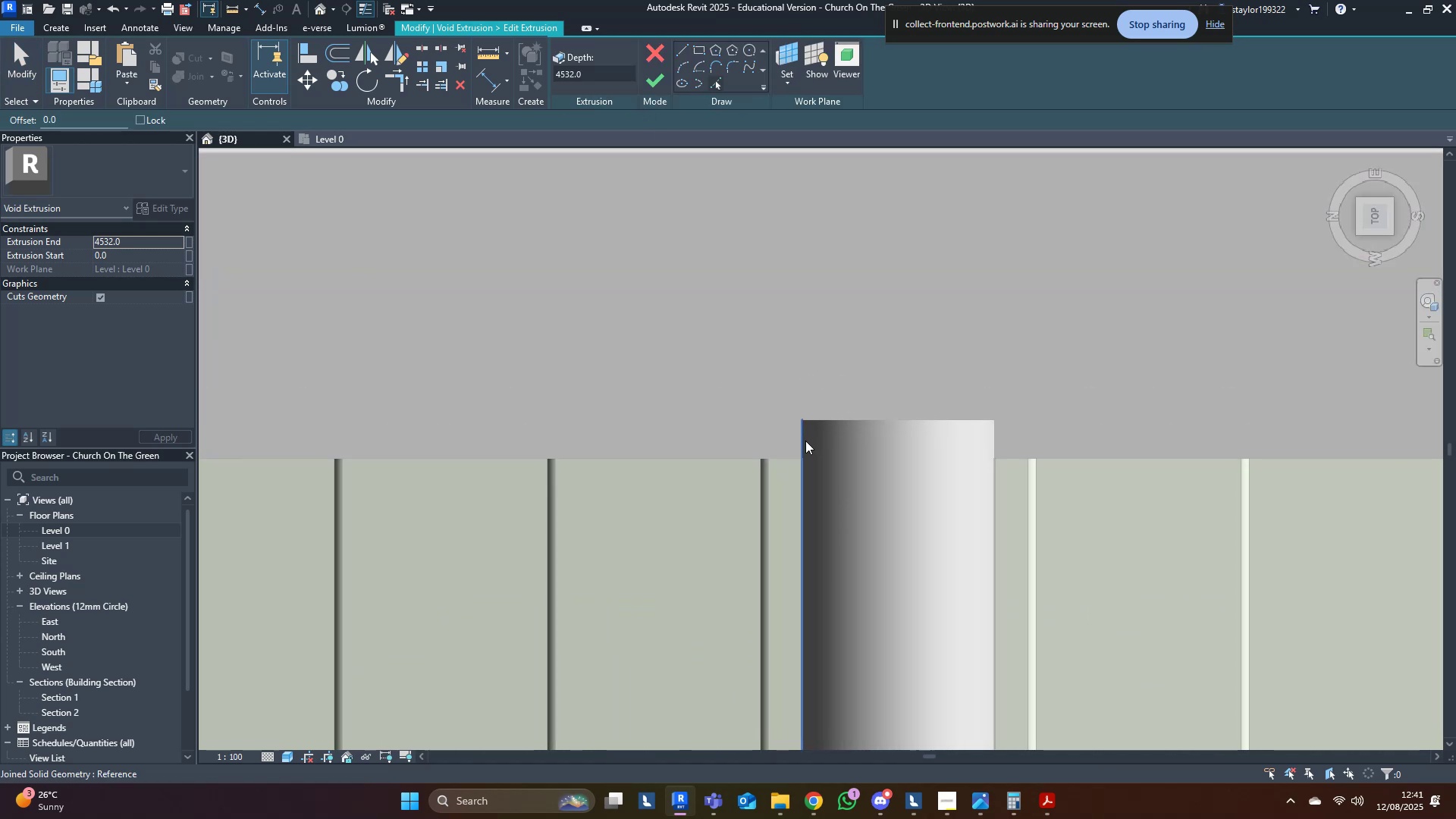 
left_click([805, 438])
 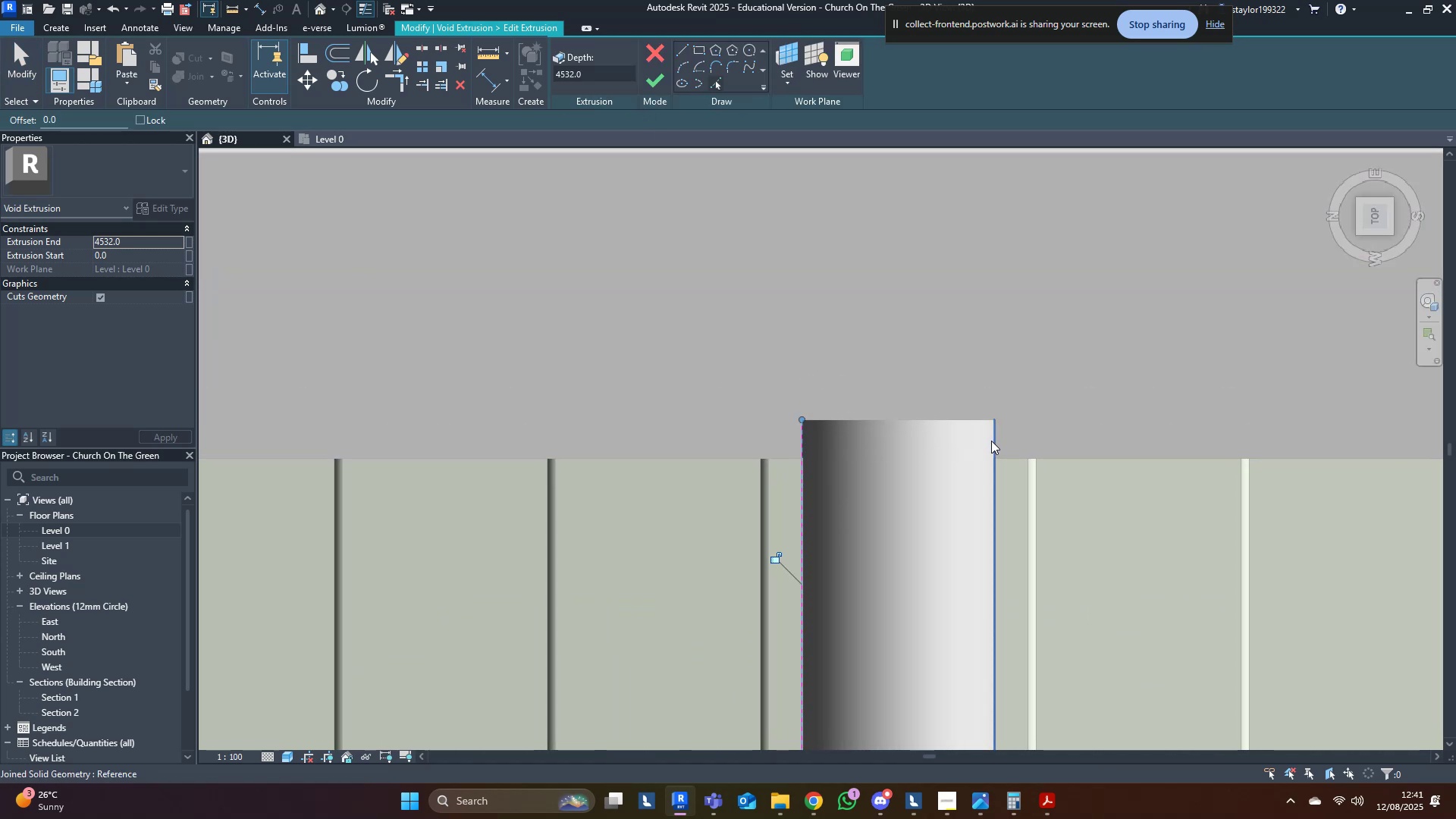 
scroll: coordinate [917, 430], scroll_direction: down, amount: 15.0
 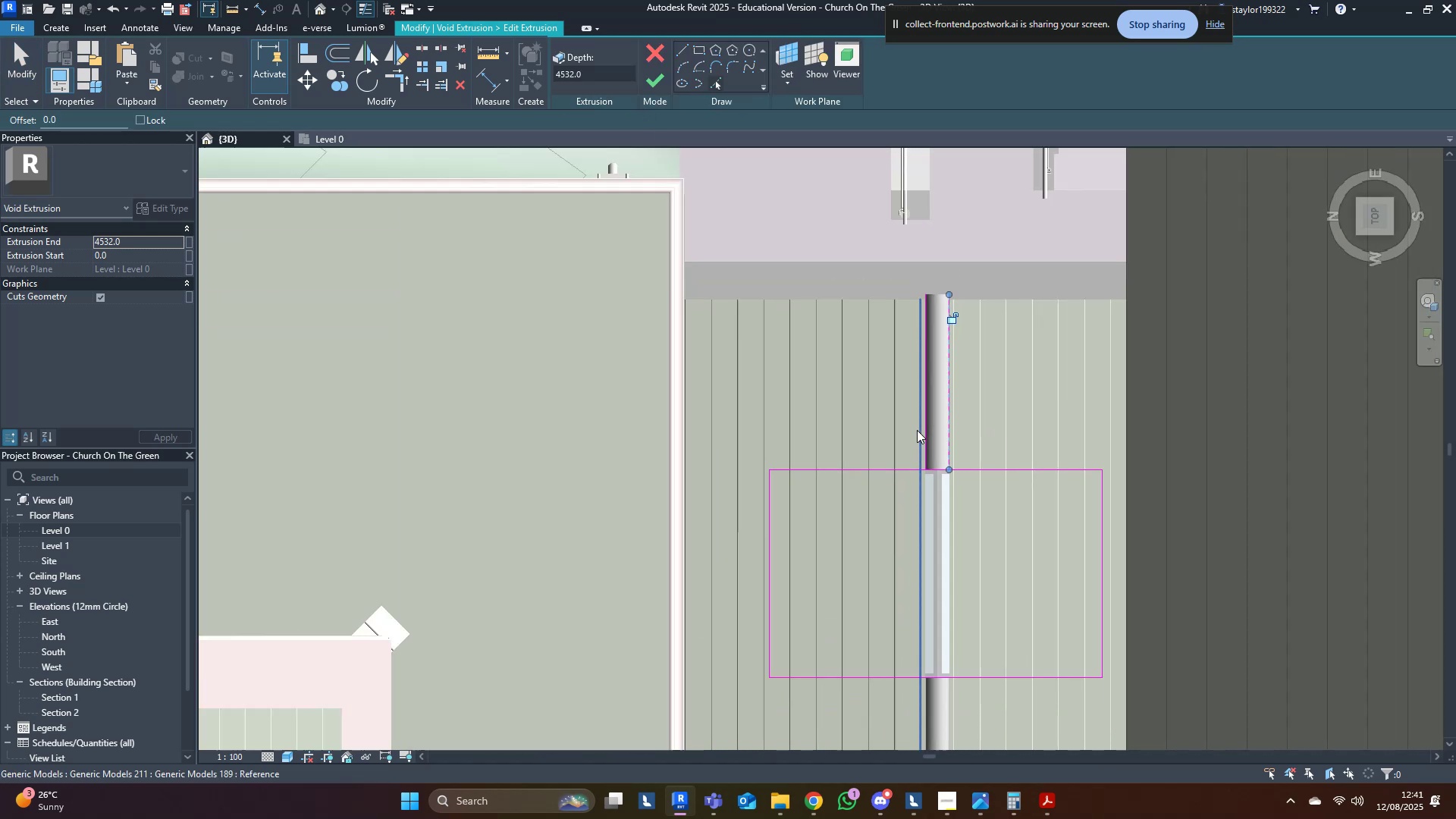 
type(tr)
 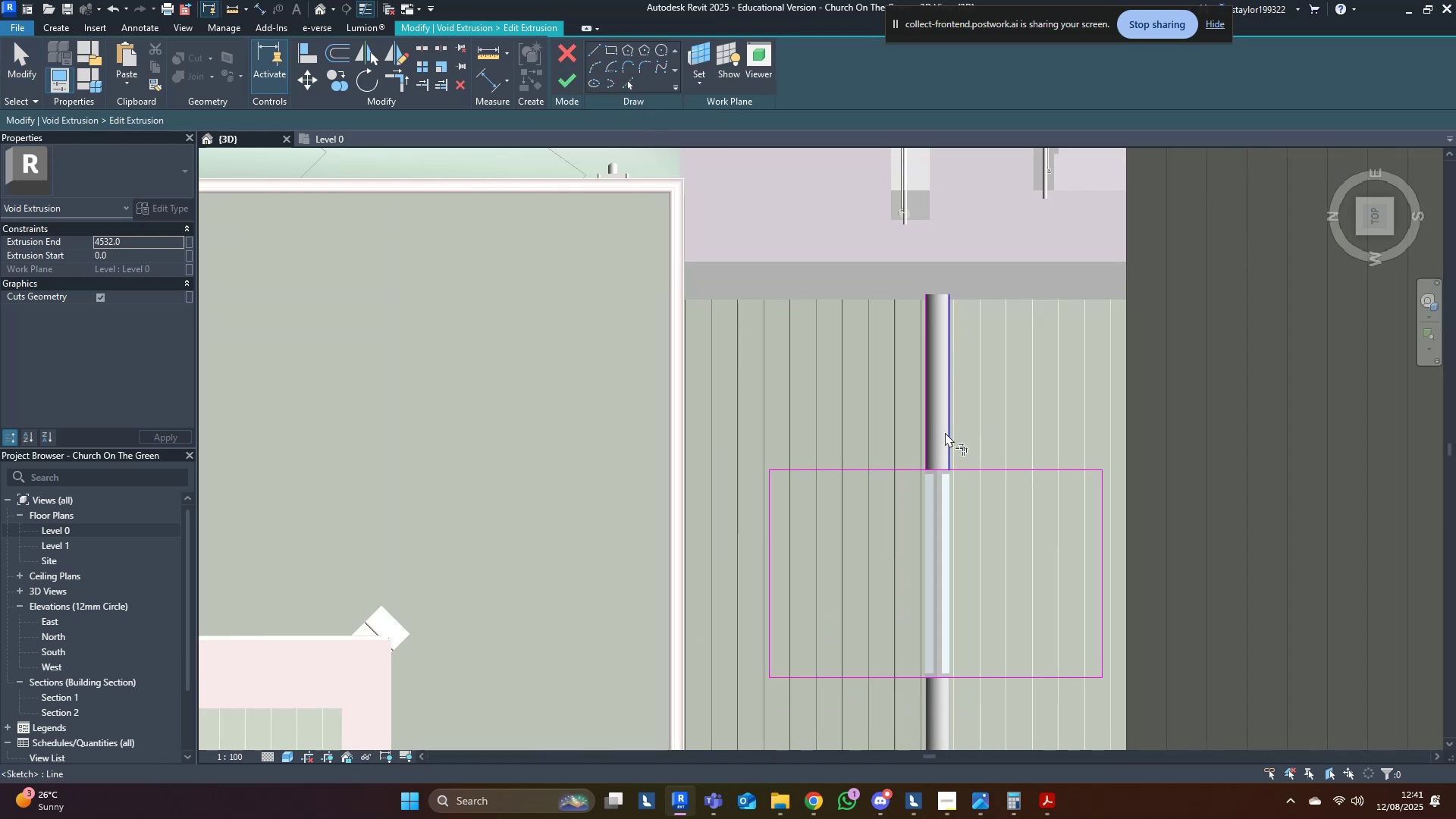 
left_click([945, 432])
 